 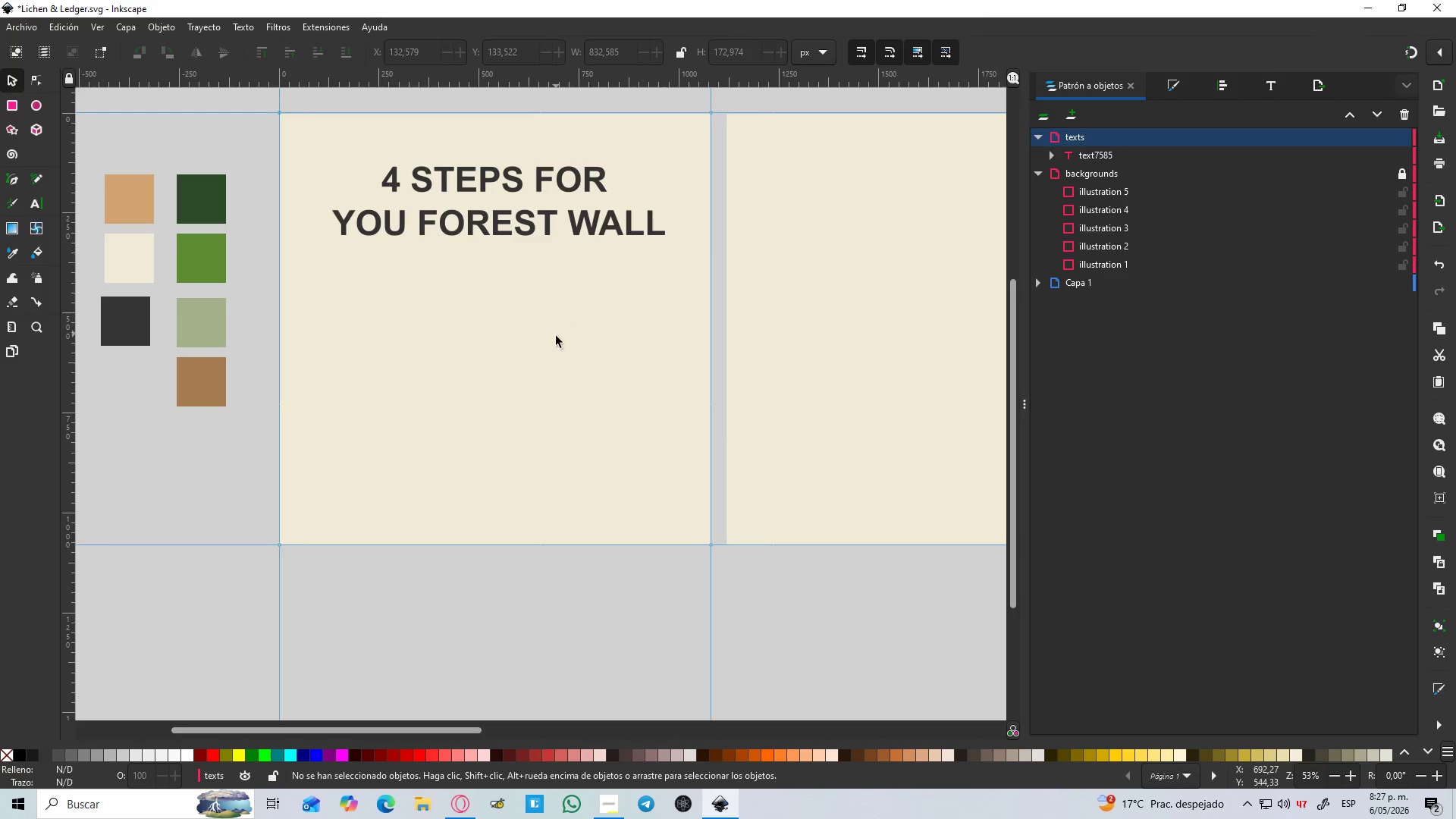 
left_click([556, 344])
 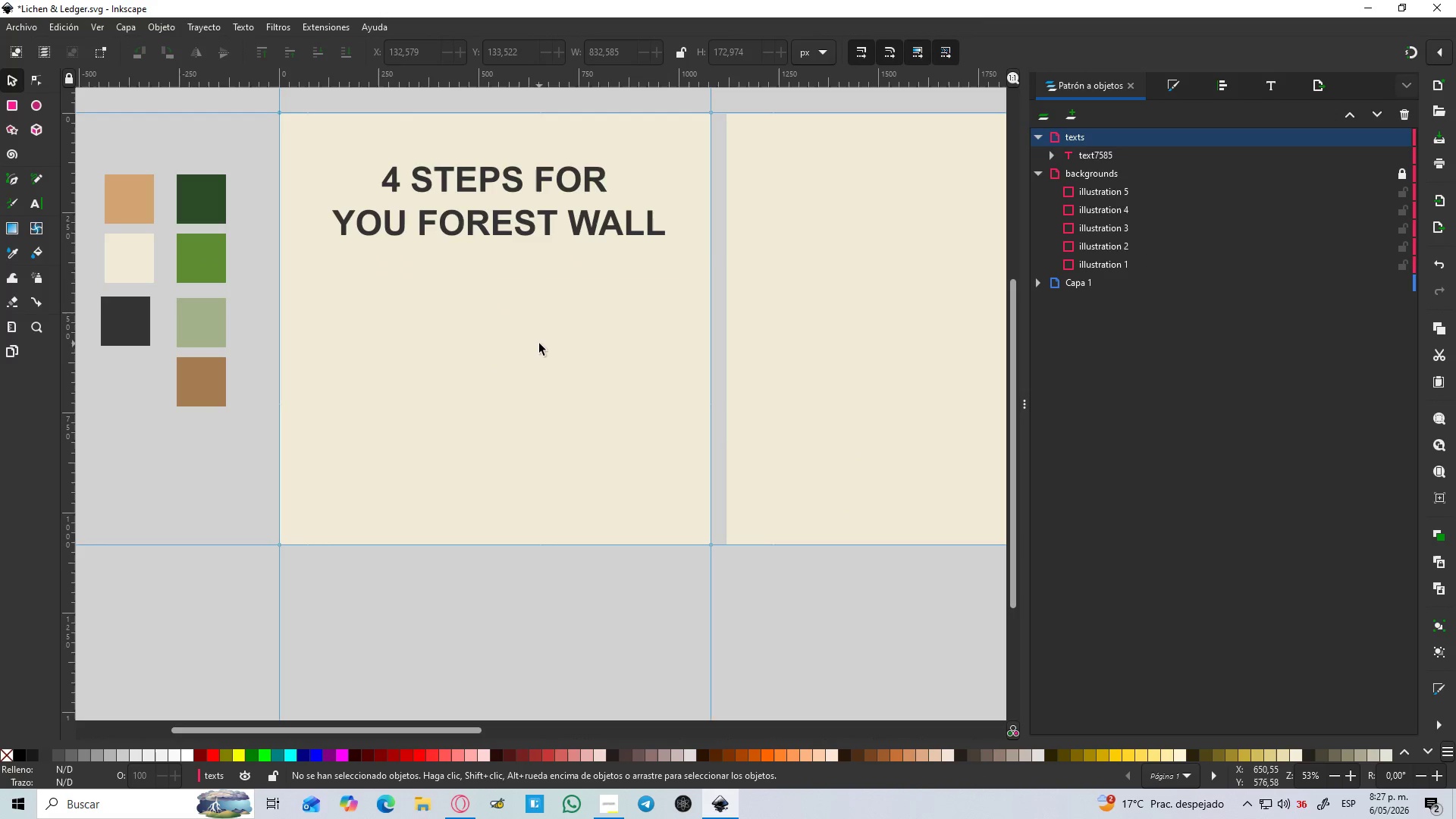 
wait(7.86)
 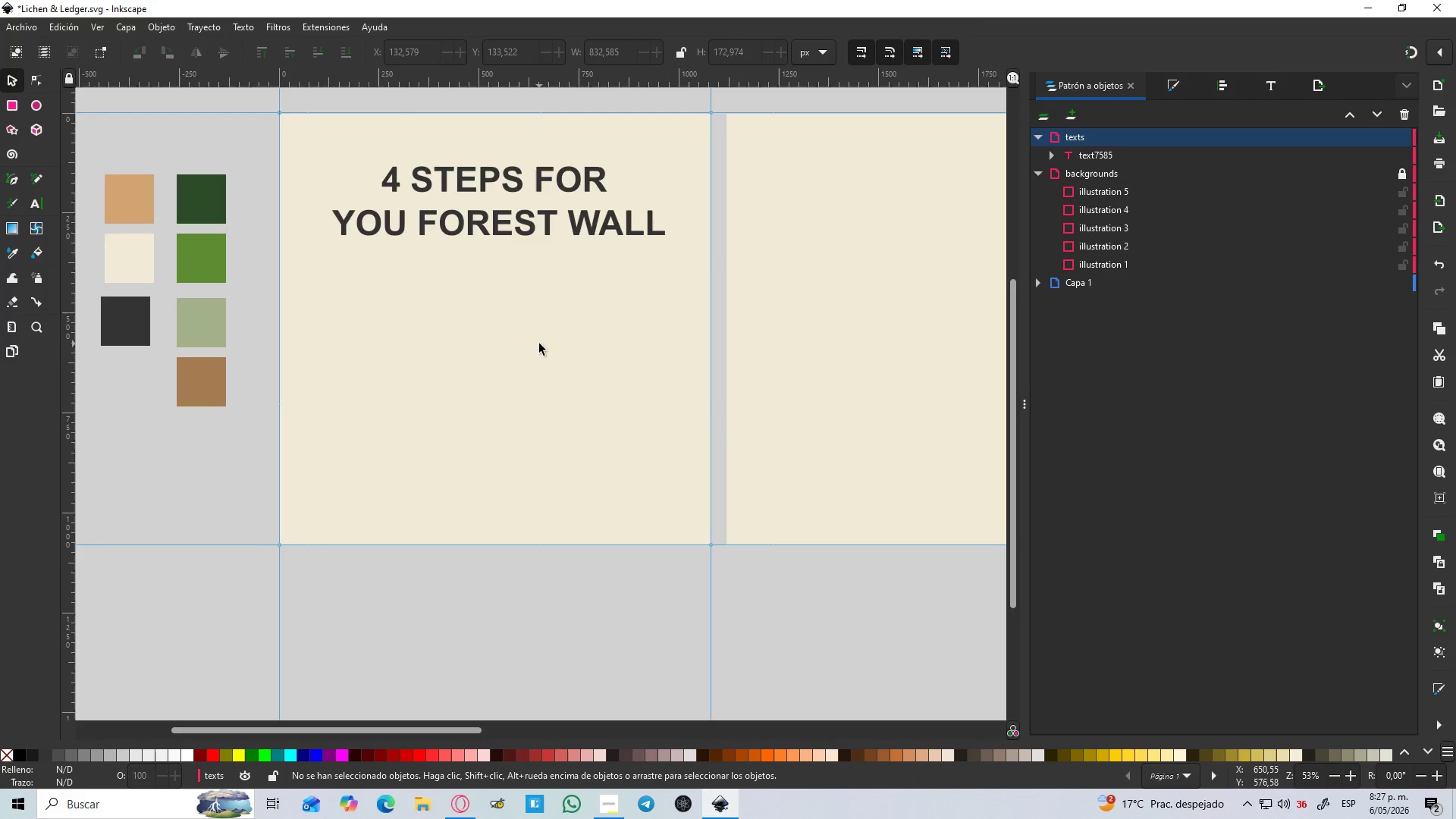 
key(T)
 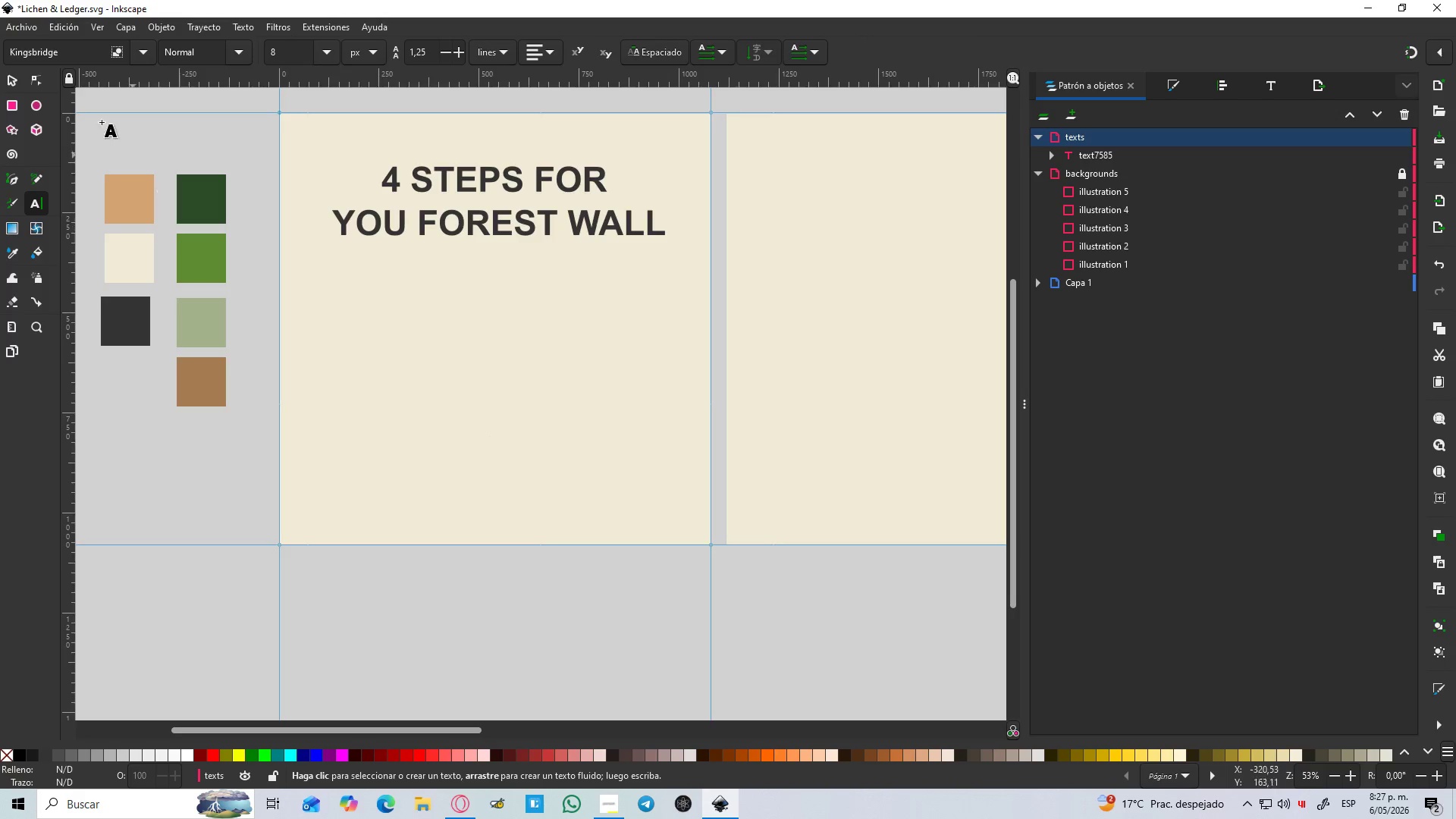 
left_click([5, 82])
 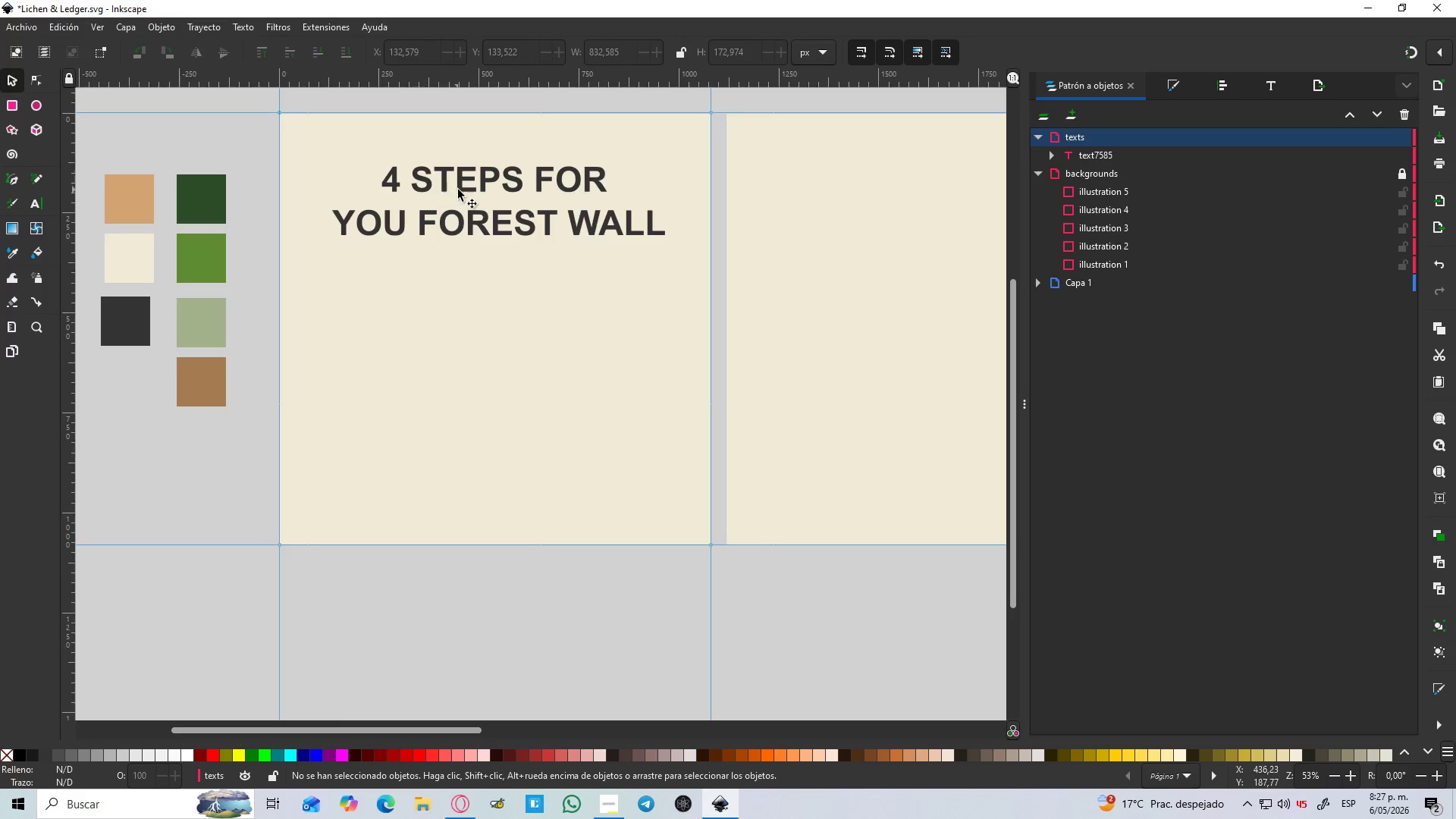 
left_click([460, 190])
 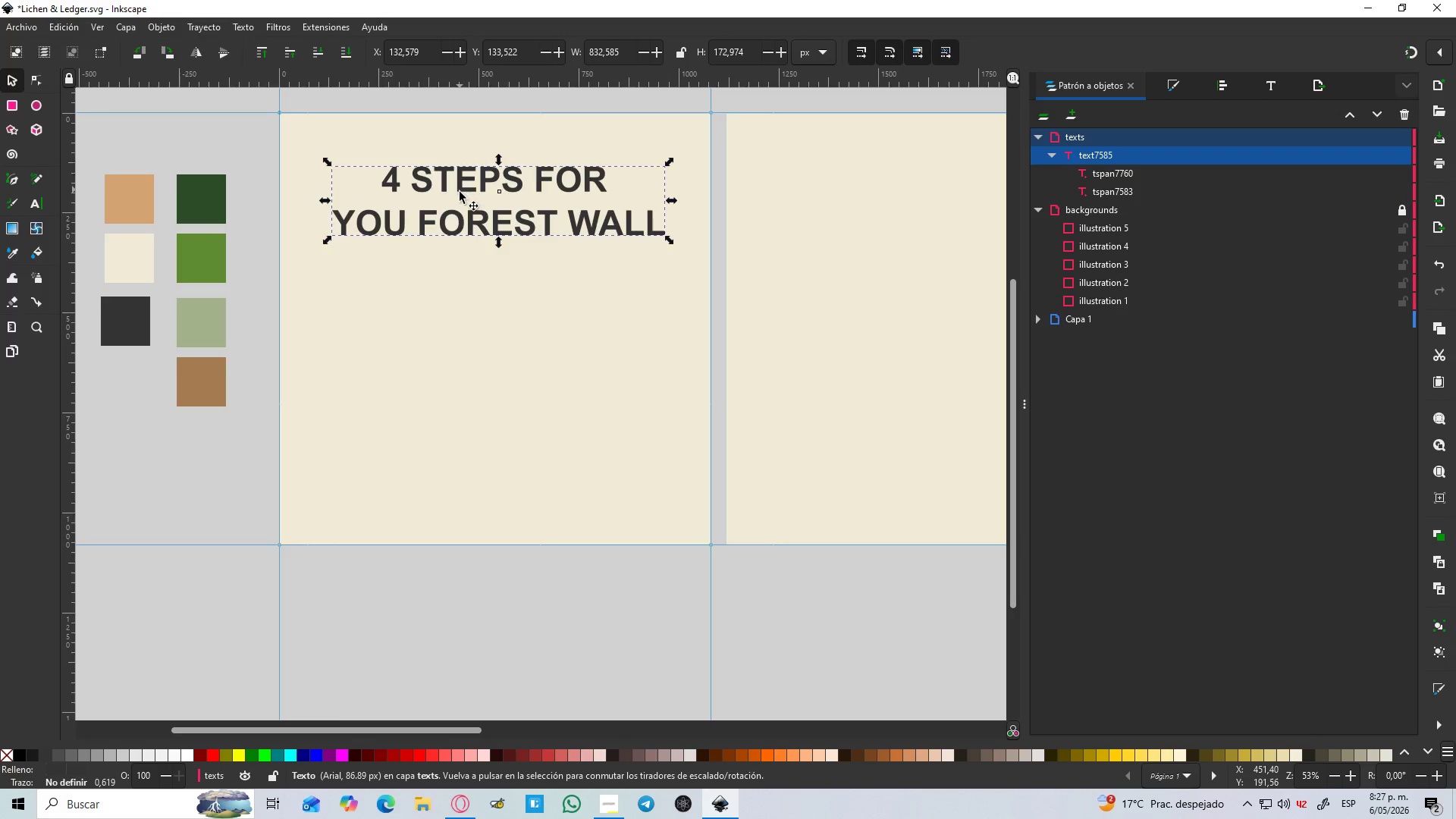 
key(Control+D)
 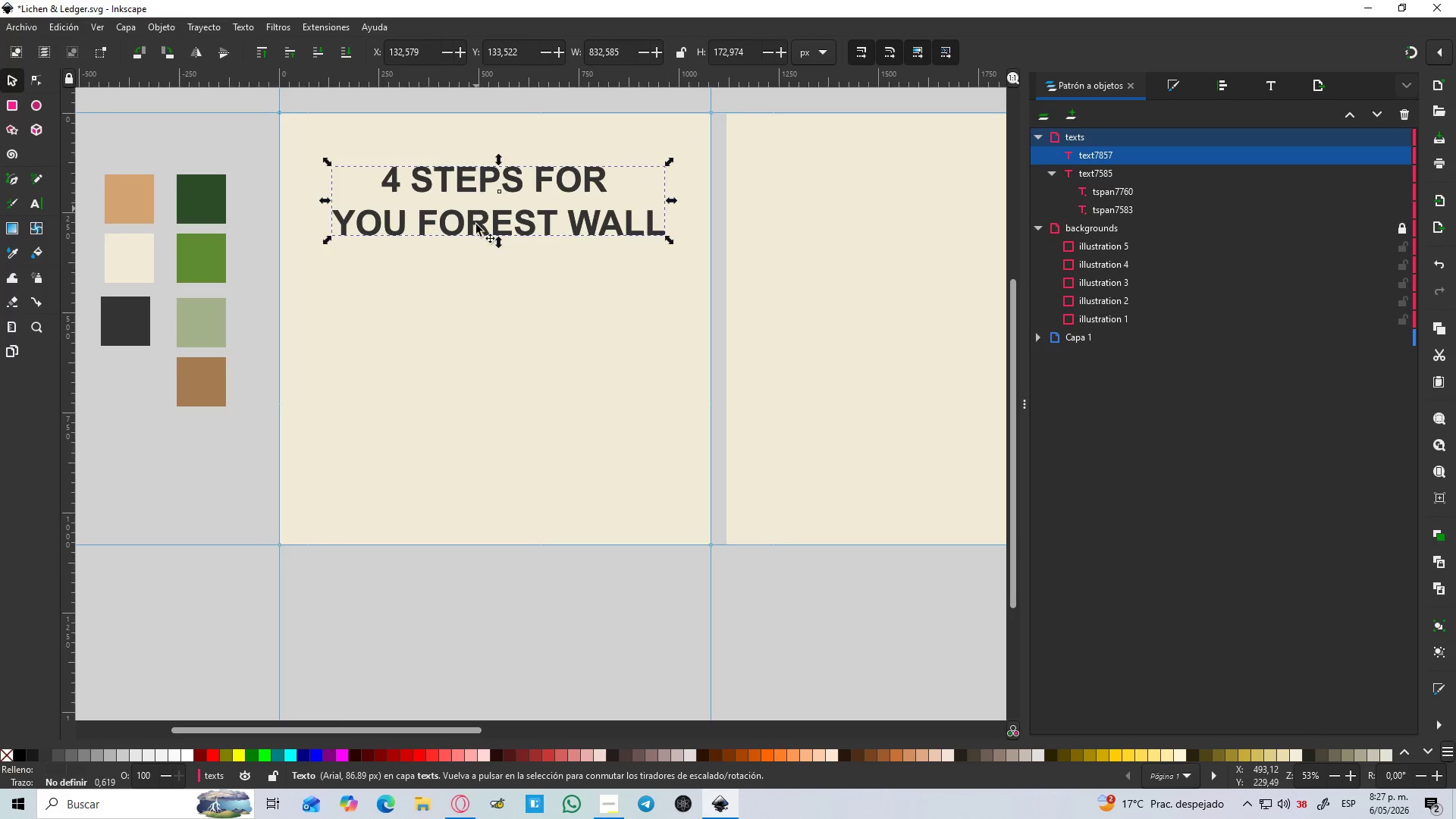 
left_click_drag(start_coordinate=[477, 225], to_coordinate=[459, 504])
 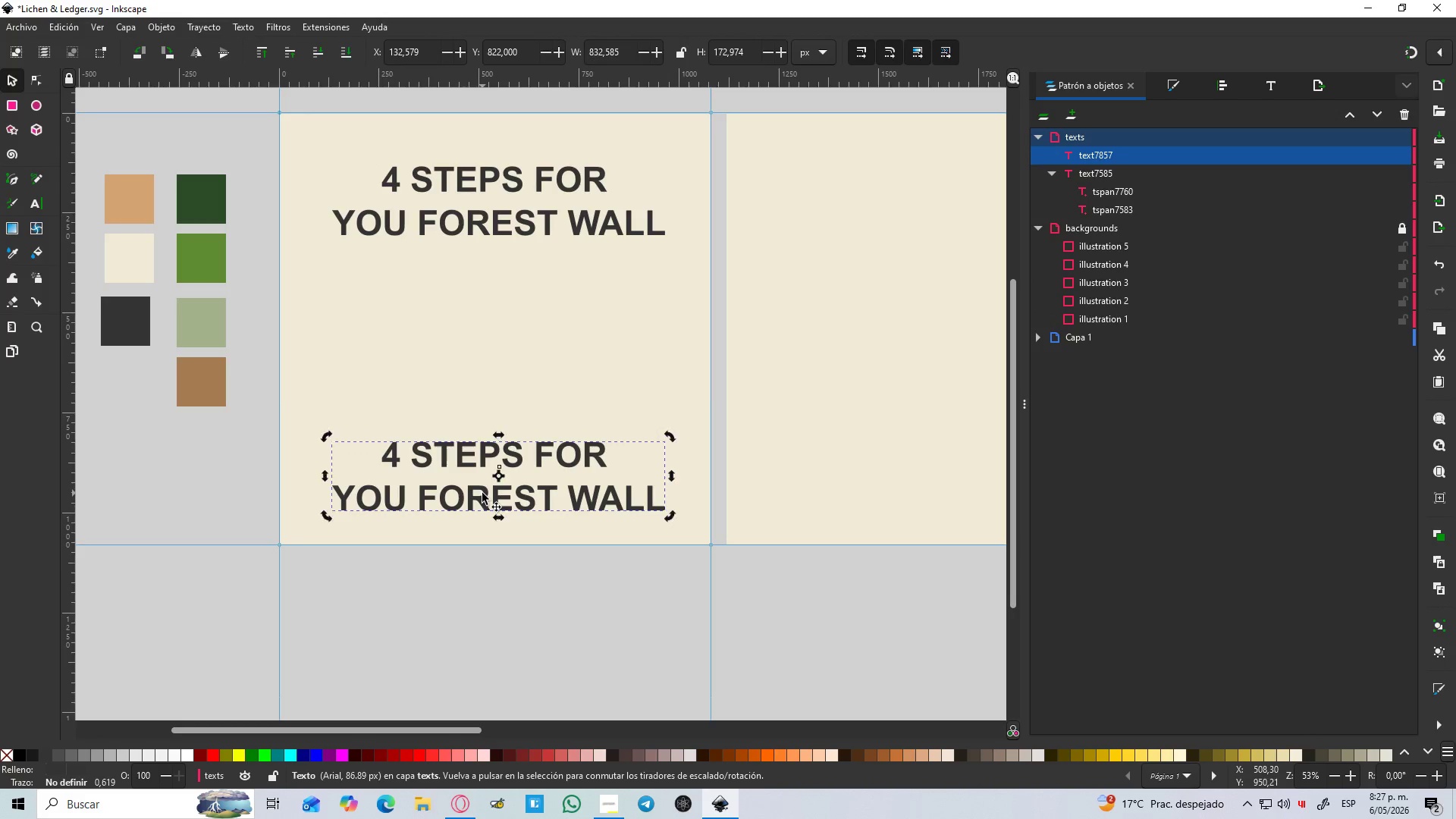 
hold_key(key=ControlLeft, duration=1.86)
 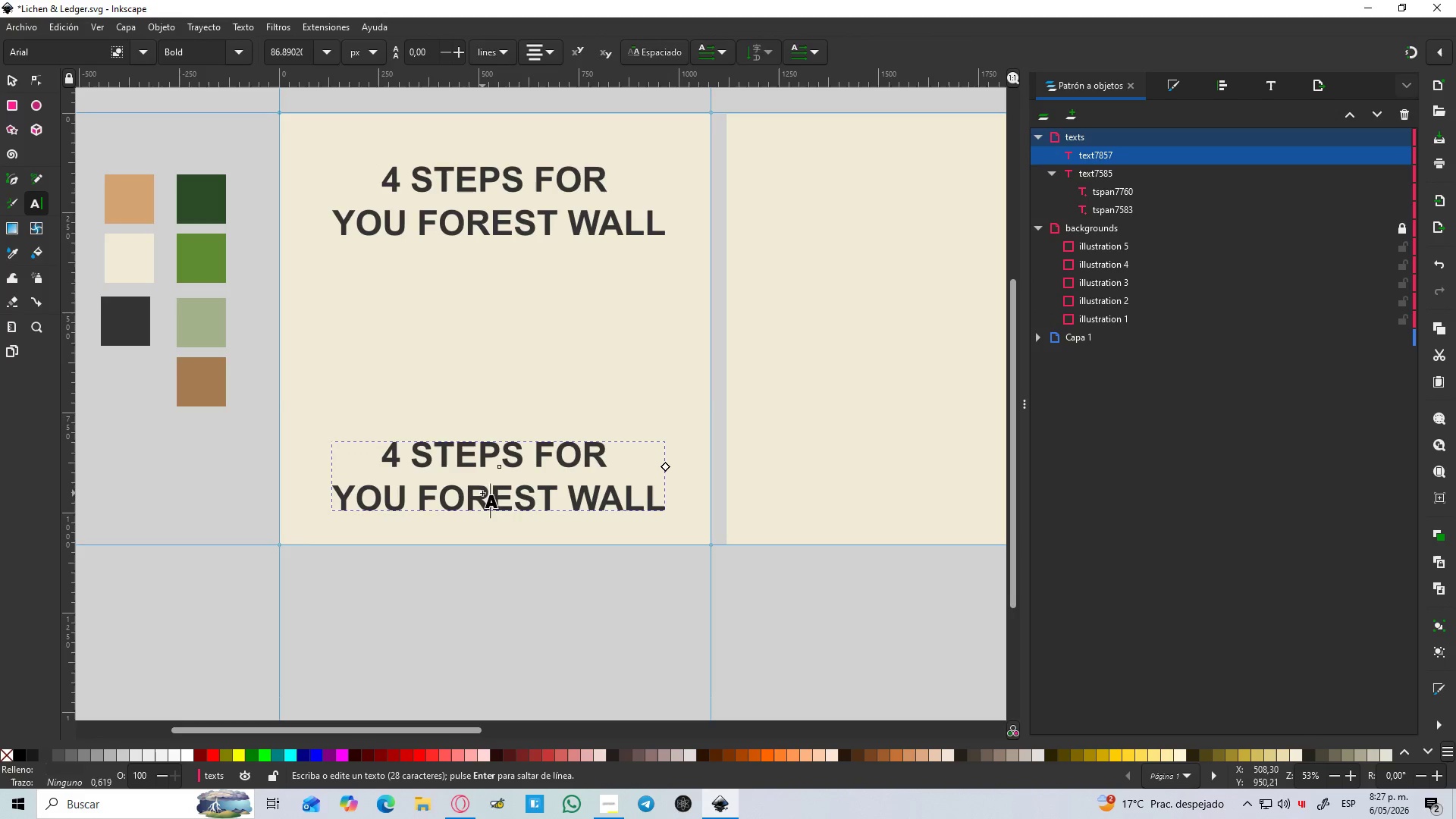 
hold_key(key=ShiftLeft, duration=0.39)
 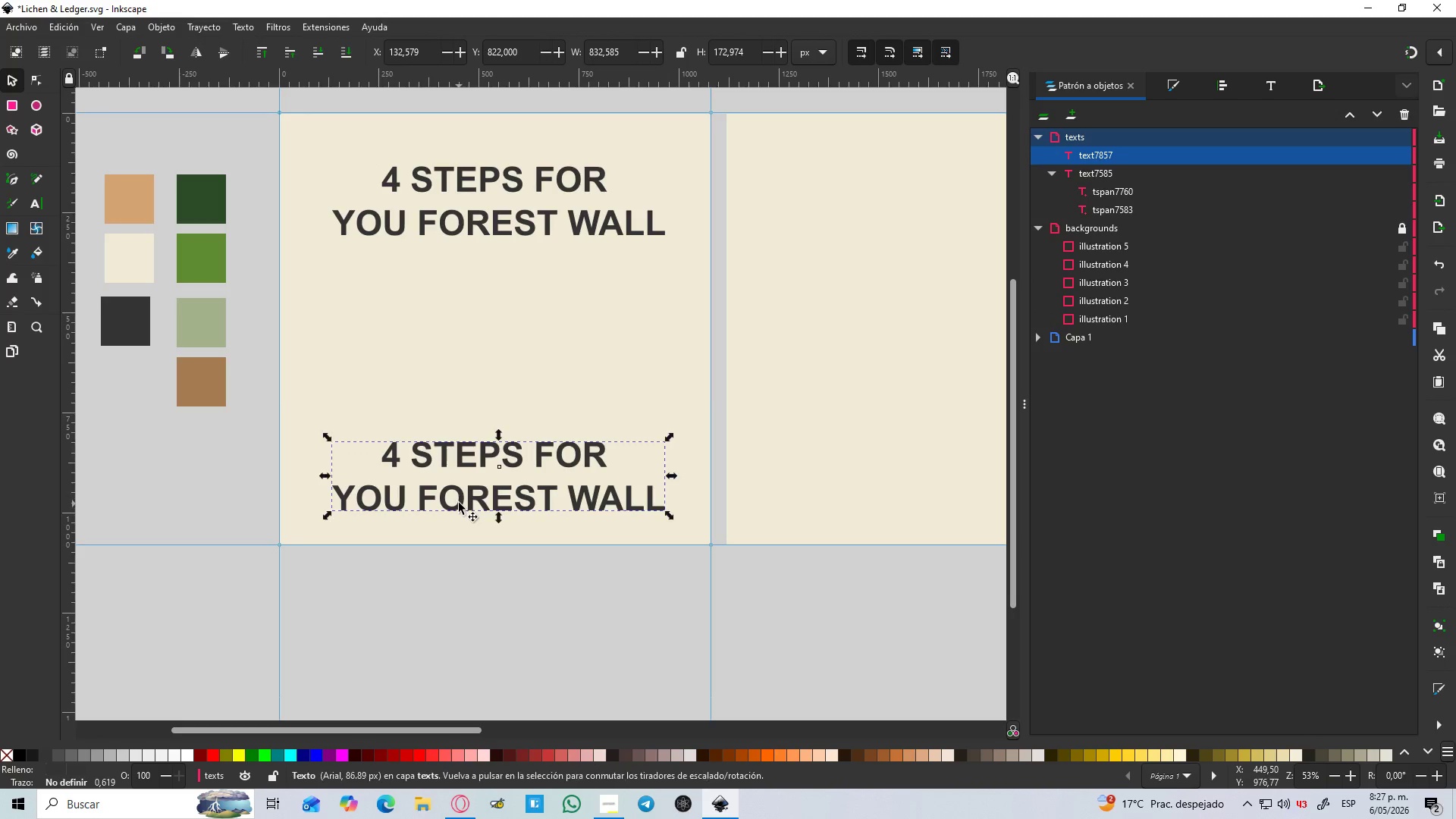 
double_click([482, 493])
 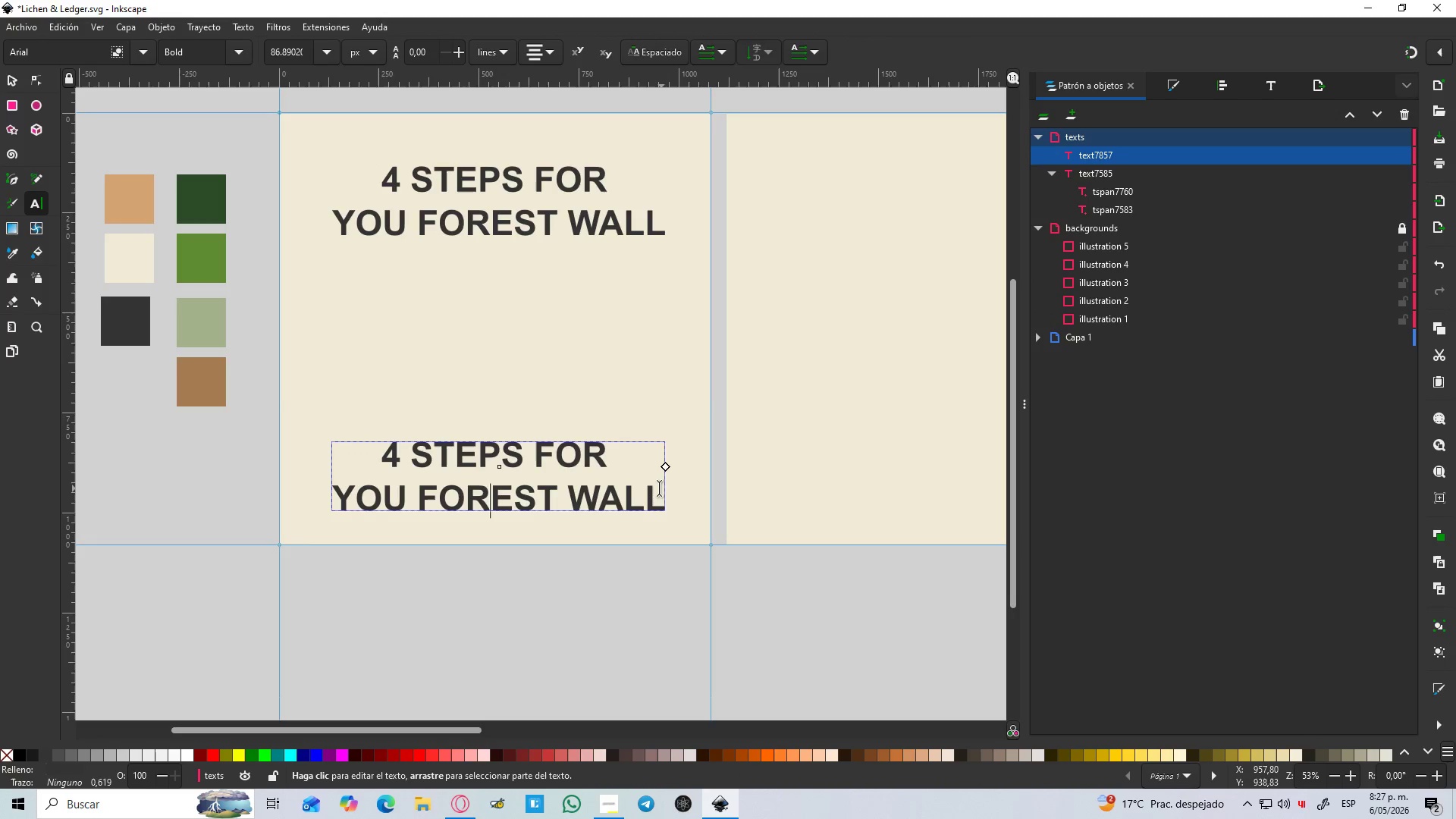 
left_click_drag(start_coordinate=[664, 492], to_coordinate=[356, 438])
 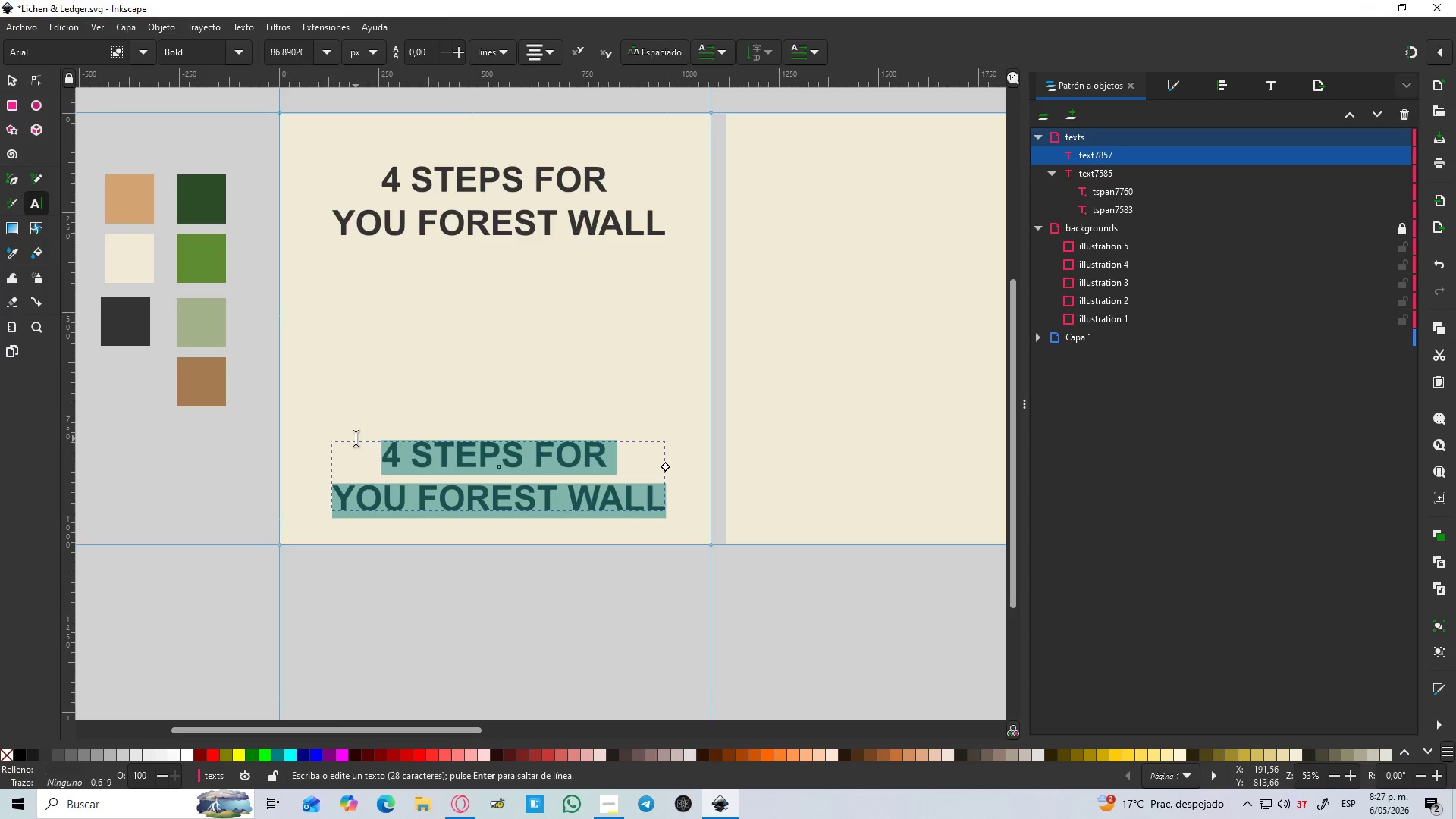 
type(TOUR)
key(Backspace)
key(Backspace)
key(Backspace)
key(Backspace)
type(YOUR LICHEN ^ LEDGER KIT IS HER.)
 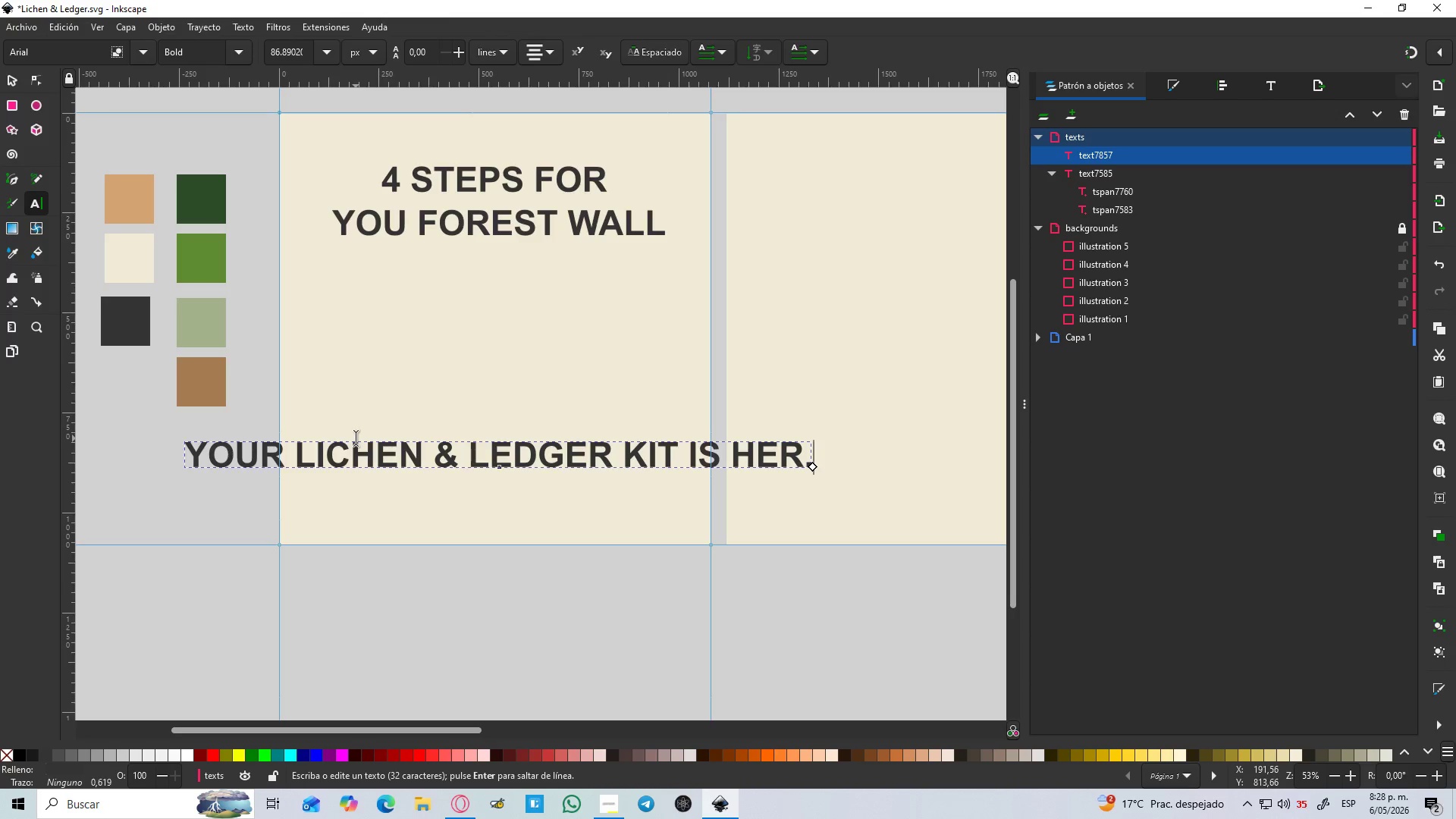 
key(Enter)
 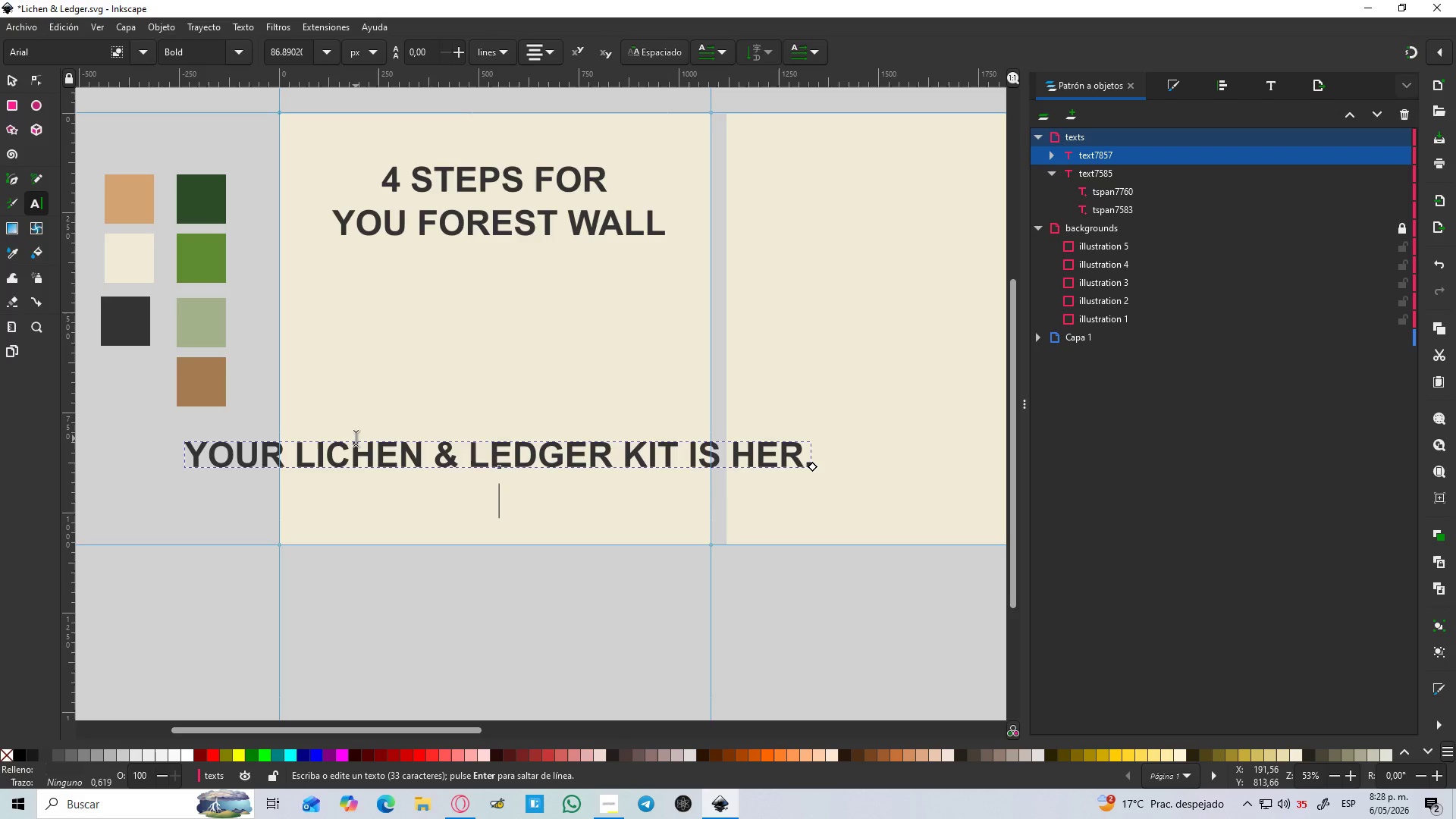 
type(LET)
 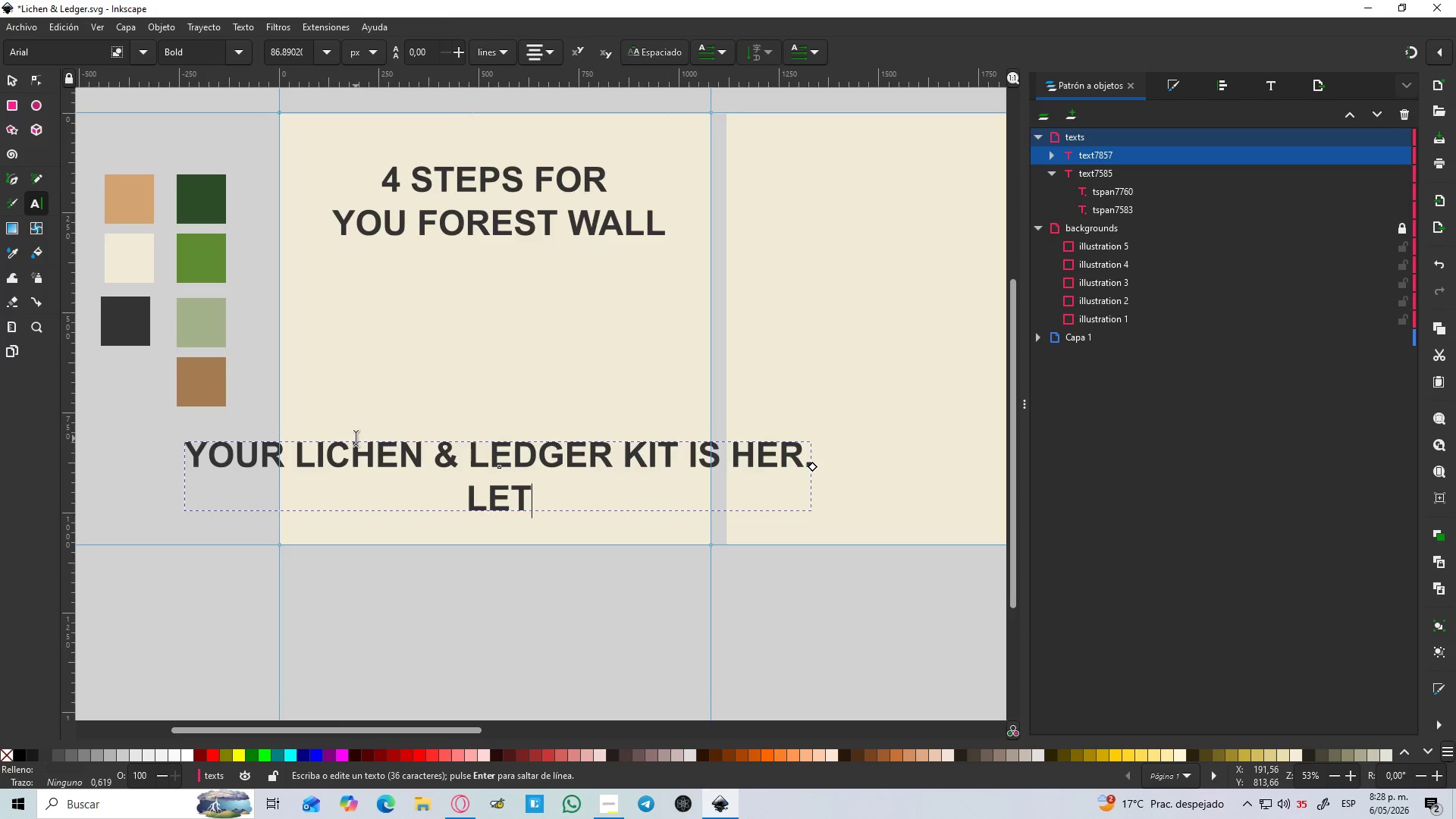 
wait(6.91)
 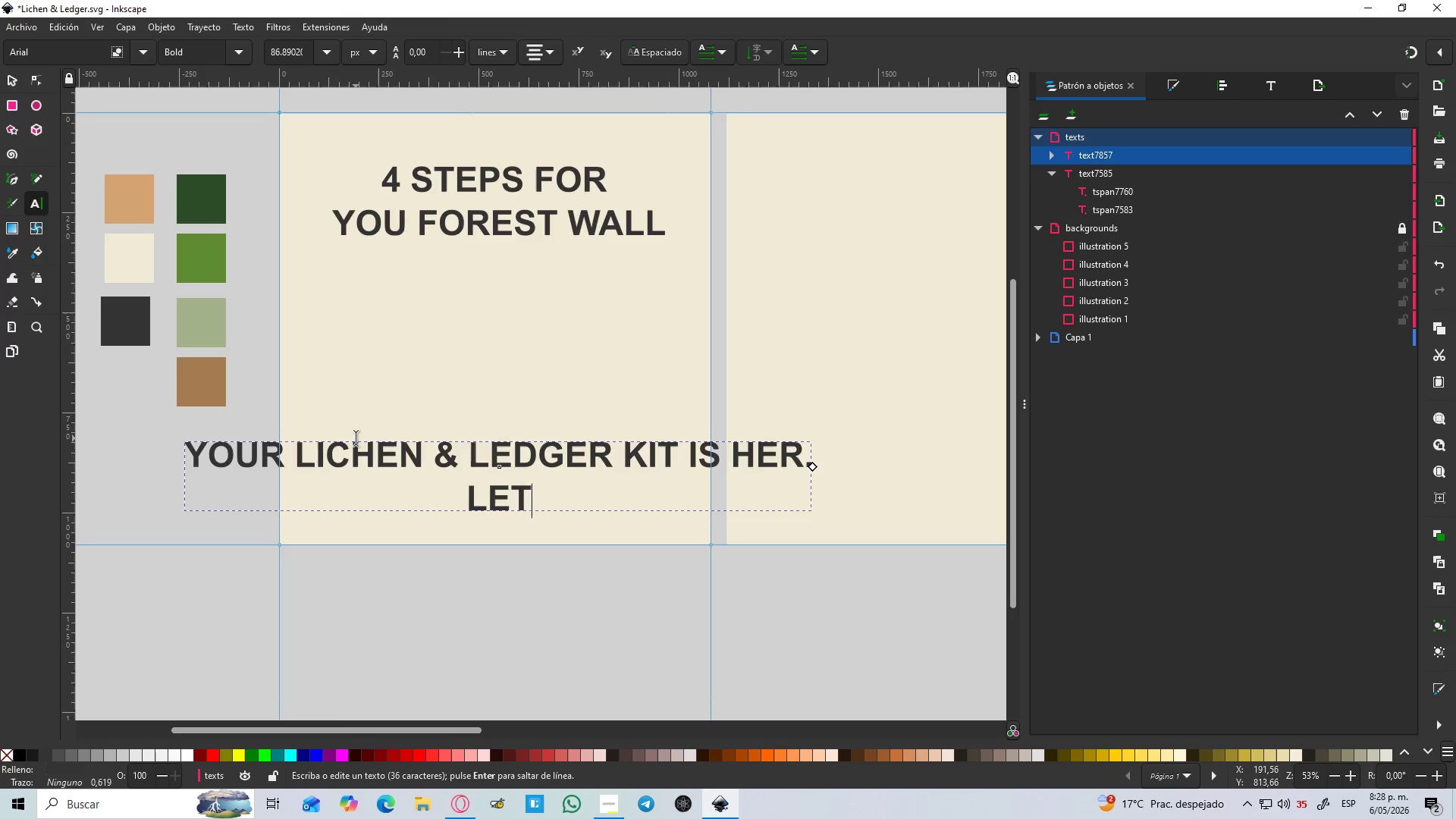 
key(Semicolon)
 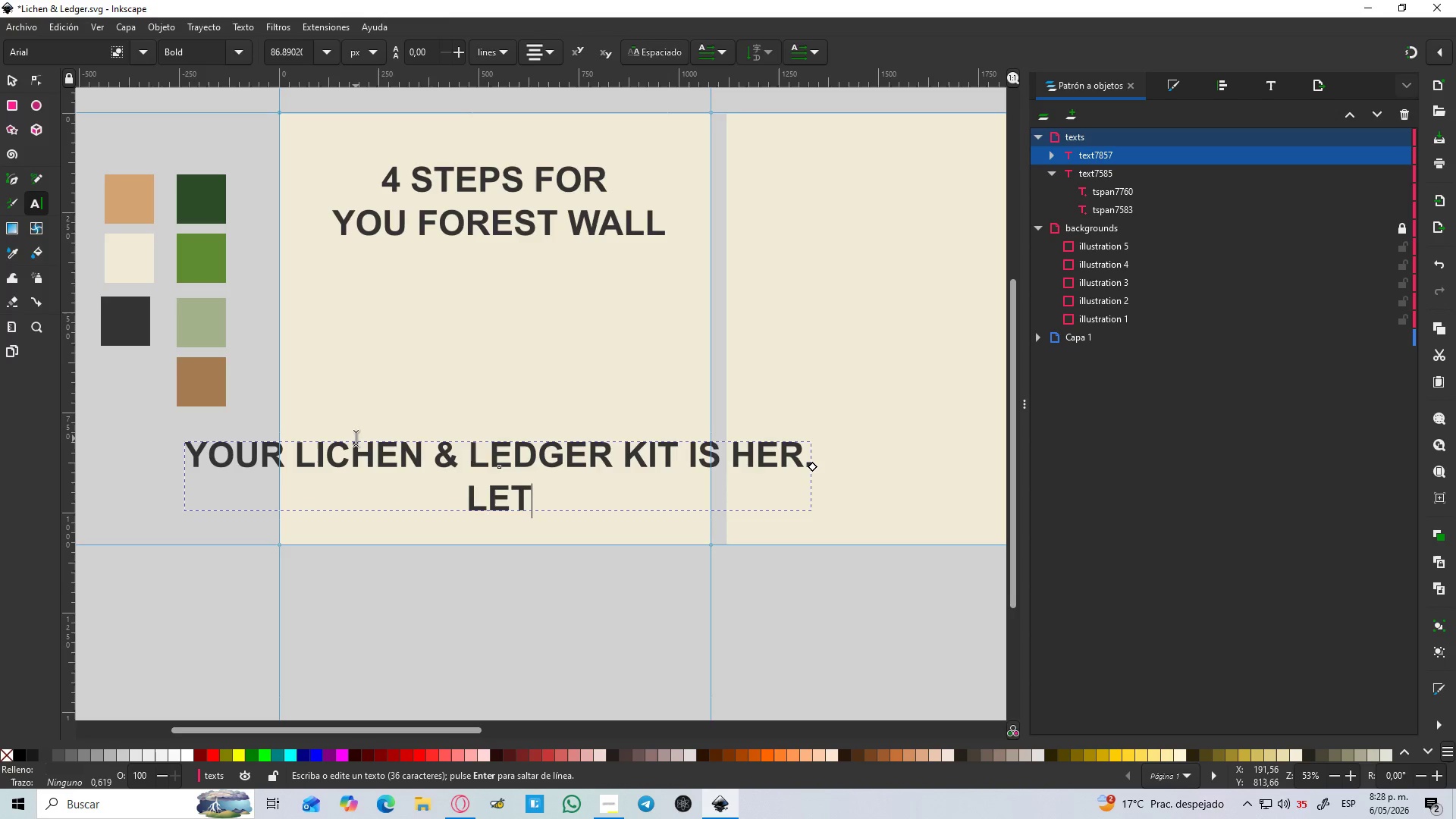 
key(Quote)
 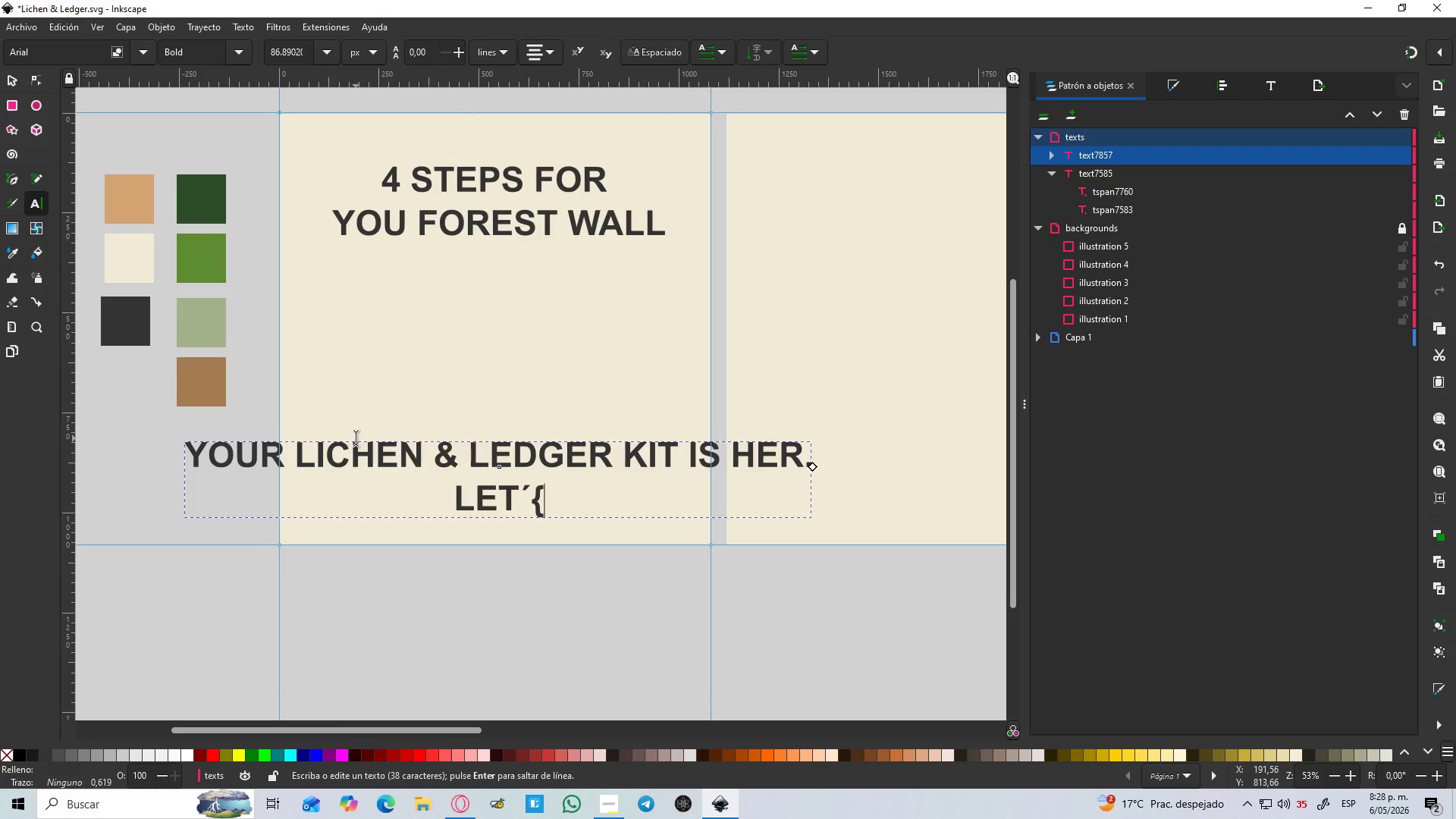 
key(Backspace)
 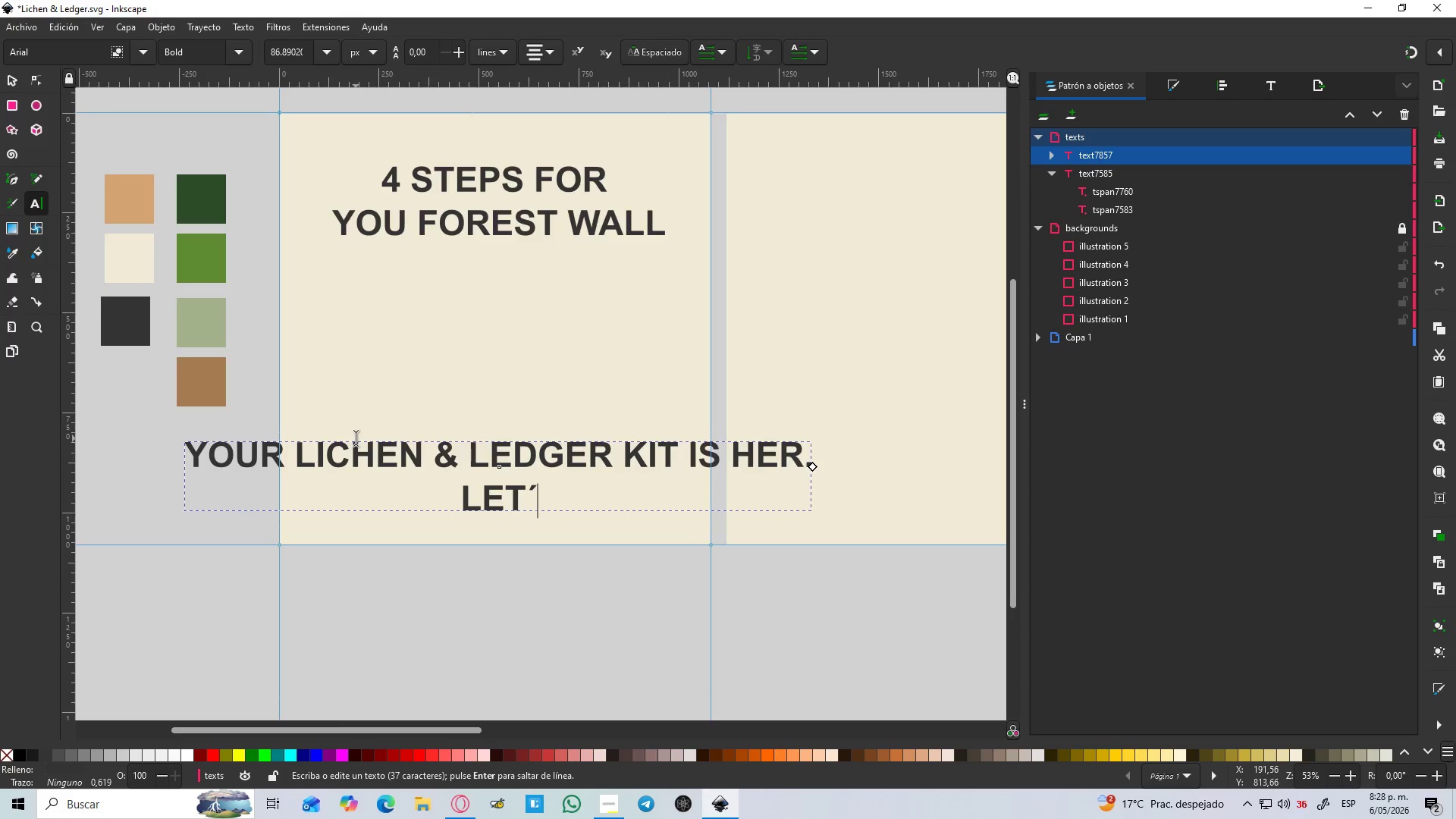 
key(S)
 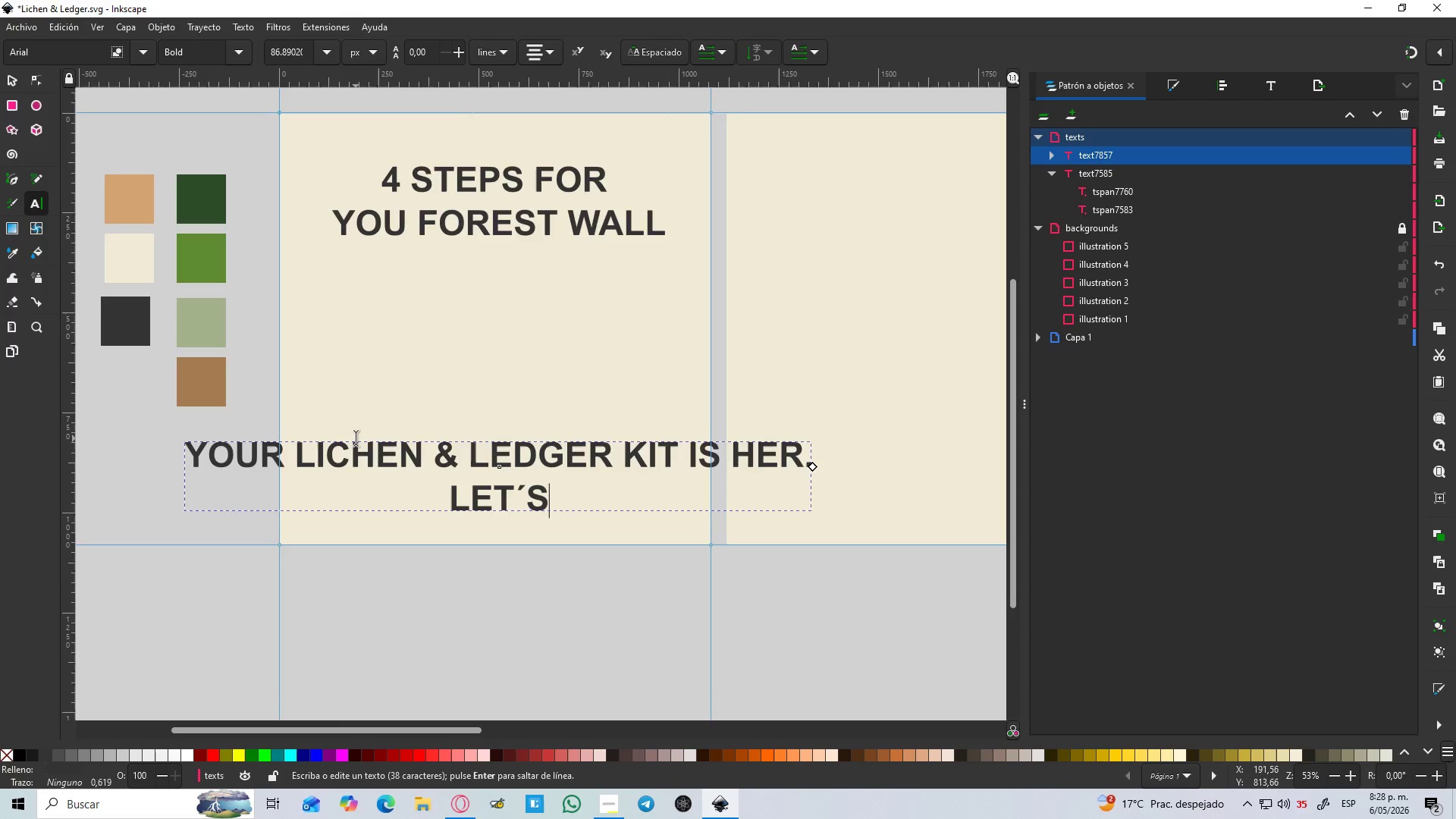 
type( GET CREATING)
 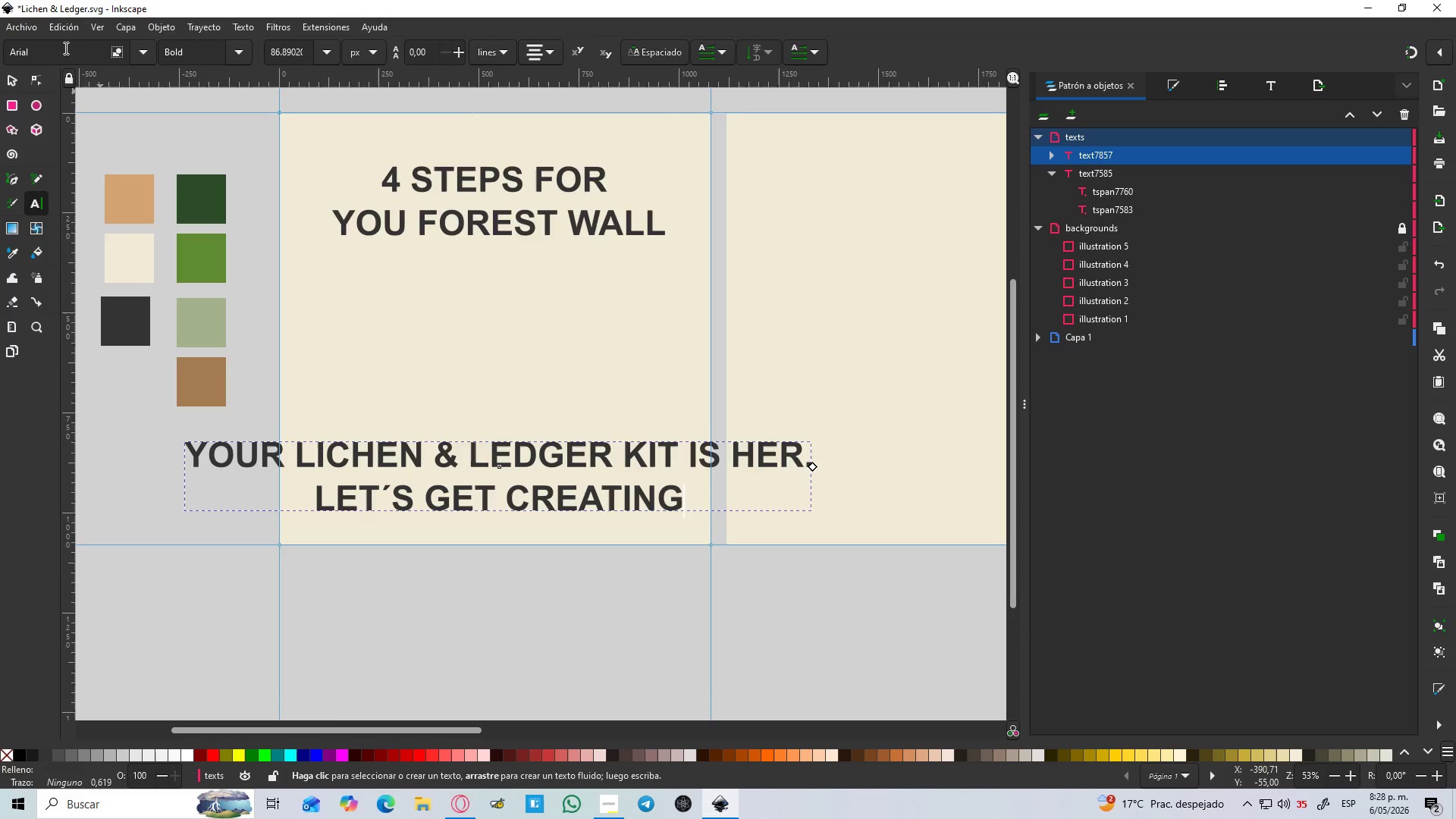 
left_click([15, 77])
 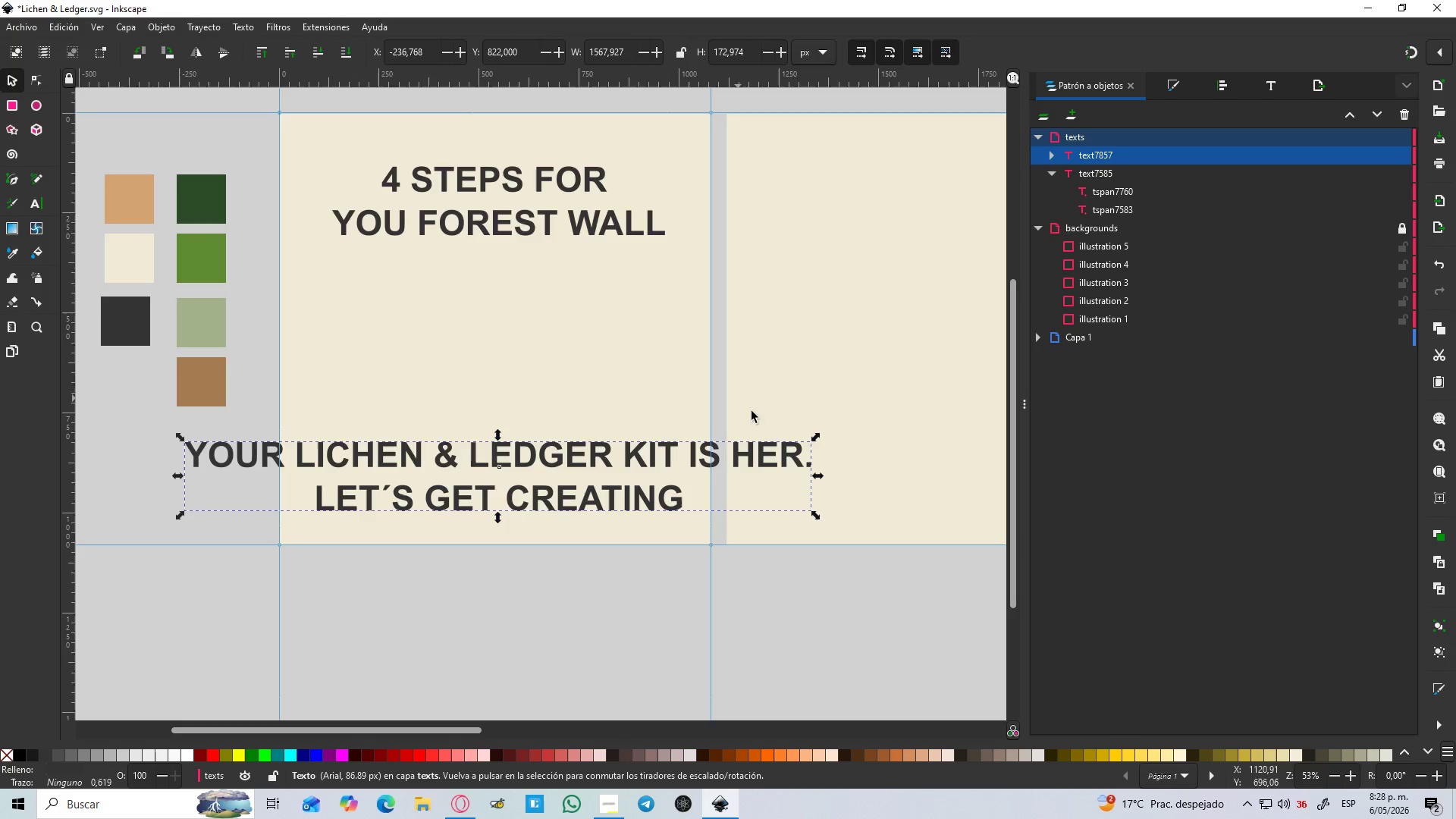 
hold_key(key=ControlLeft, duration=3.42)
hold_key(key=ShiftLeft, duration=1.5)
left_click_drag(start_coordinate=[819, 436], to_coordinate=[764, 452])
 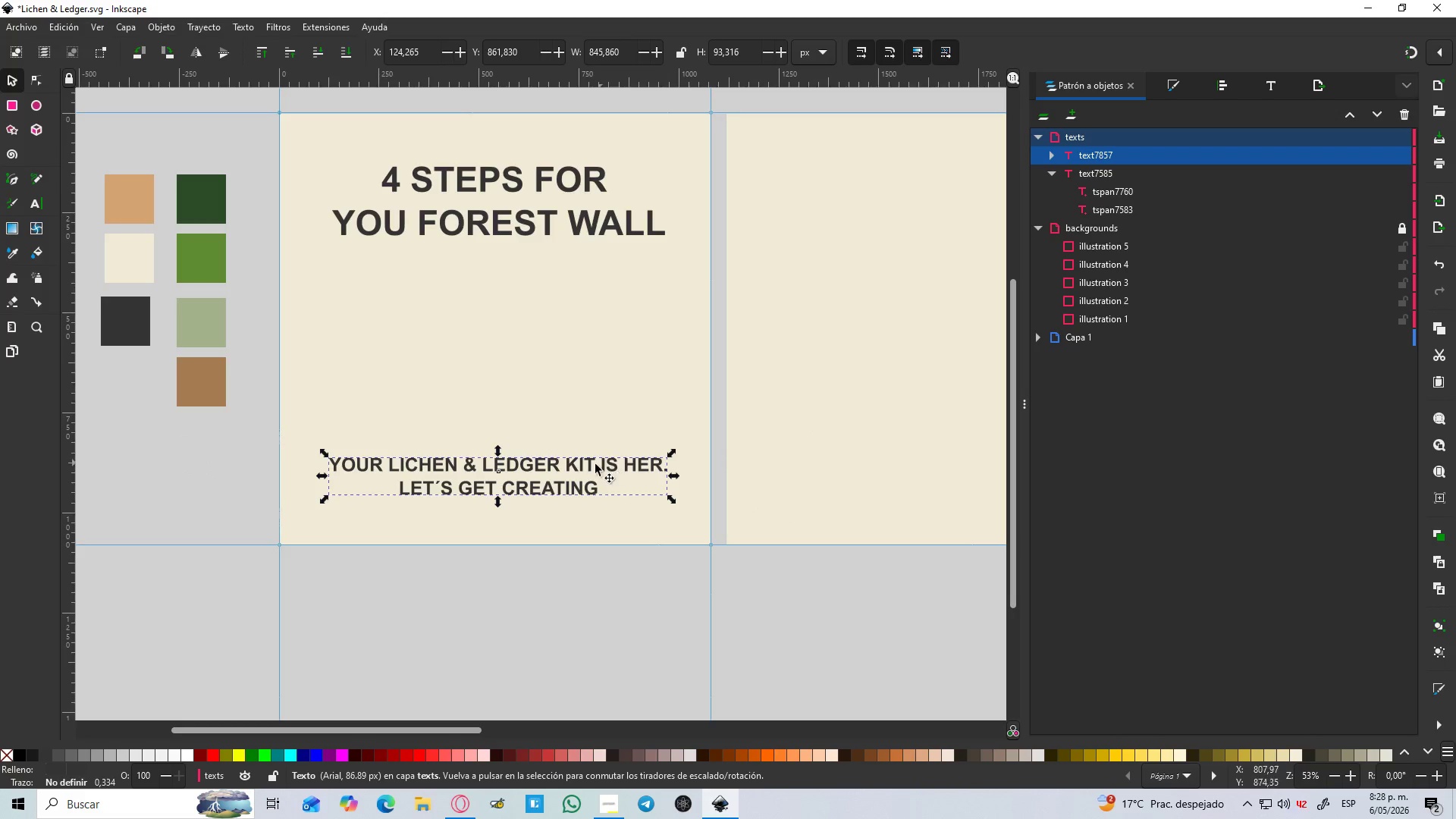 
hold_key(key=ShiftLeft, duration=1.45)
 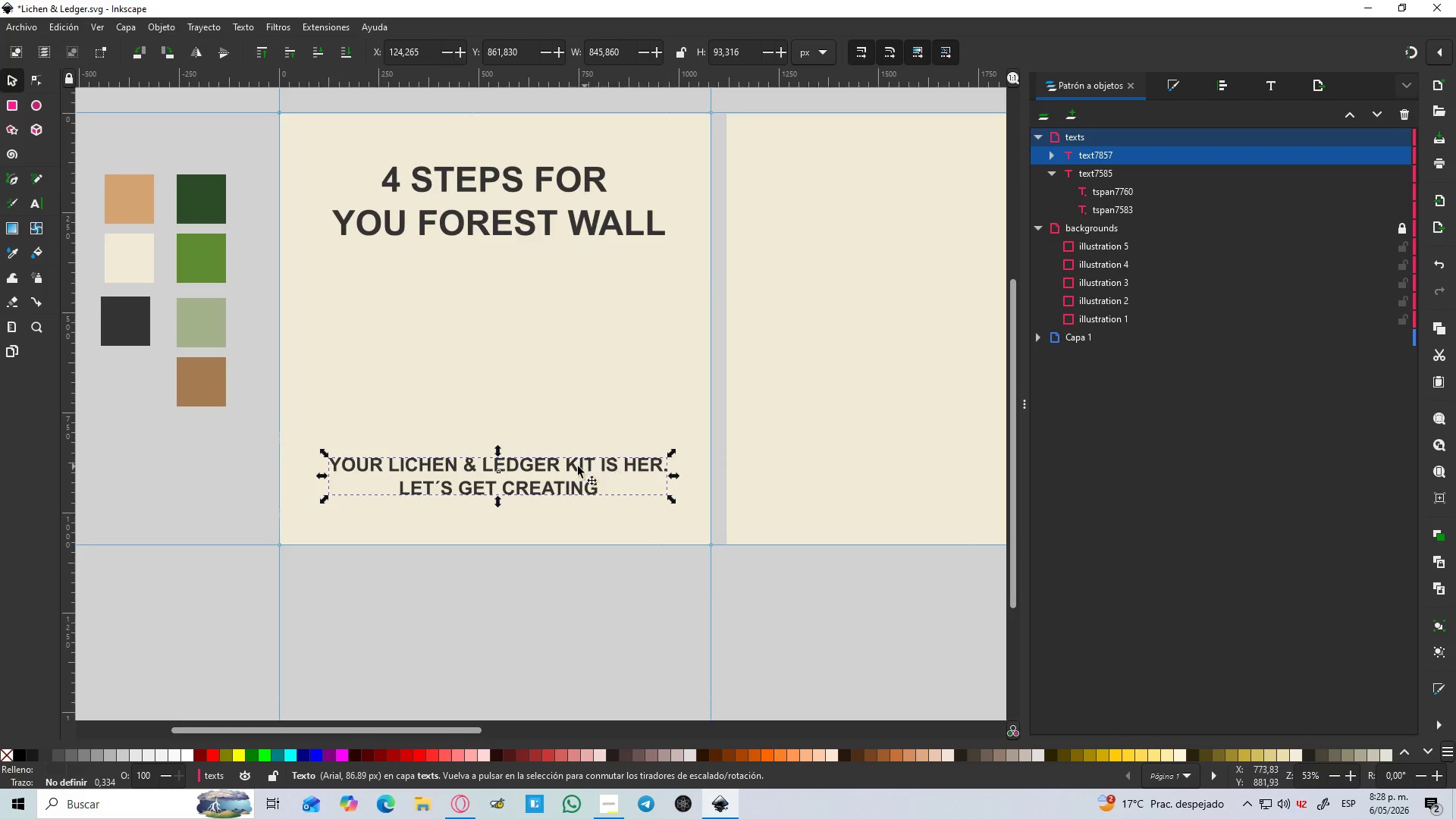 
hold_key(key=ControlLeft, duration=0.8)
left_click_drag(start_coordinate=[560, 468], to_coordinate=[558, 482])
 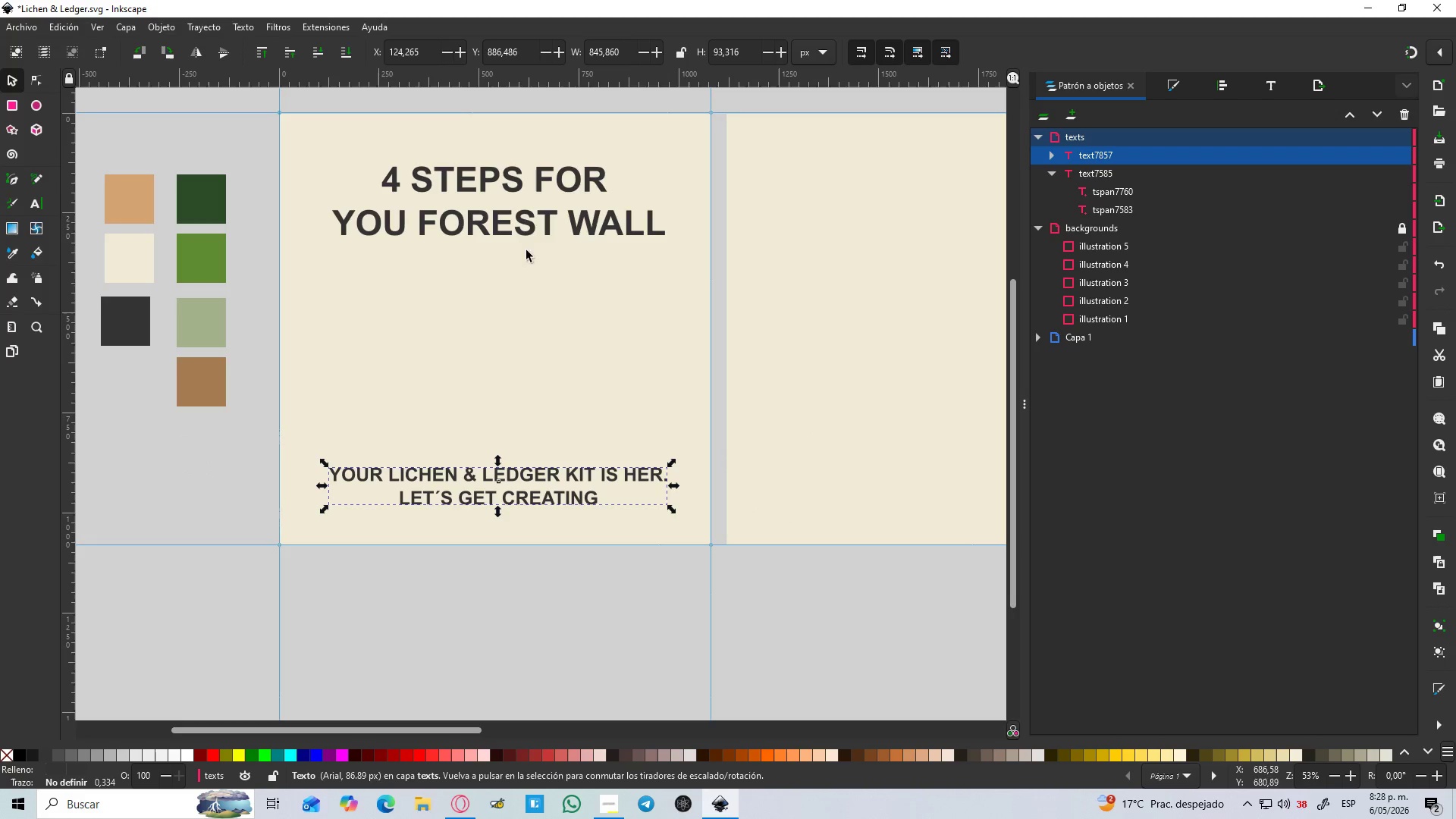 
hold_key(key=ShiftLeft, duration=1.19)
left_click([511, 231])
 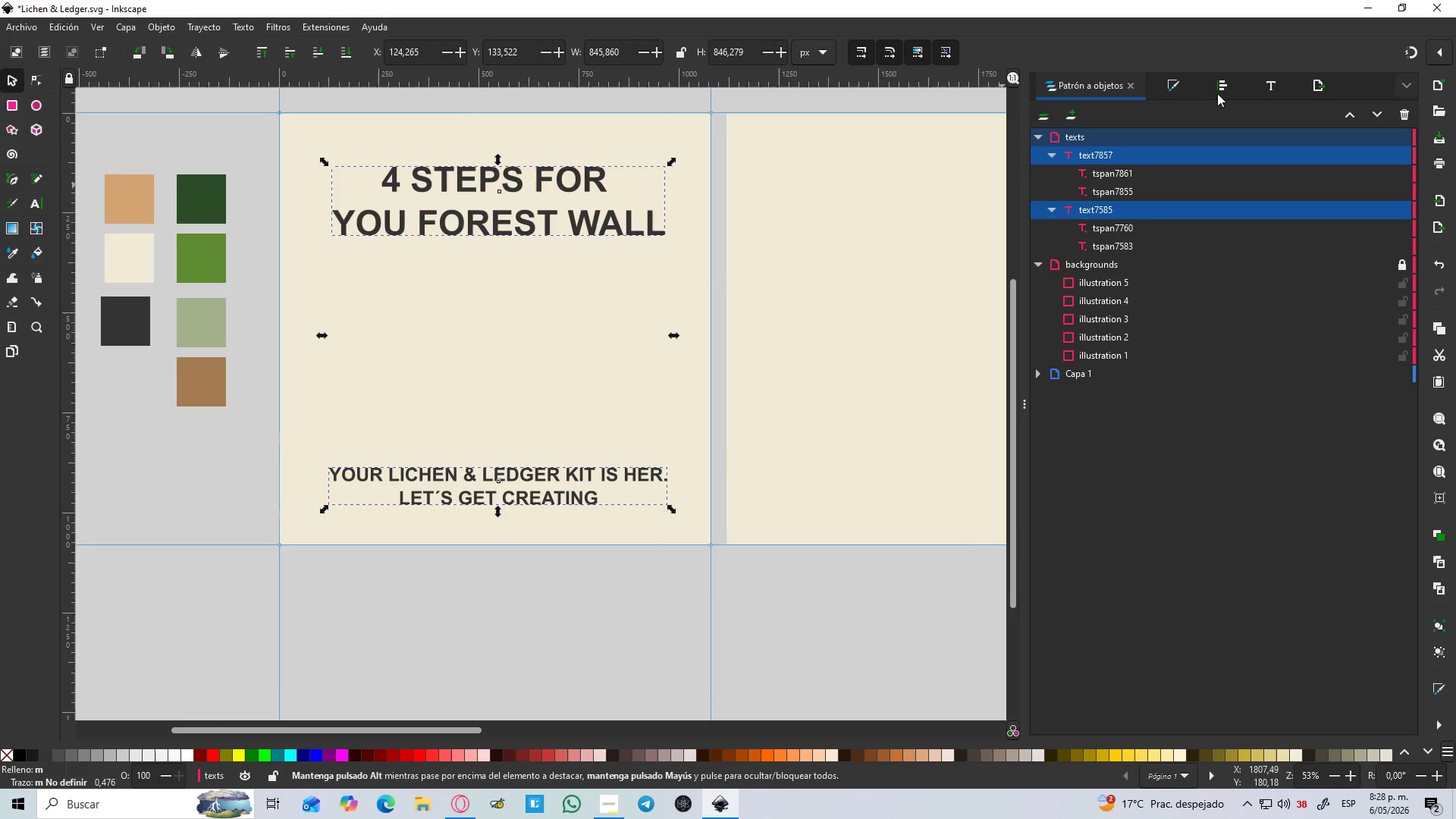 
left_click([1216, 89])
 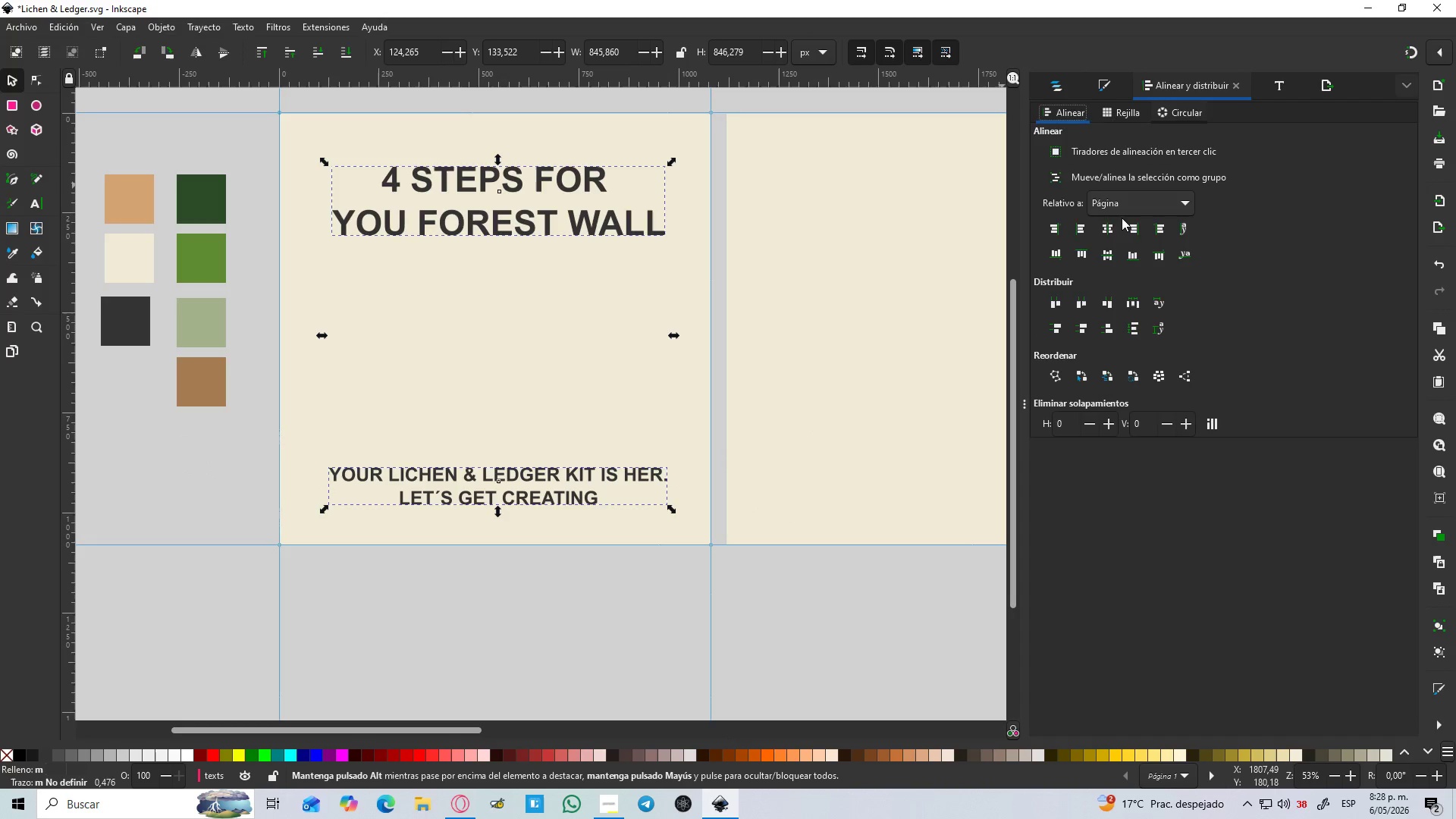 
left_click([1108, 223])
 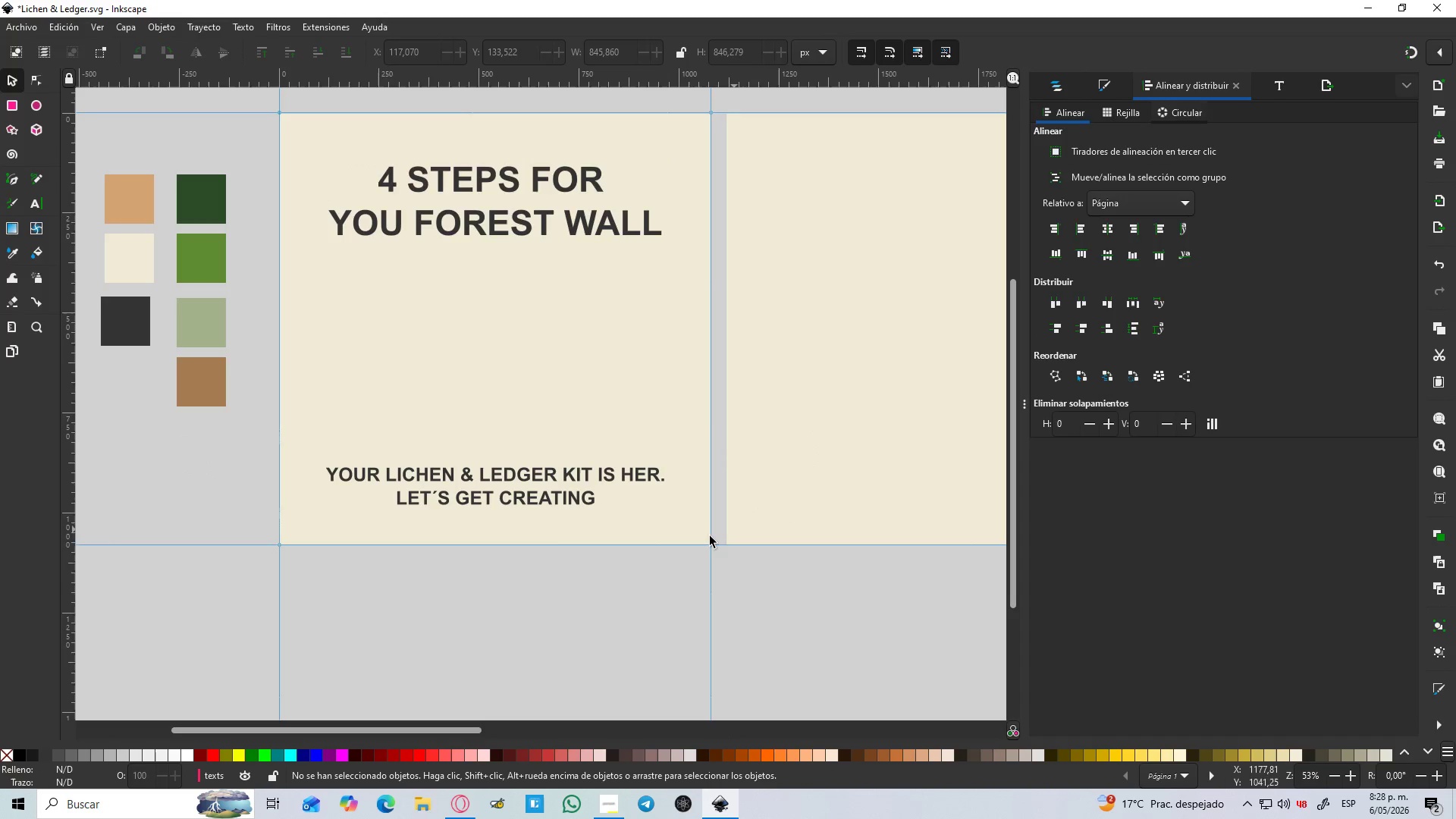 
hold_key(key=ControlLeft, duration=0.55)
scroll: coordinate [525, 516], scroll_direction: up, amount: 2.0
 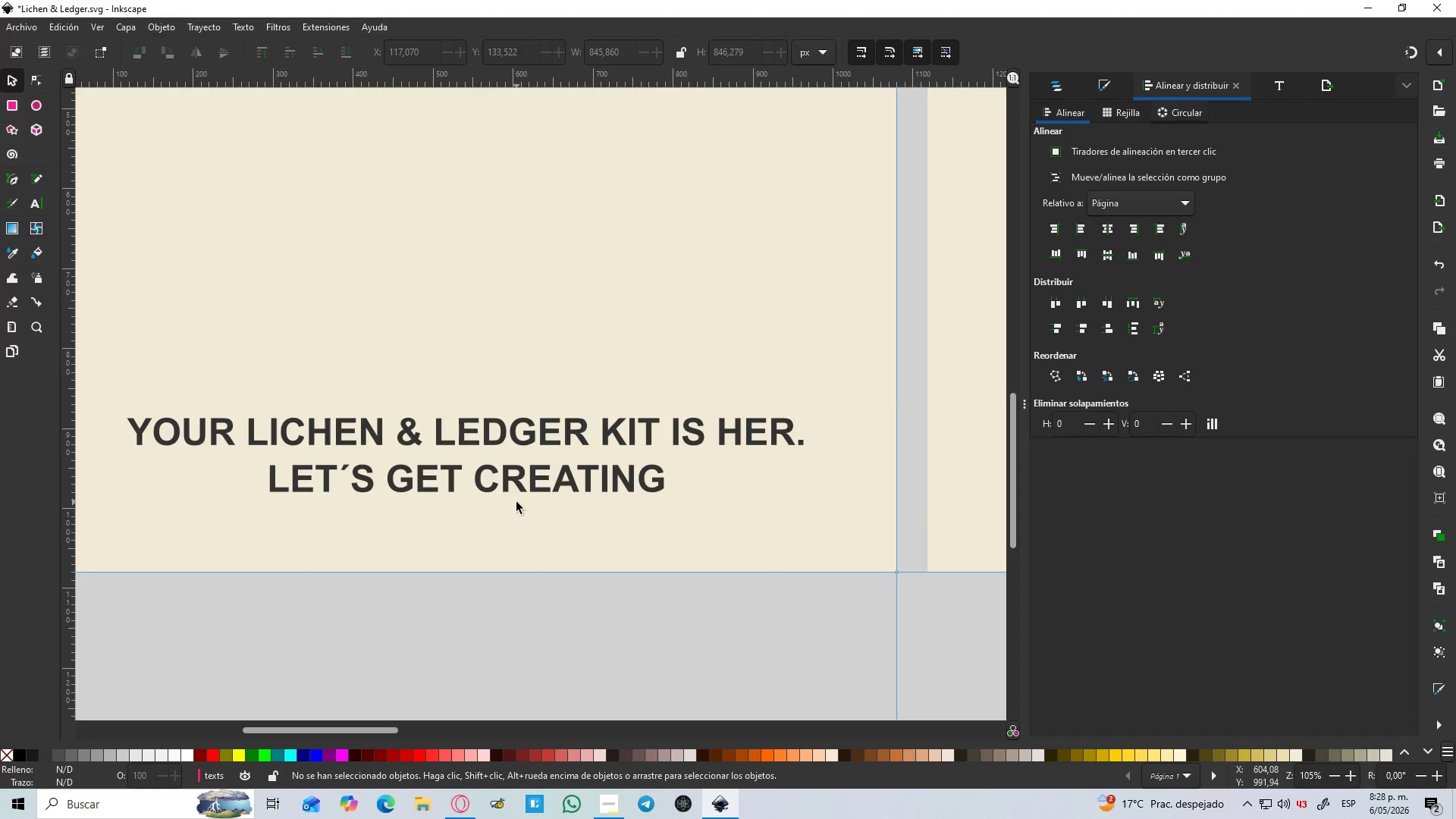 
hold_key(key=ControlLeft, duration=0.56)
scroll: coordinate [516, 502], scroll_direction: down, amount: 2.0
 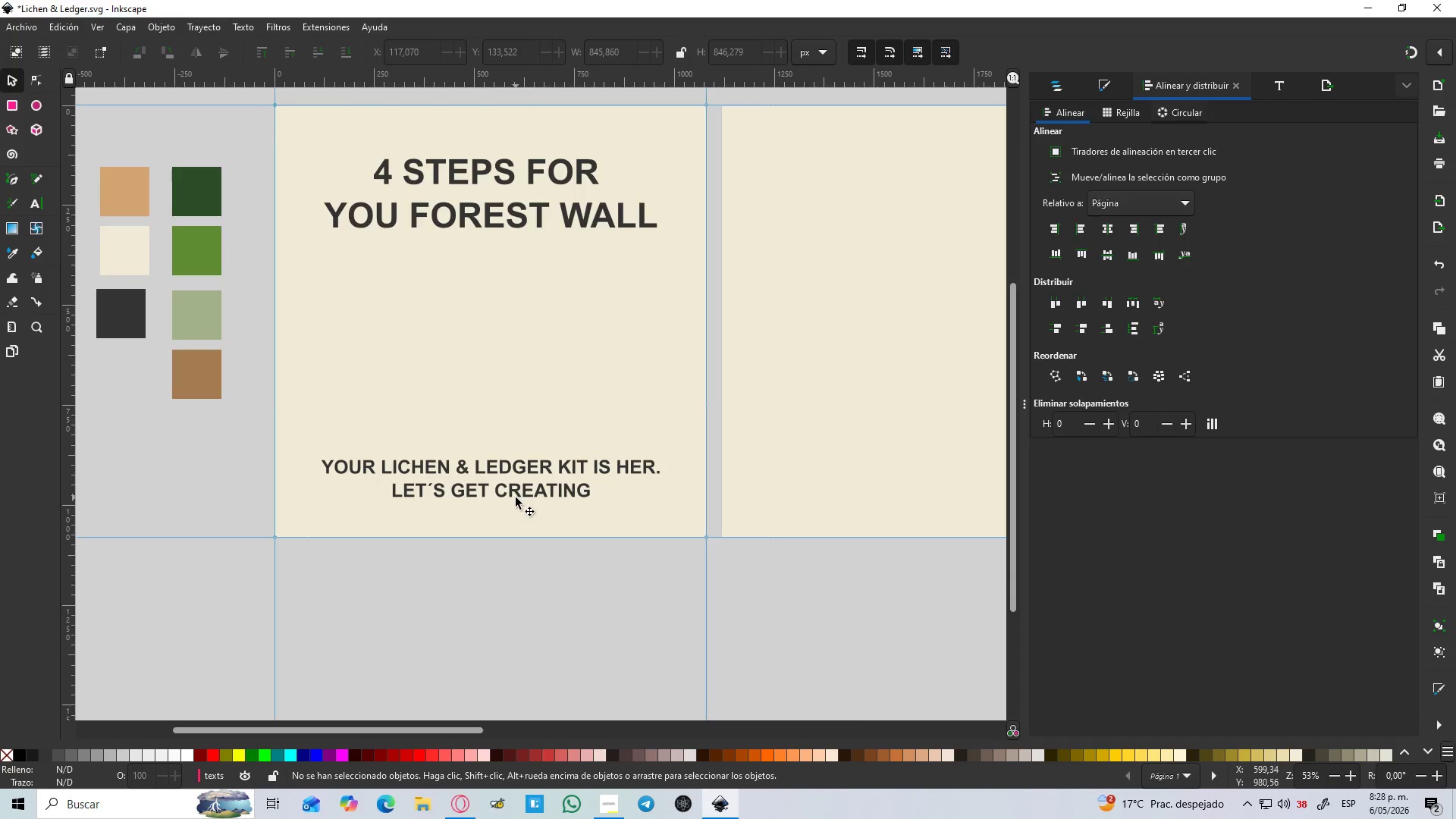 
double_click([516, 497])
 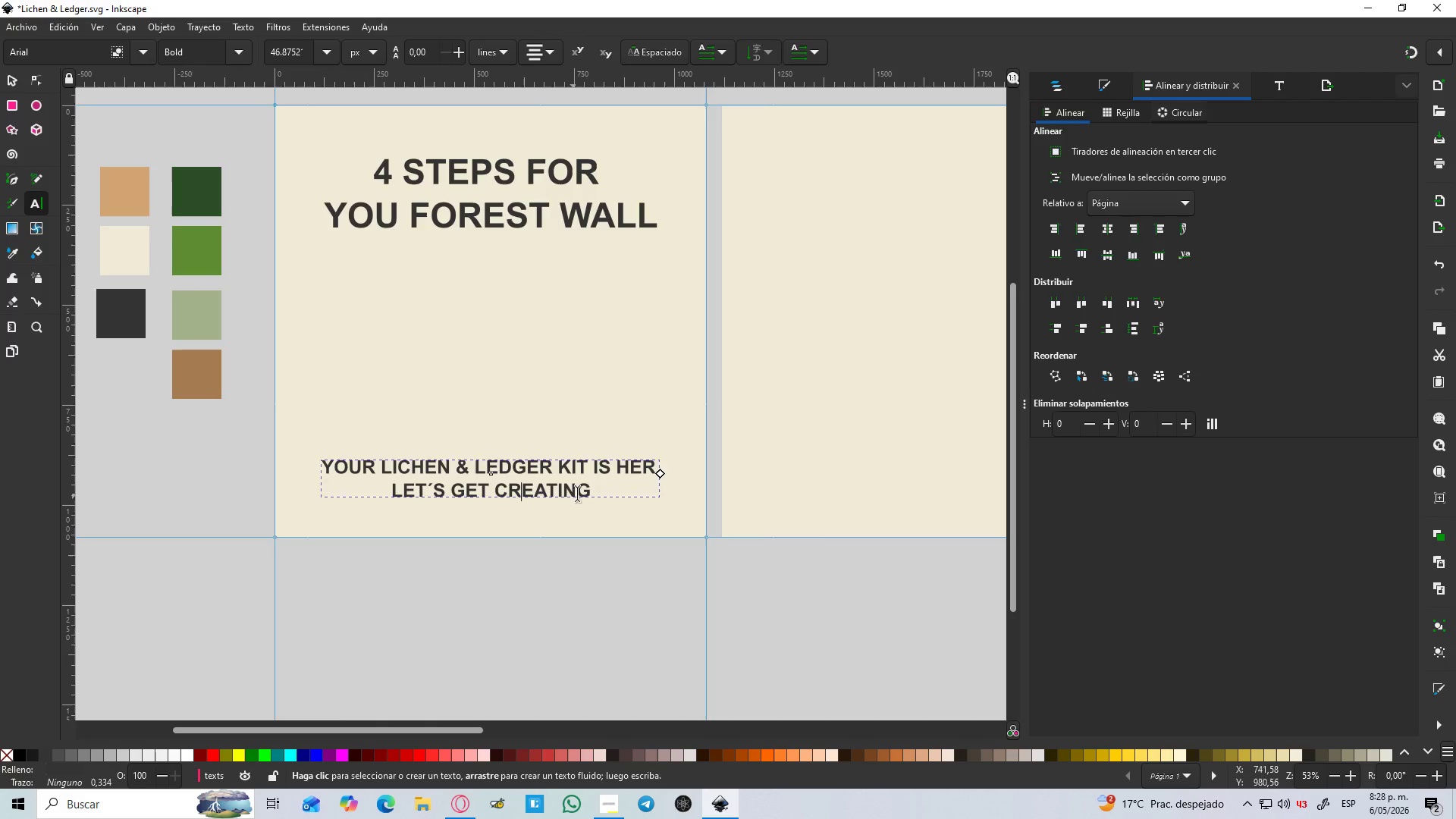 
left_click([599, 485])
 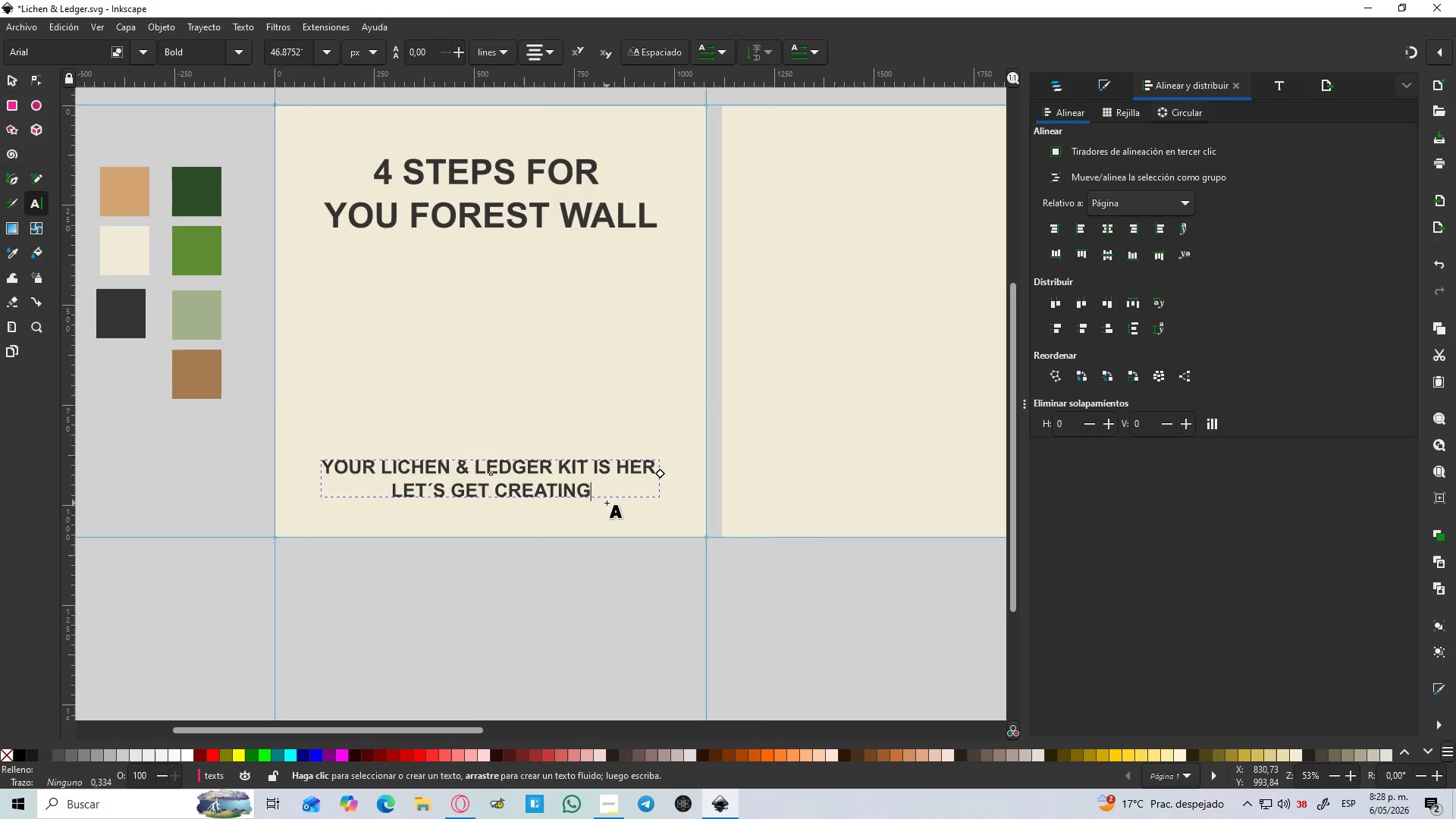 
key(Period)
 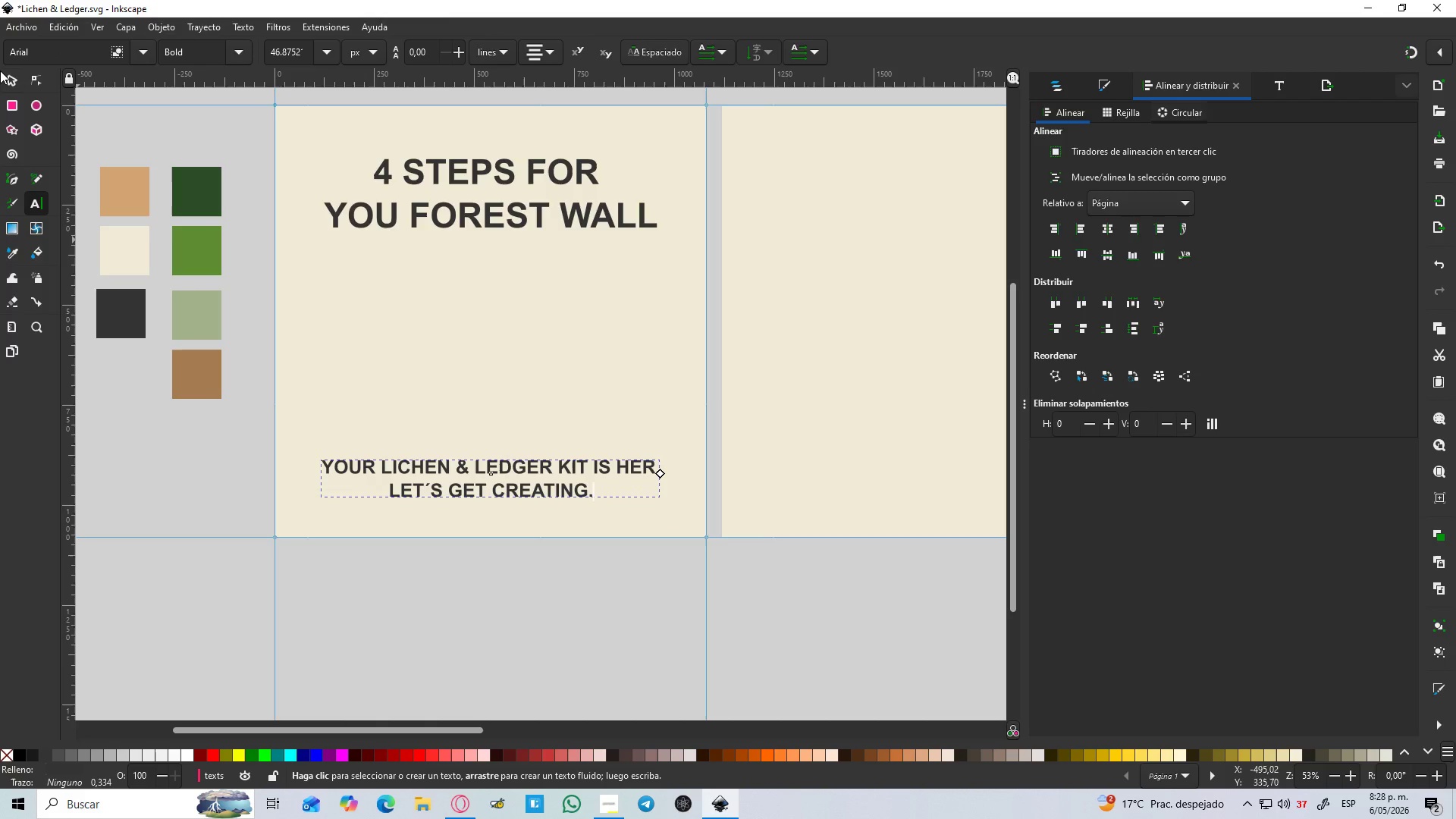 
left_click([11, 79])
 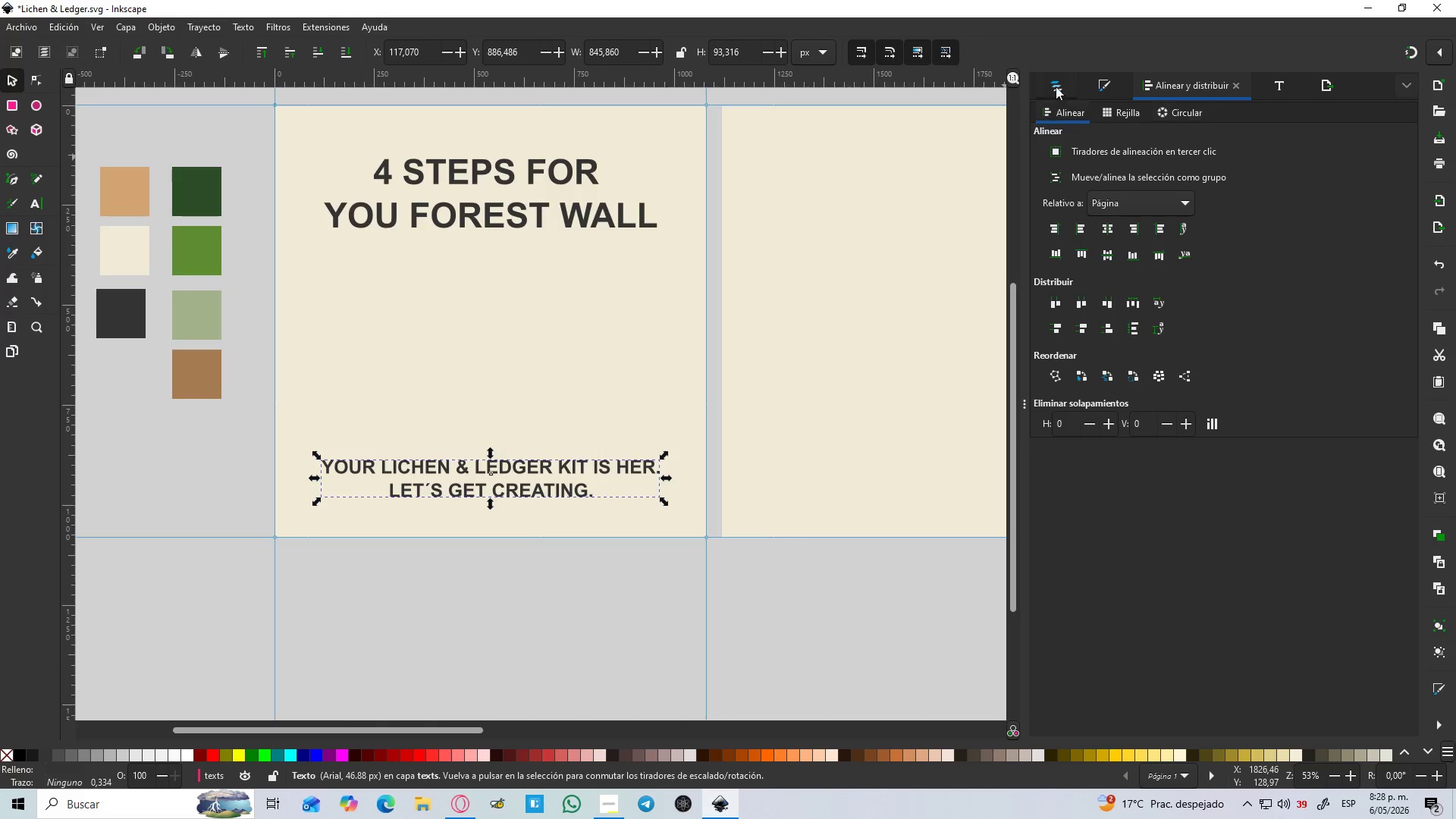 
left_click([1060, 96])
 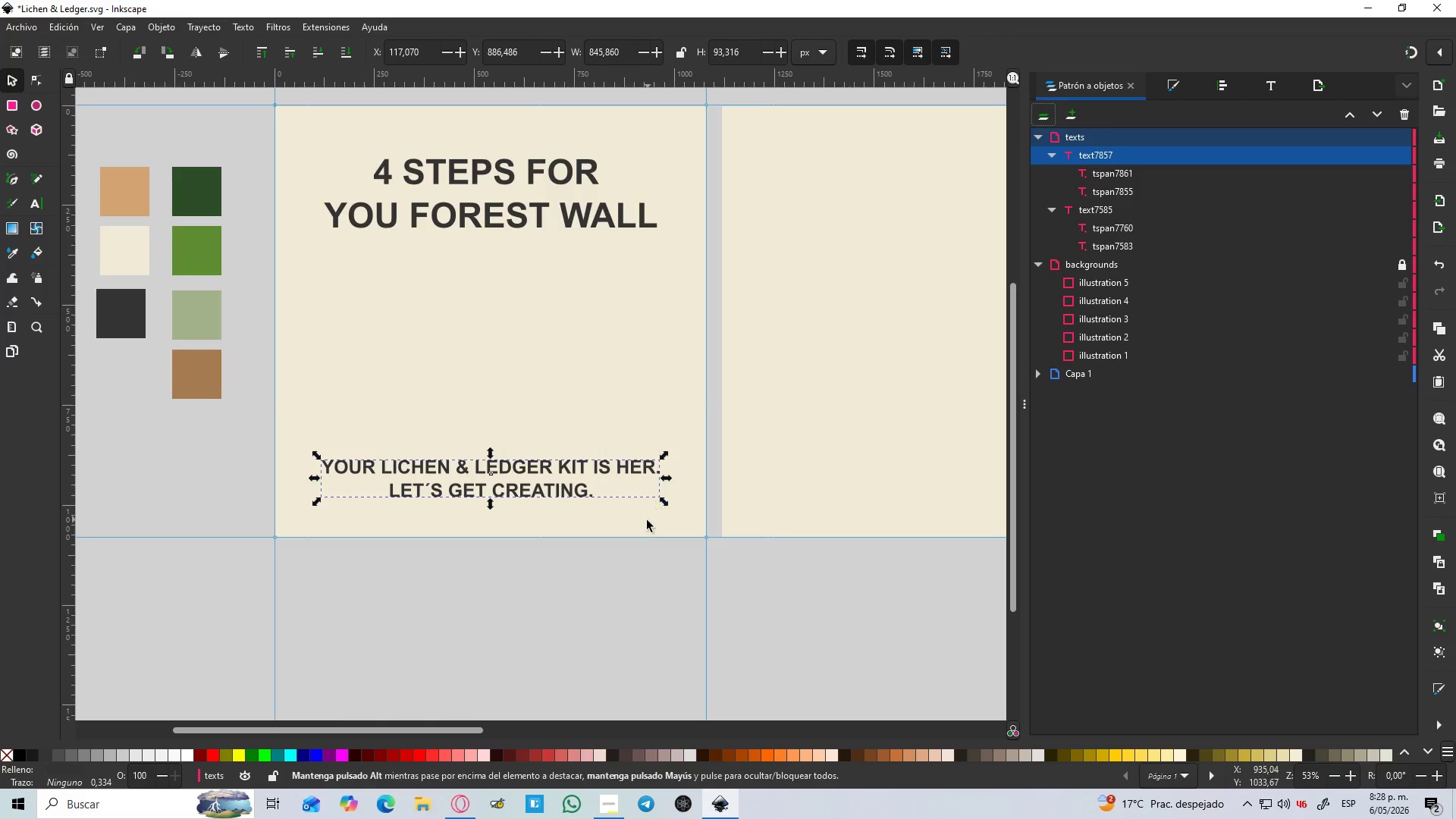 
hold_key(key=ControlLeft, duration=1.05)
scroll: coordinate [627, 538], scroll_direction: down, amount: 2.0
 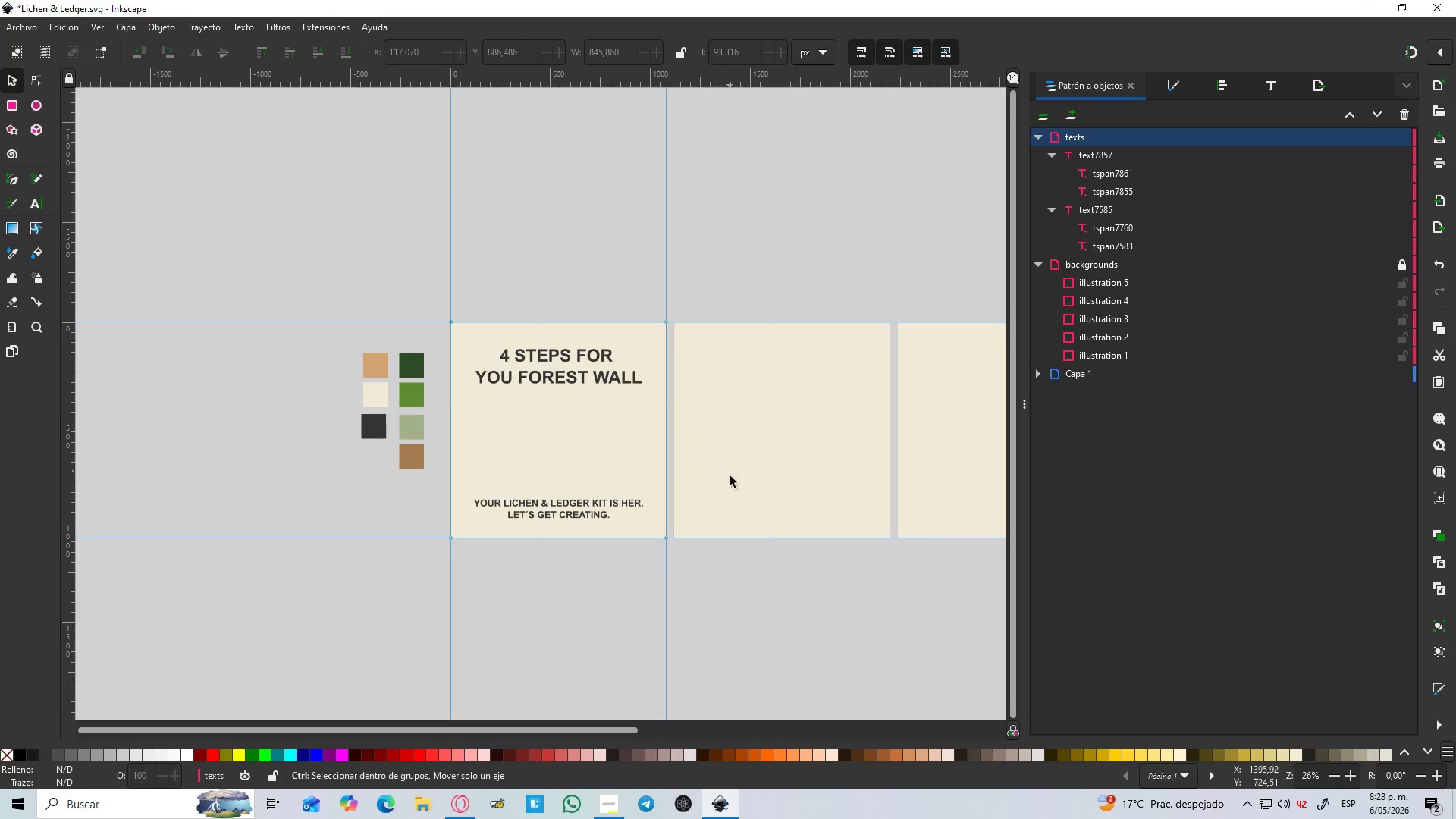 
hold_key(key=ControlLeft, duration=1.5)
 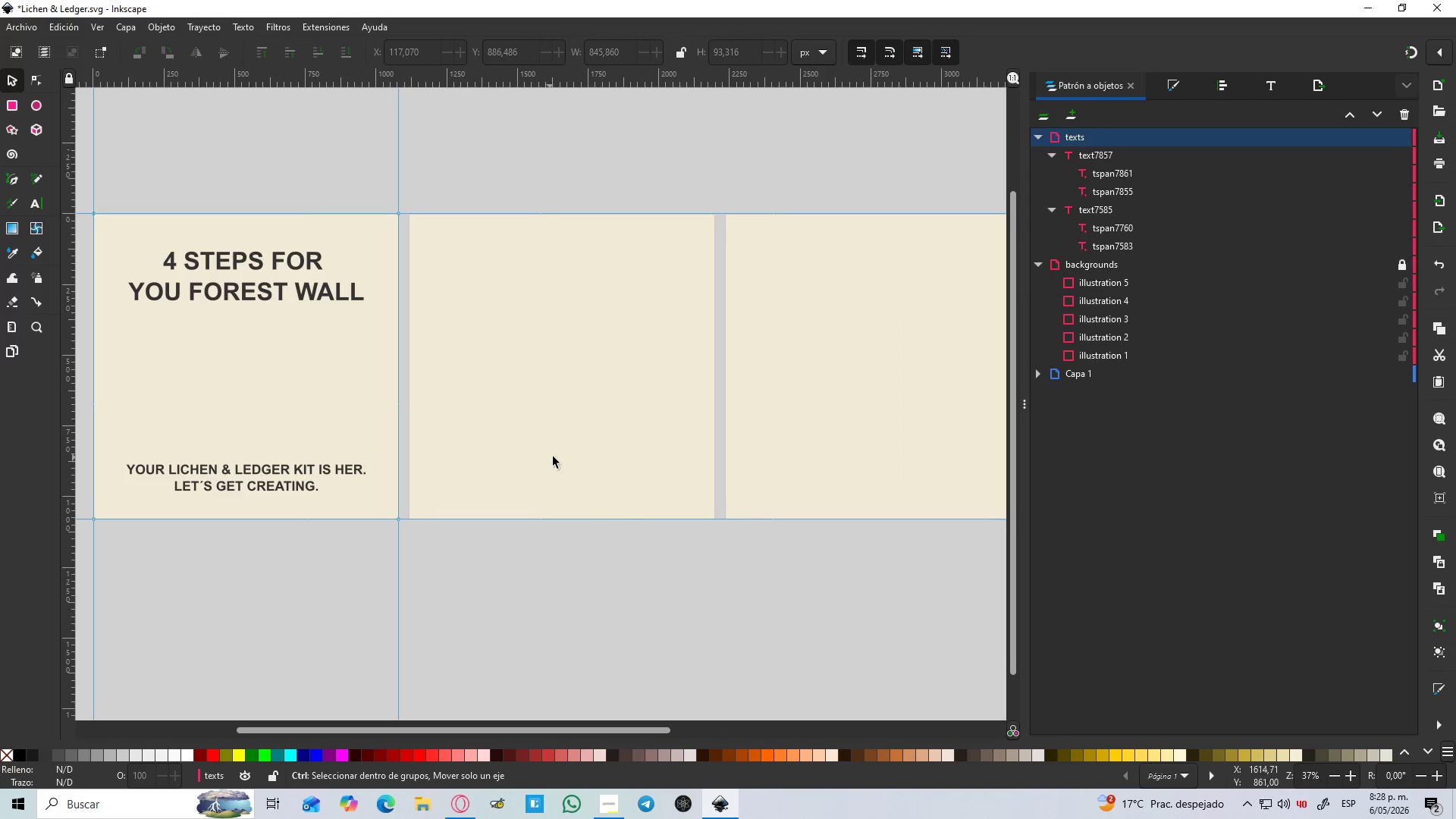 
hold_key(key=Space, duration=0.45)
 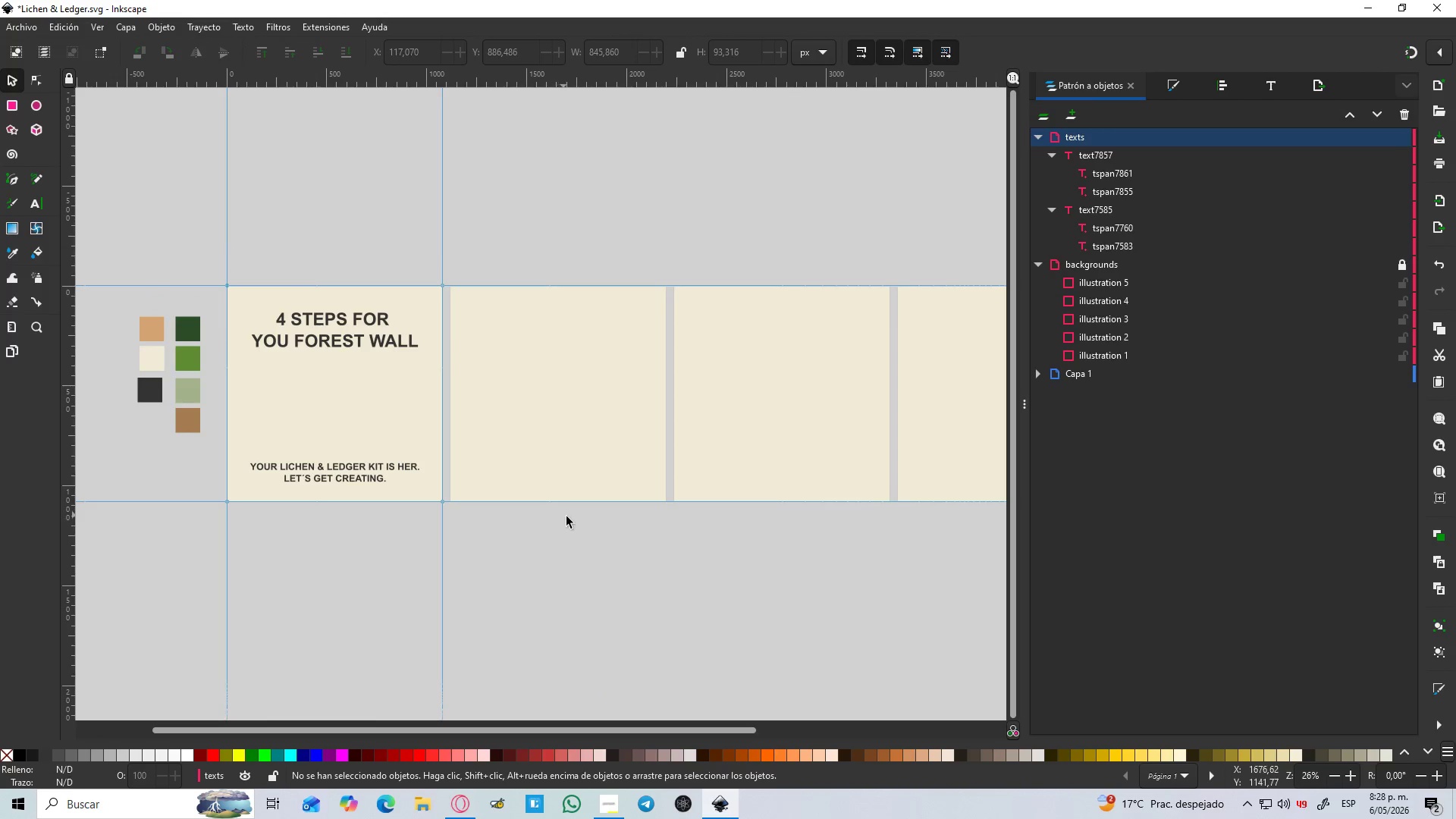 
left_click([570, 516])
 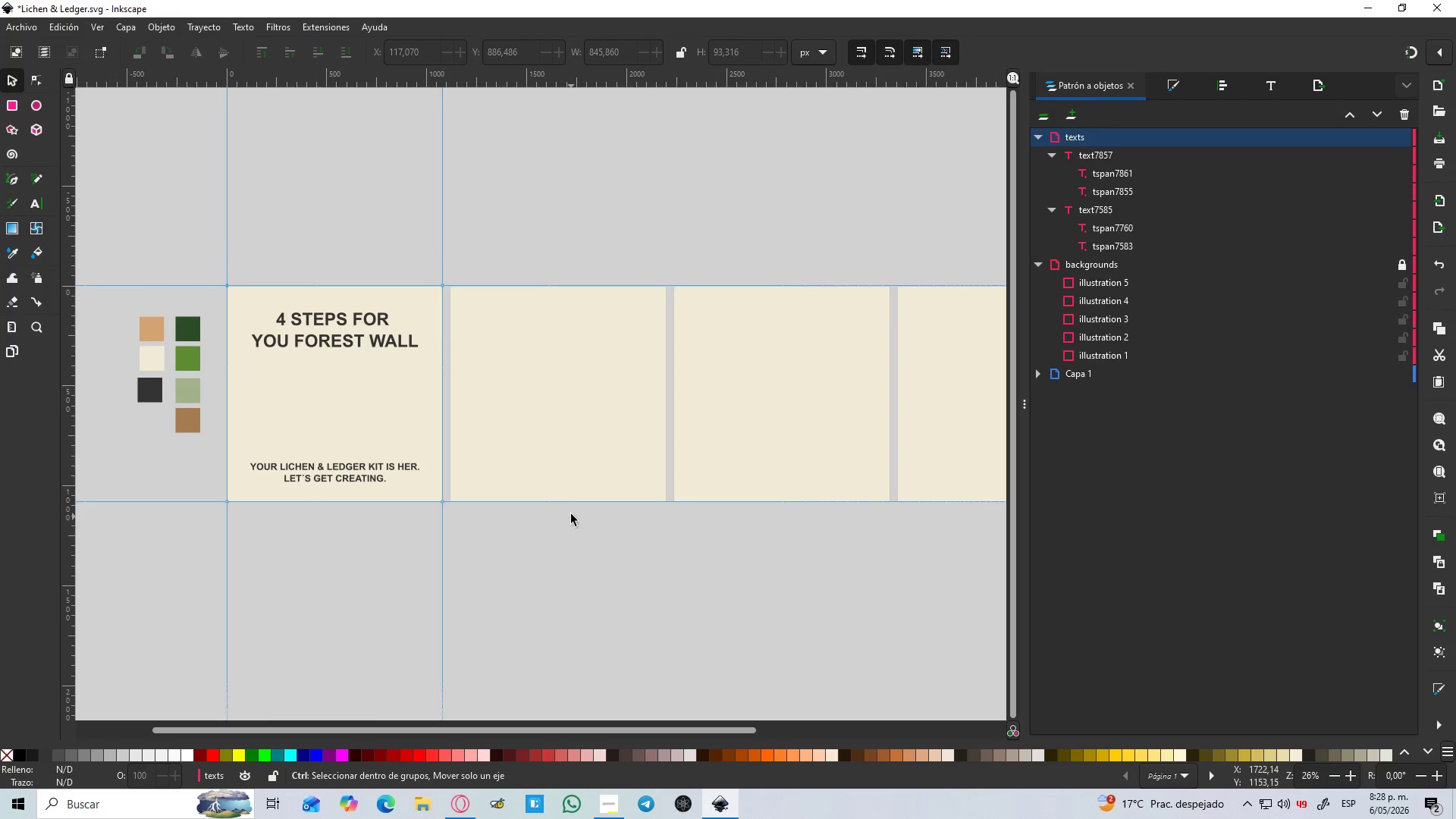 
hold_key(key=ControlLeft, duration=0.5)
 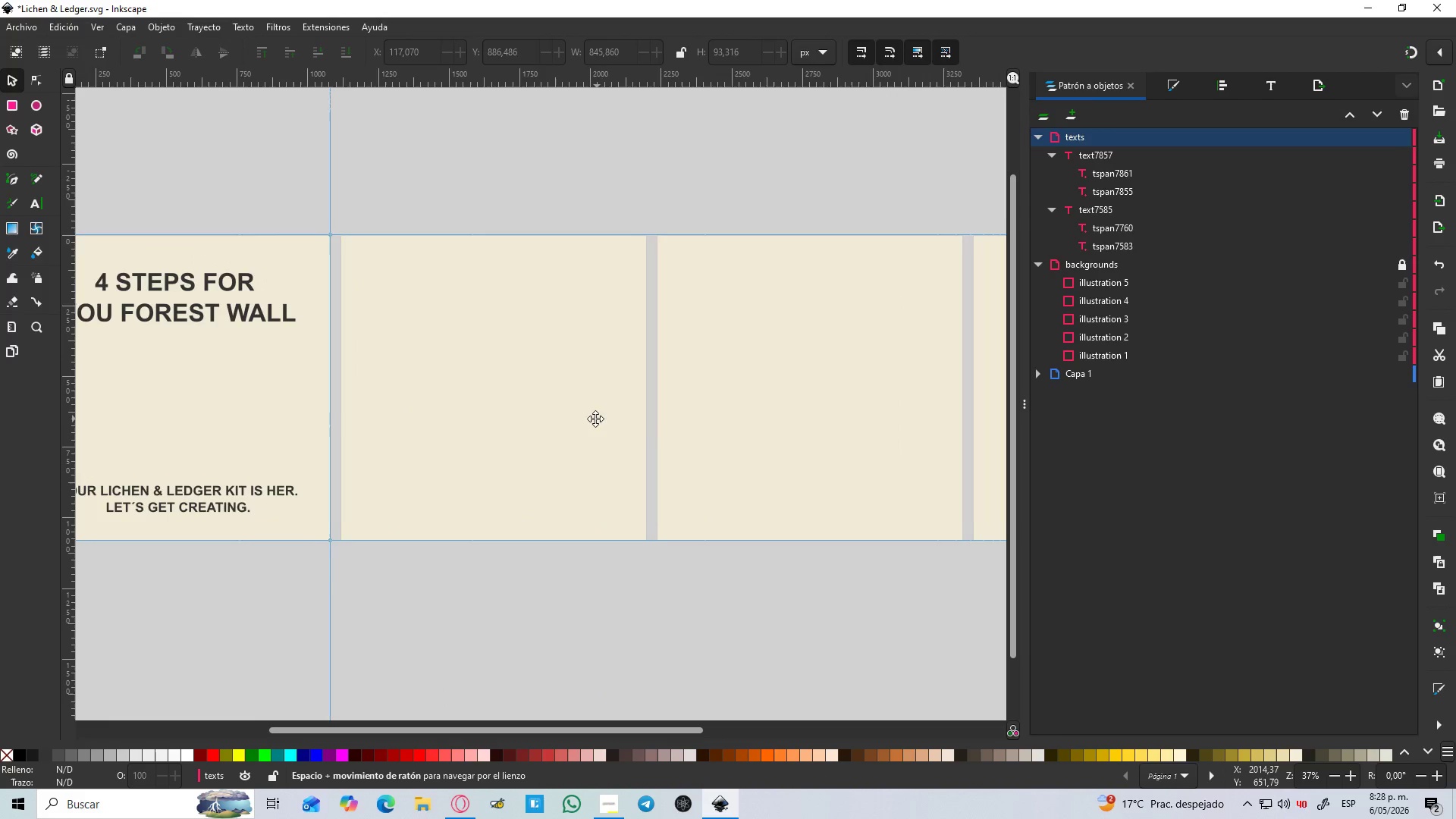 
hold_key(key=Space, duration=0.36)
 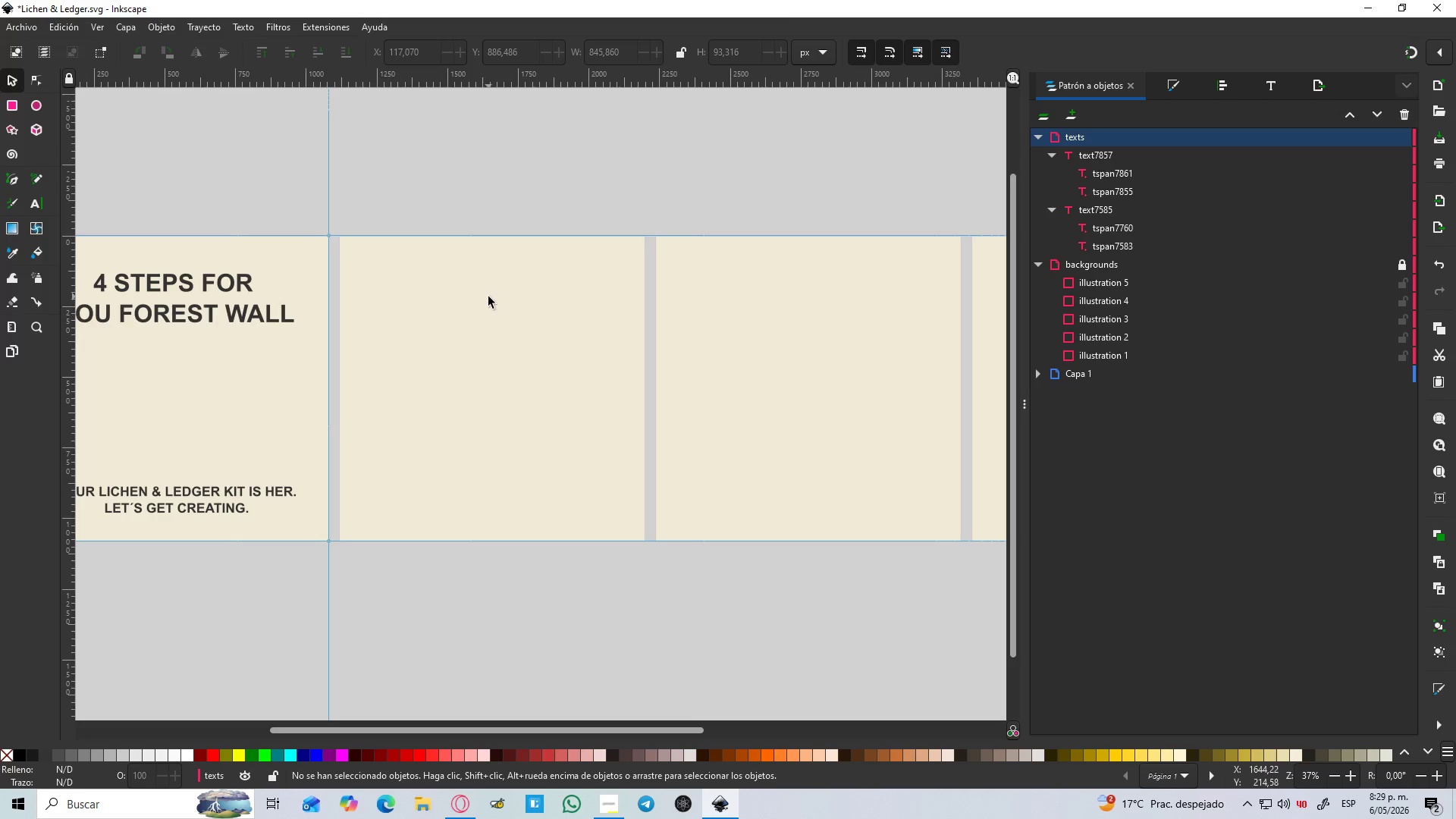 
scroll: coordinate [548, 460], scroll_direction: up, amount: 1.0
 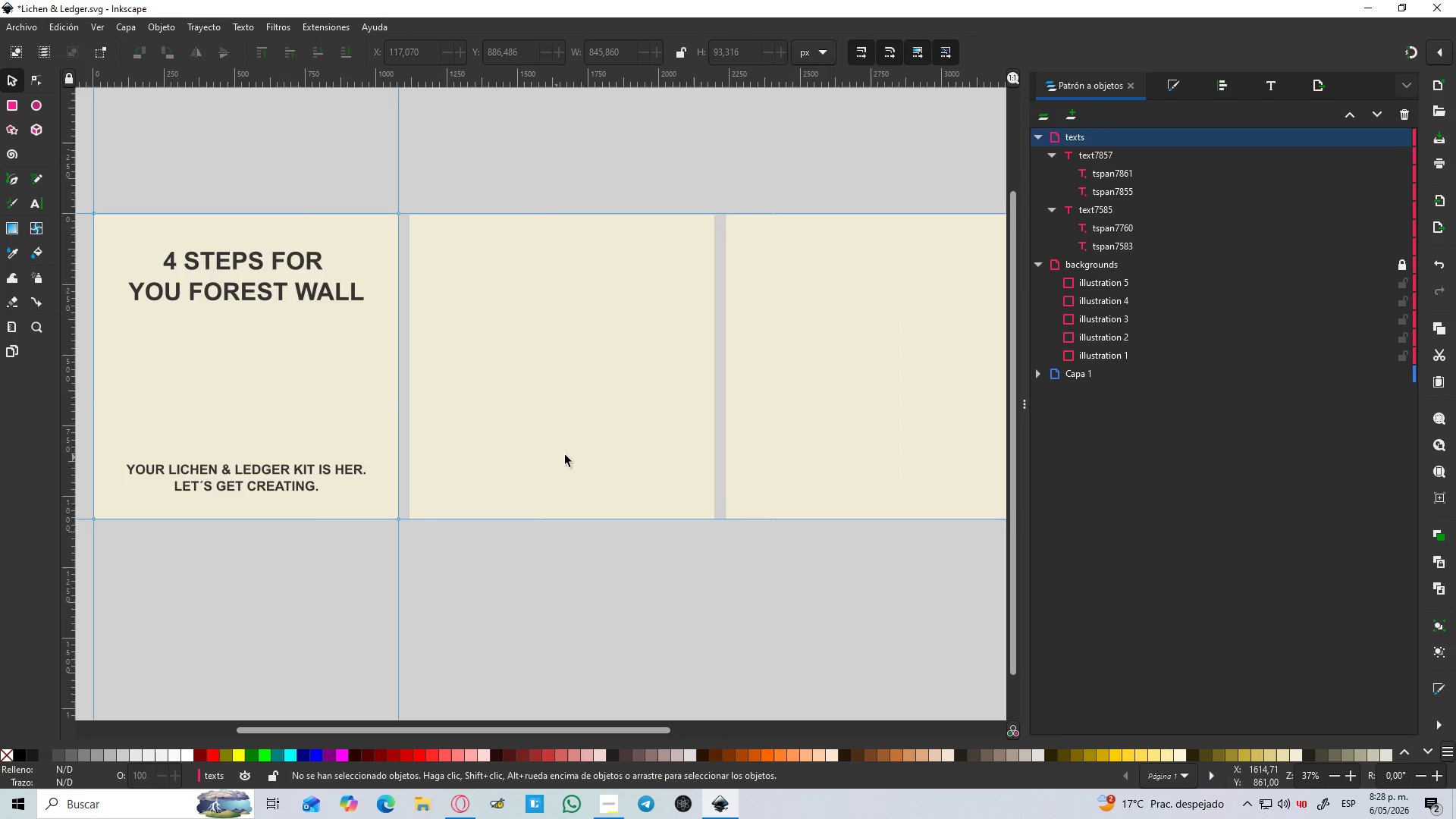 
left_click([227, 289])
 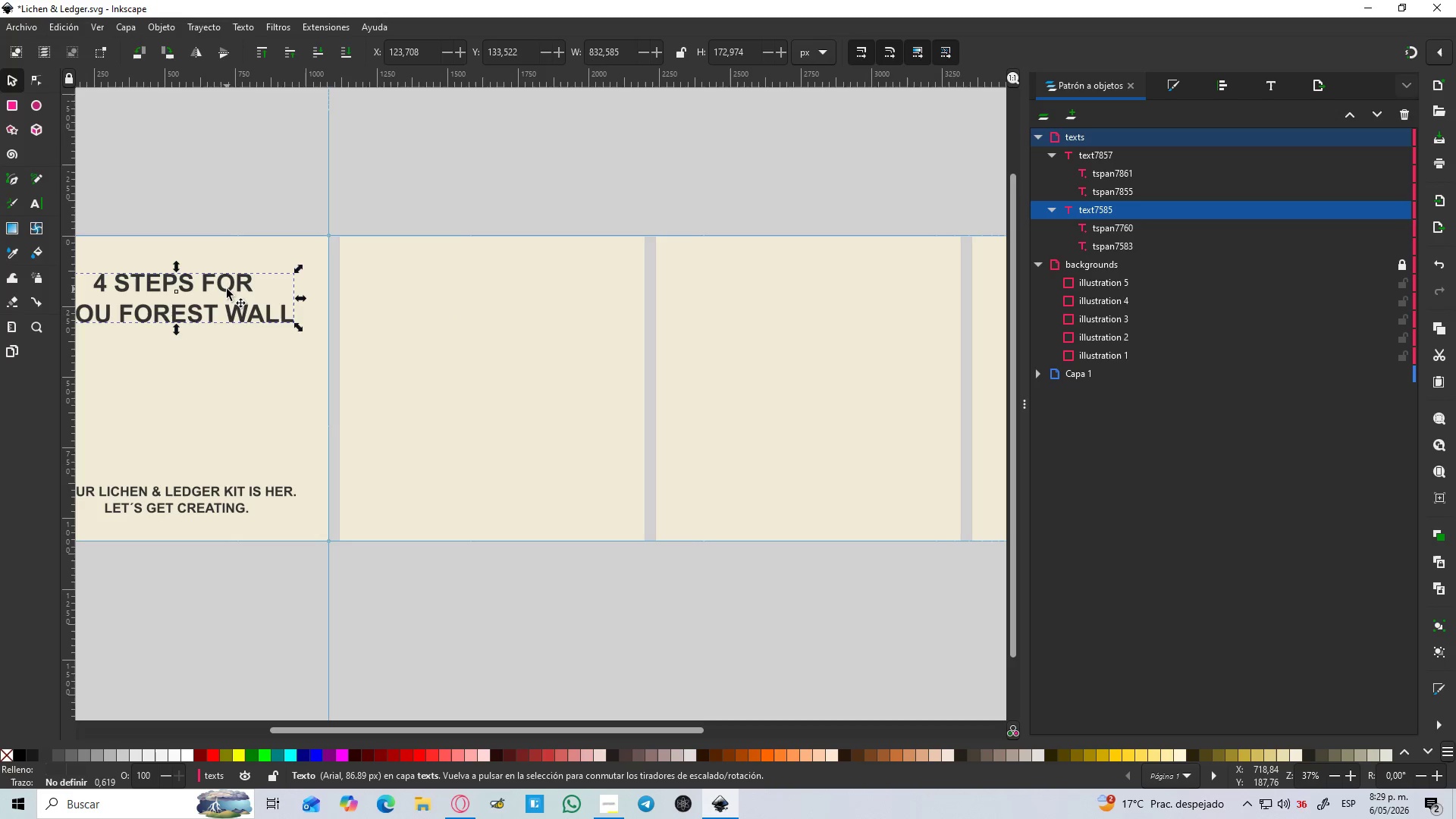 
key(Control+D)
 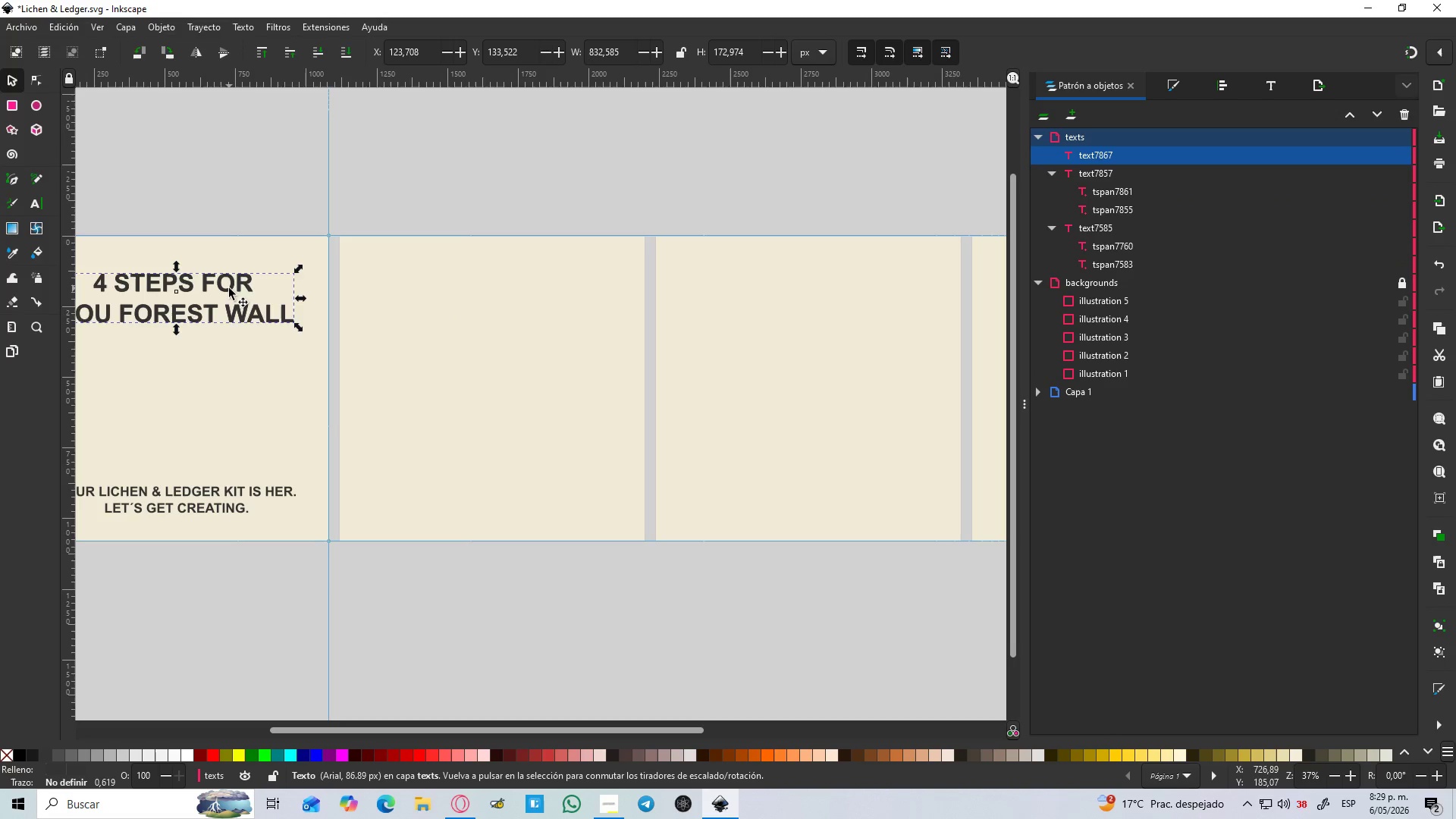 
left_click_drag(start_coordinate=[229, 288], to_coordinate=[560, 297])
 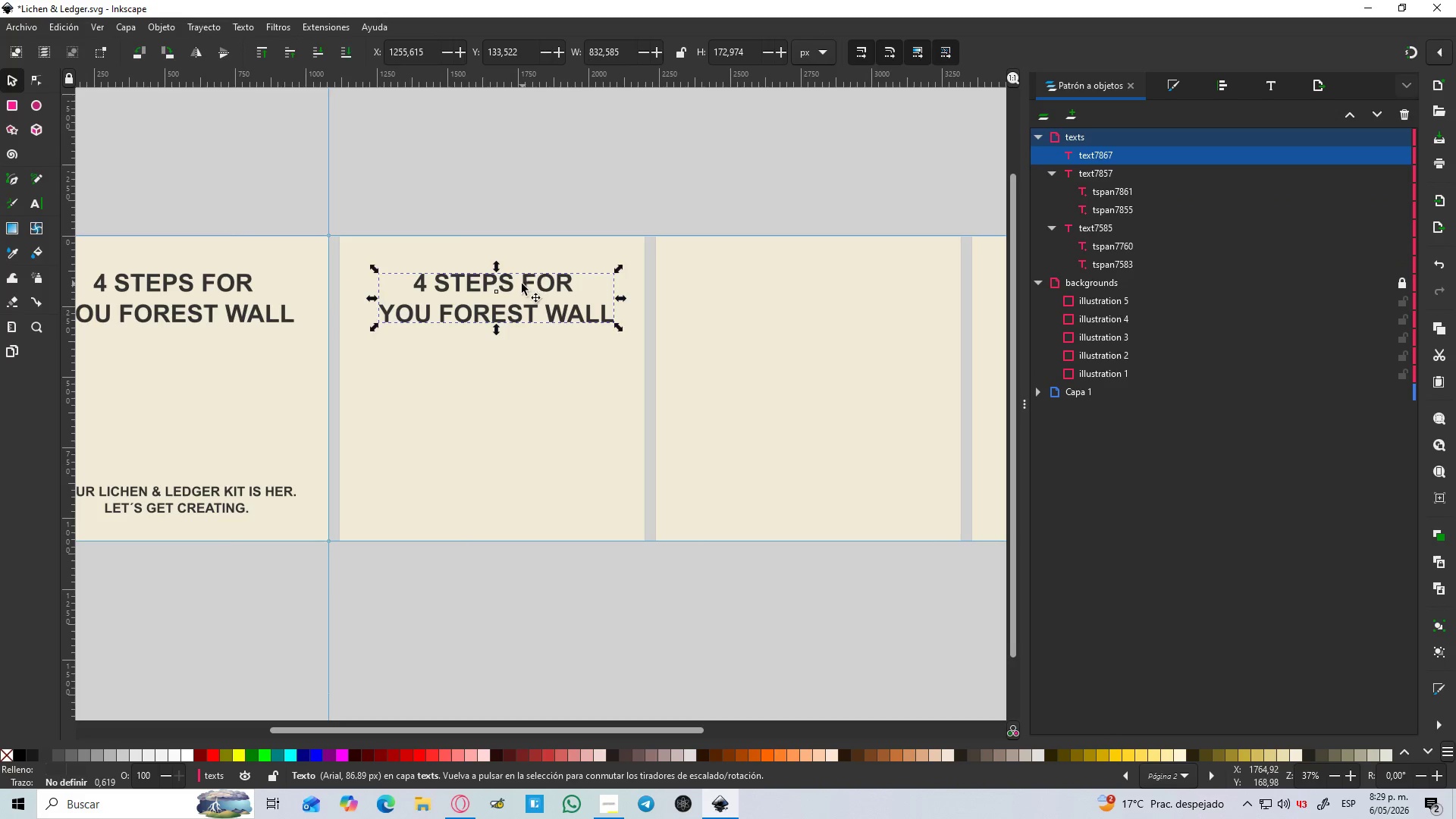 
hold_key(key=ControlLeft, duration=1.08)
 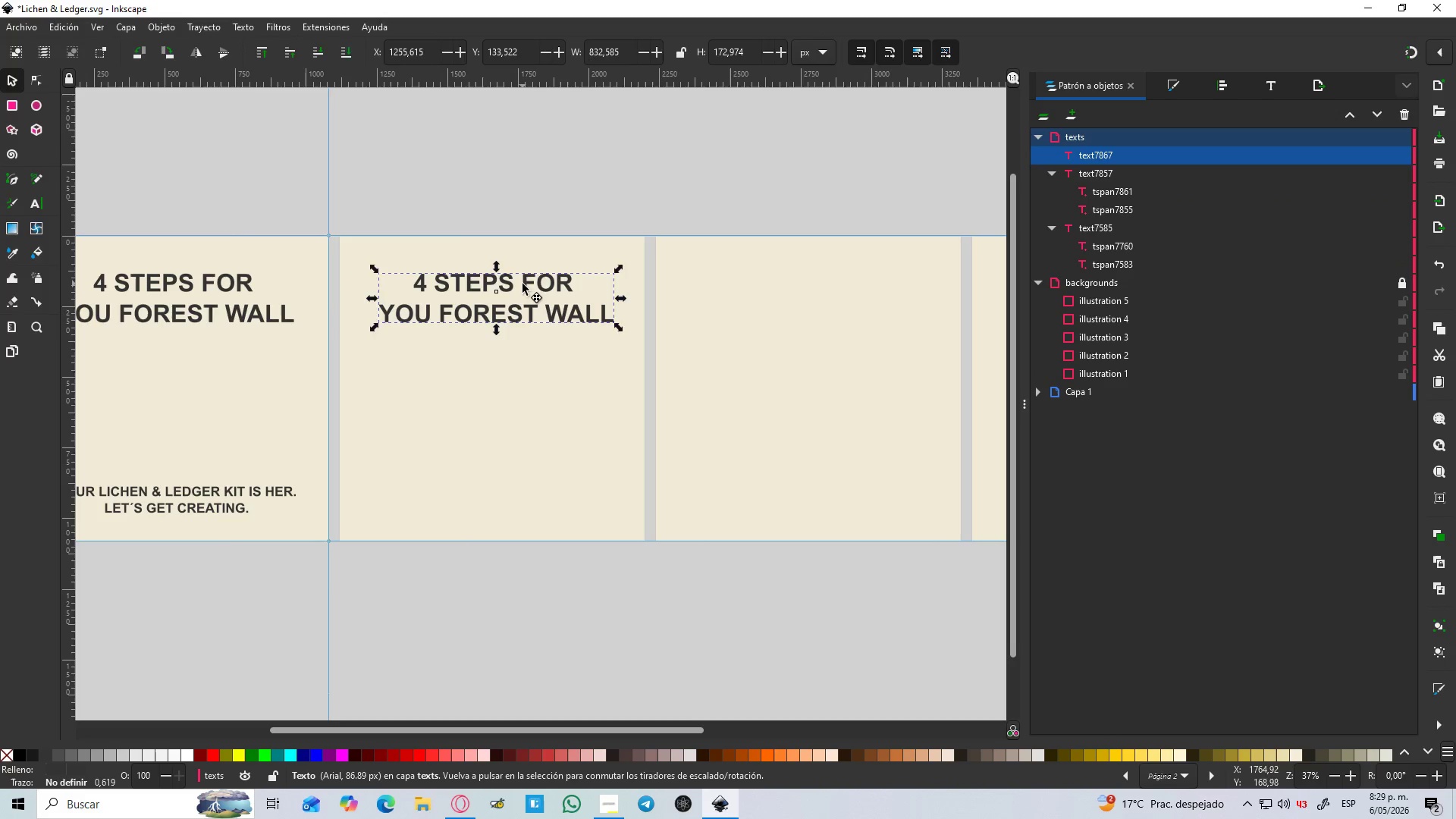 
double_click([522, 284])
 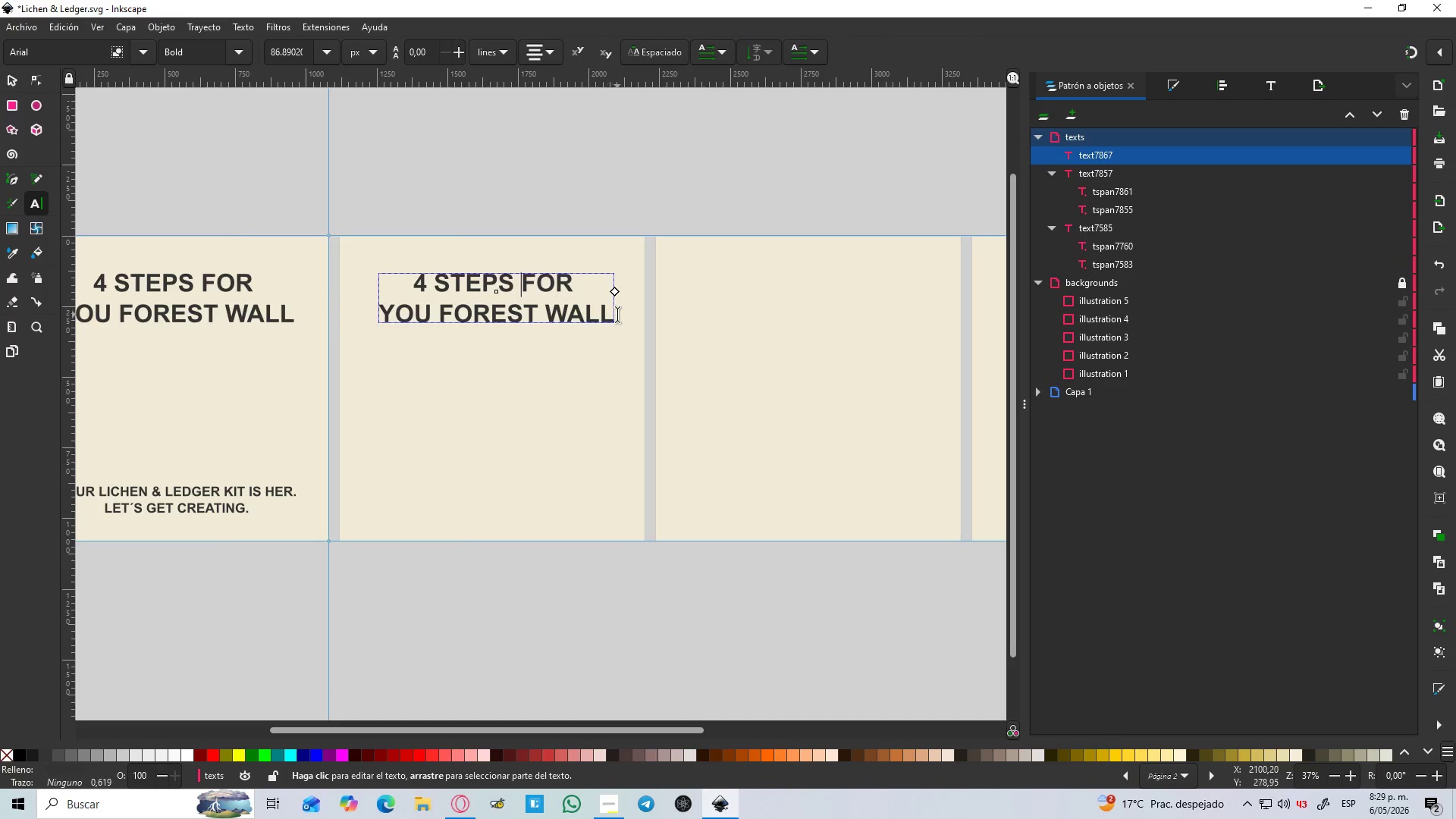 
left_click_drag(start_coordinate=[613, 315], to_coordinate=[400, 279])
 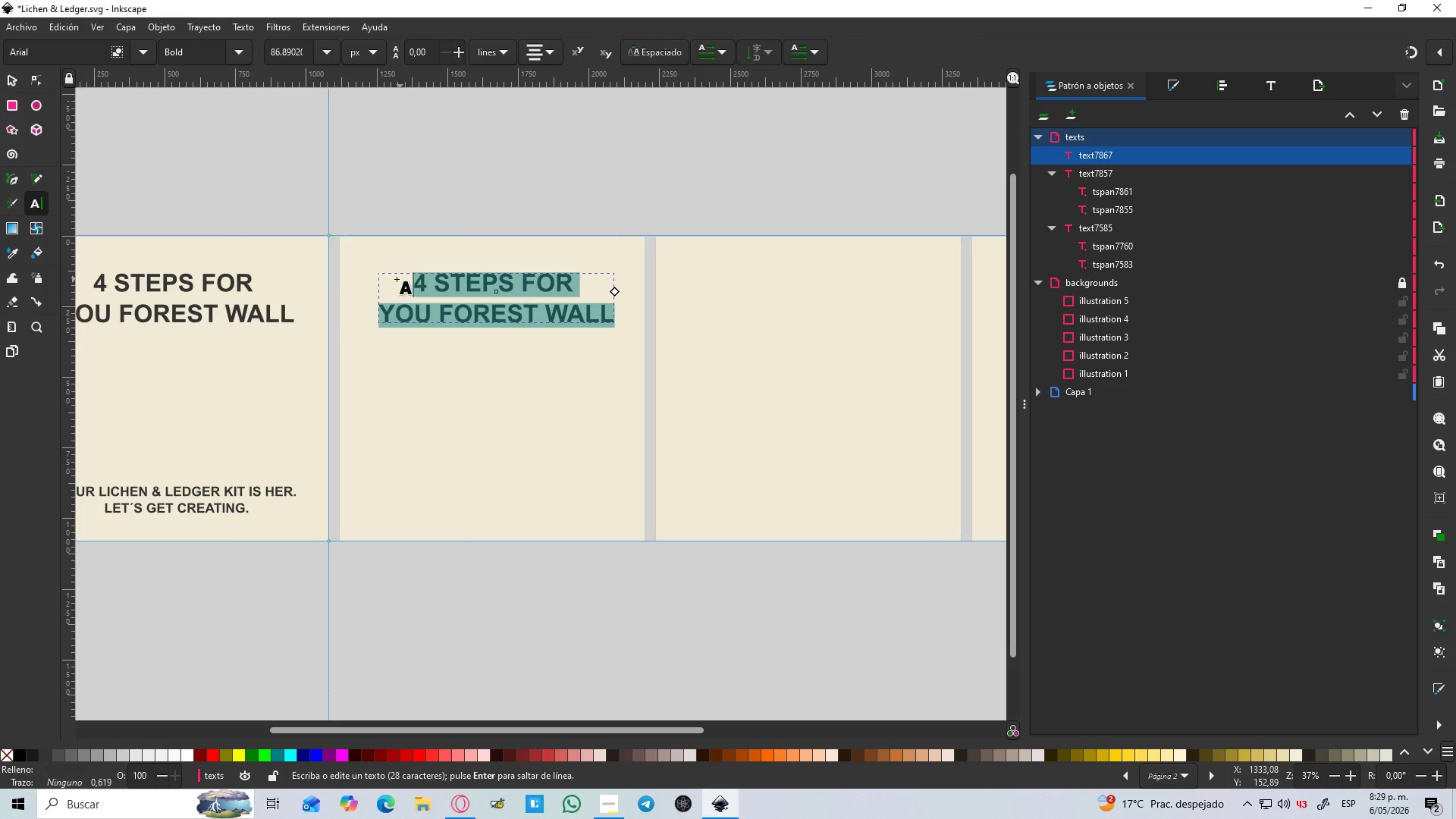 
type(STEP 1)
 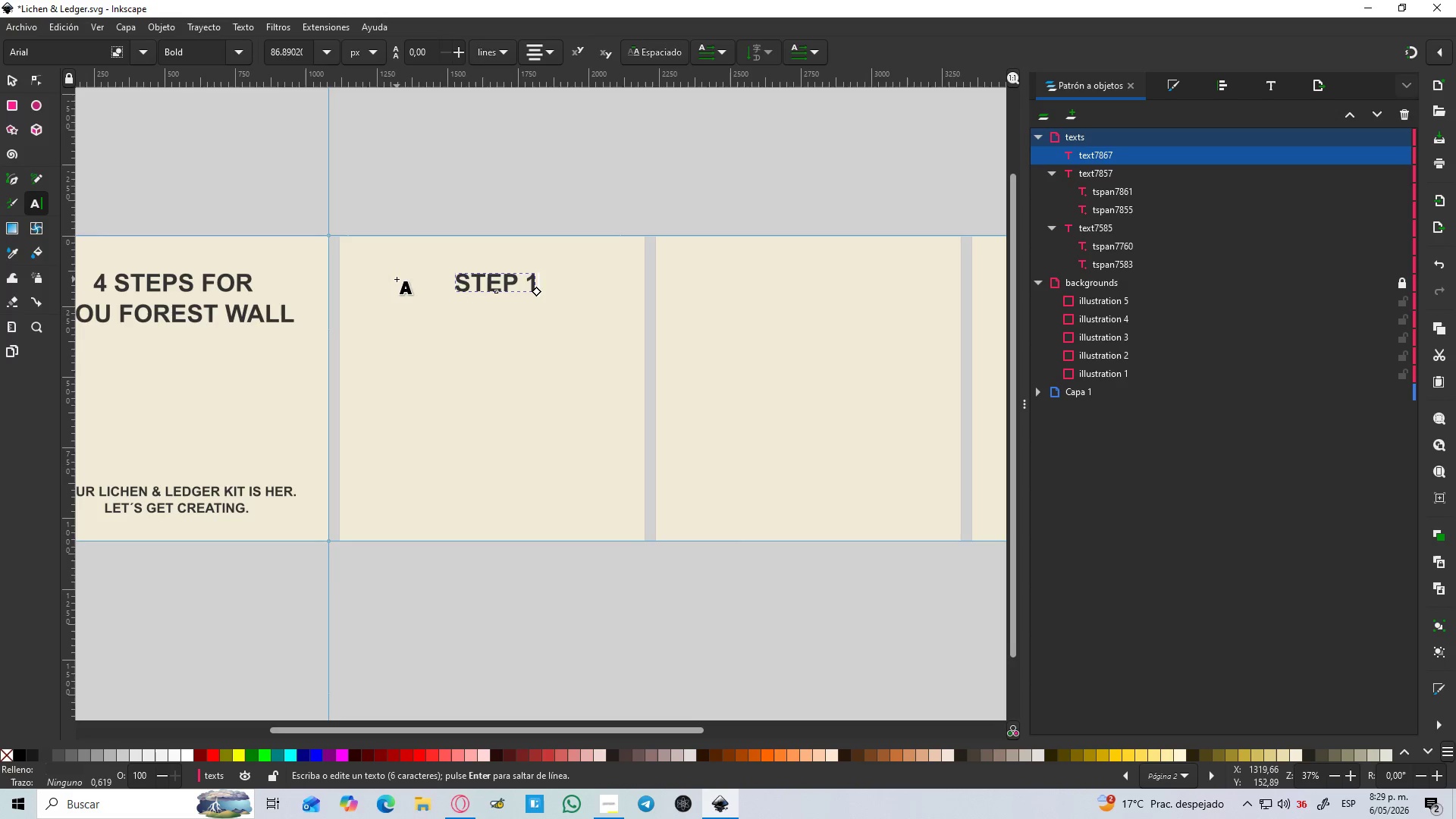 
wait(6.56)
 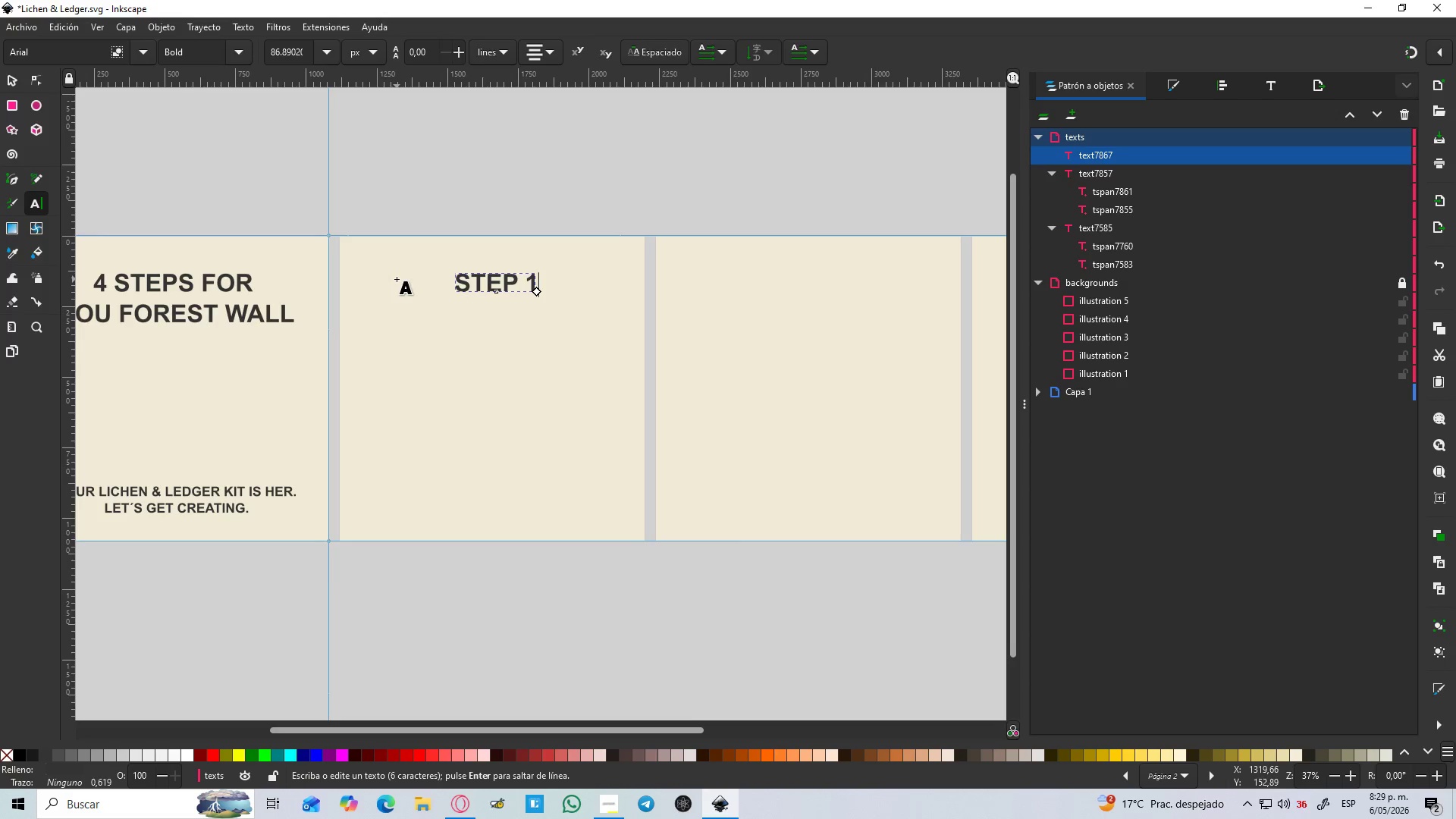 
type(>PREPARE YOUR CANVAS)
 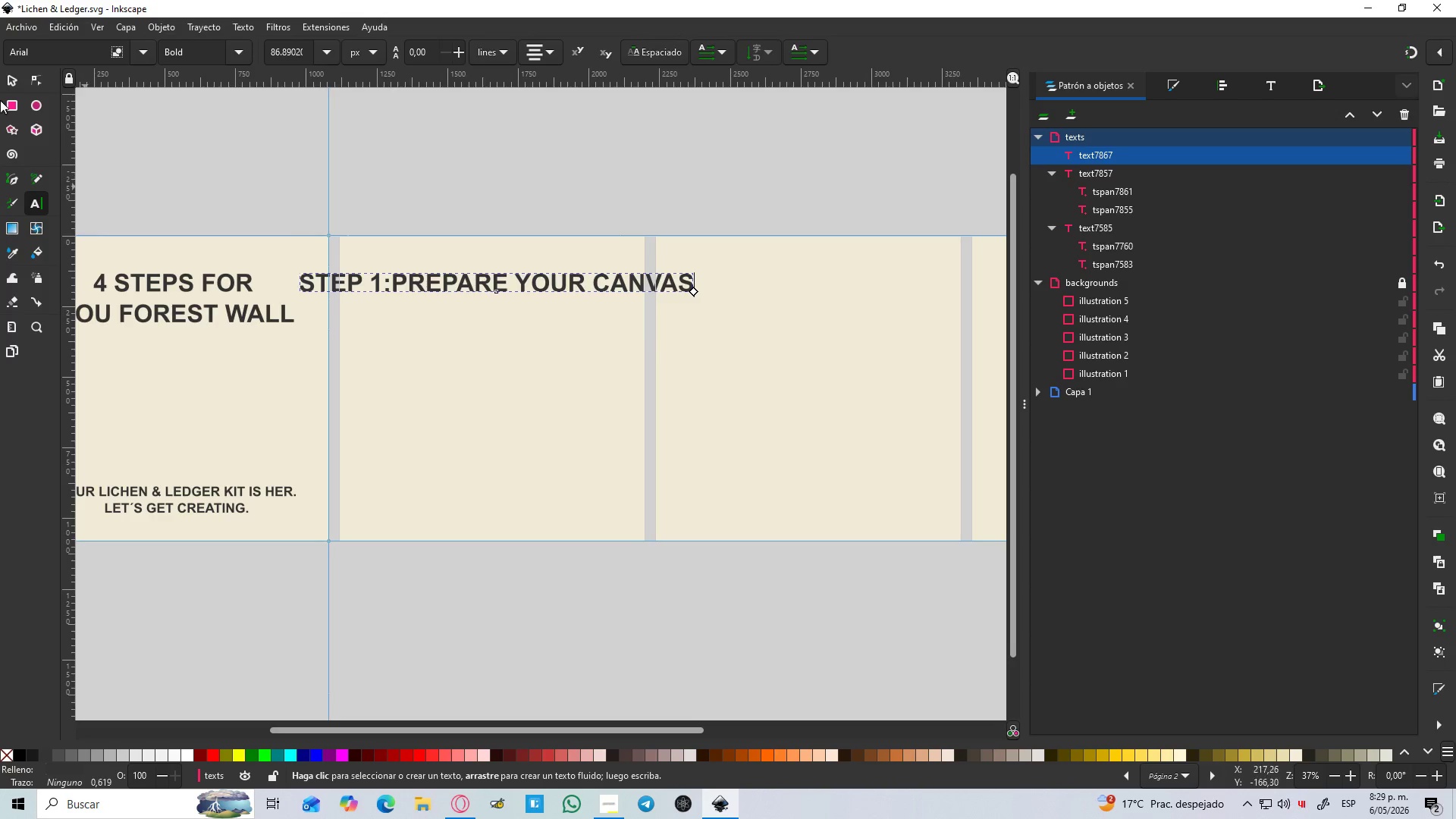 
left_click([7, 79])
 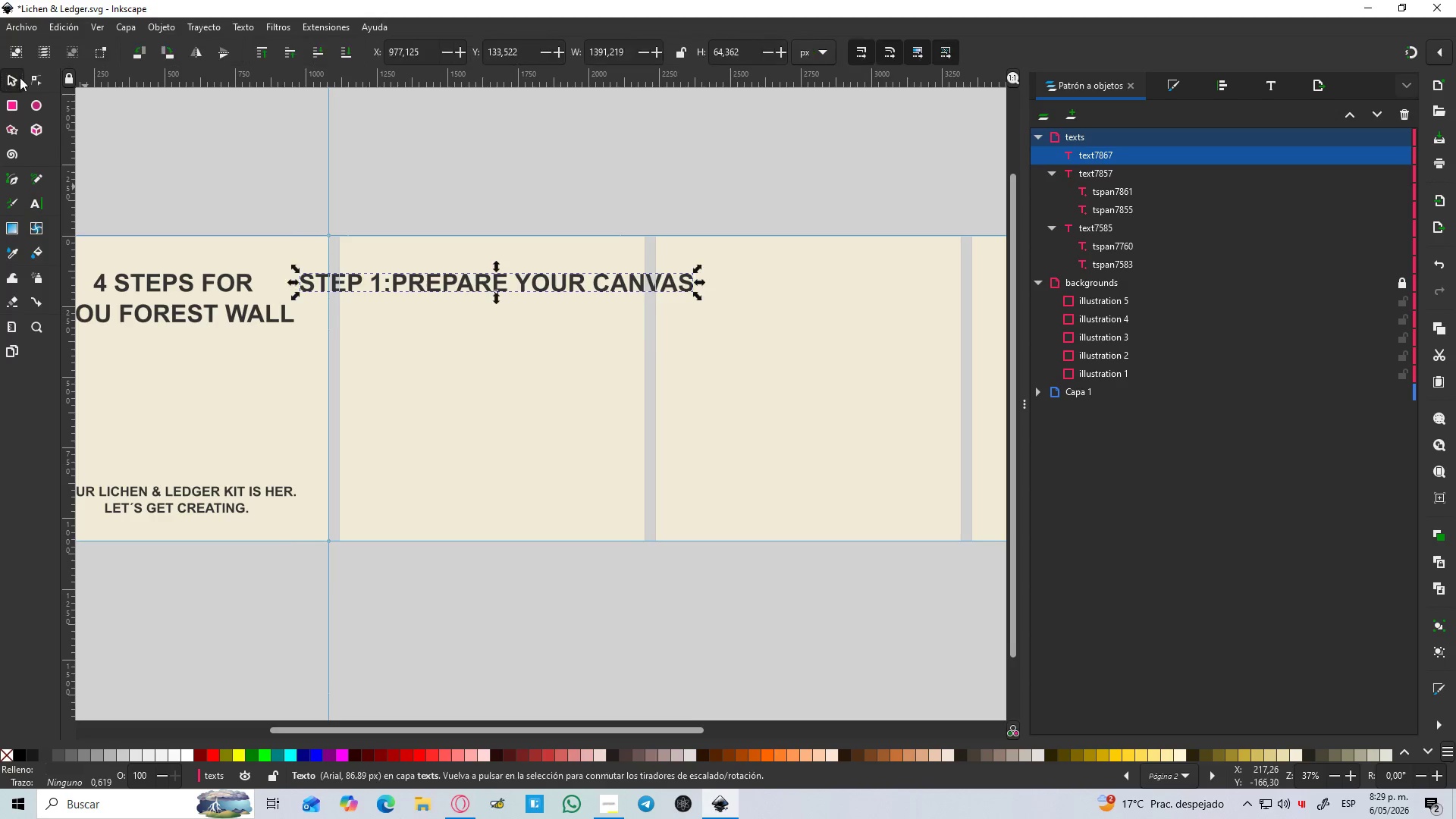 
hold_key(key=ControlLeft, duration=13.27)
 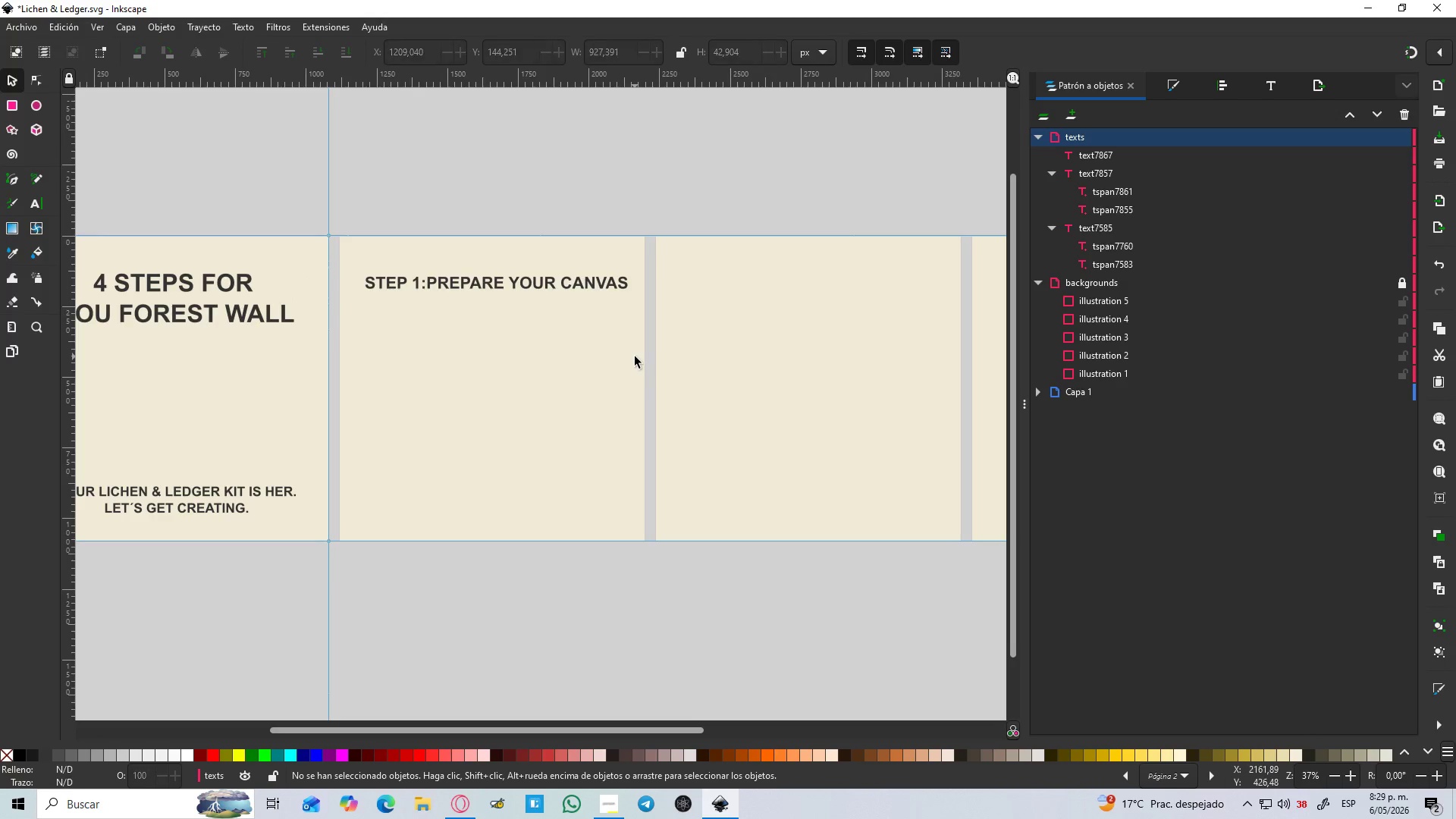 
hold_key(key=ShiftLeft, duration=1.5)
 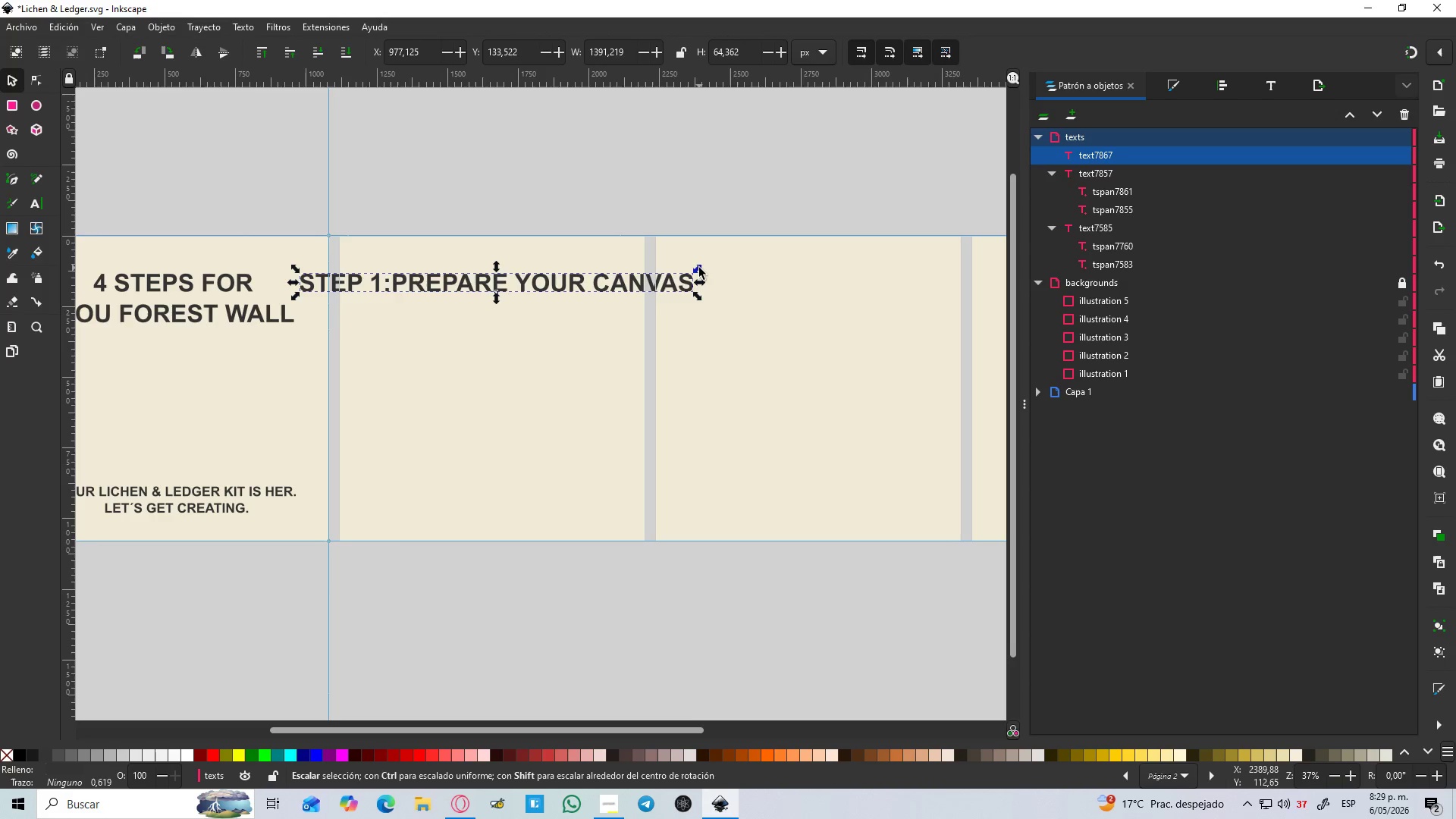 
hold_key(key=ShiftLeft, duration=1.51)
 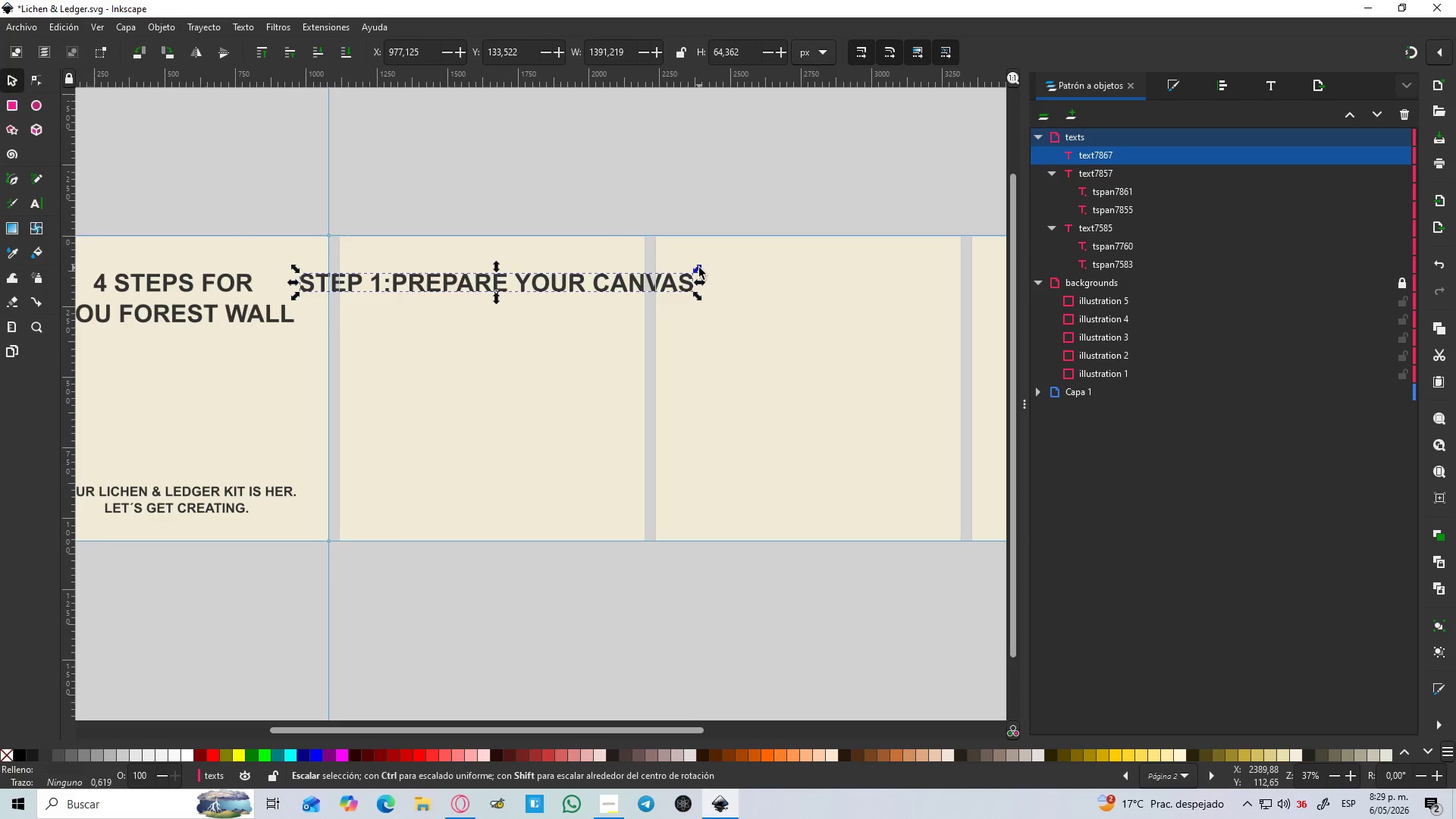 
hold_key(key=ShiftLeft, duration=1.52)
 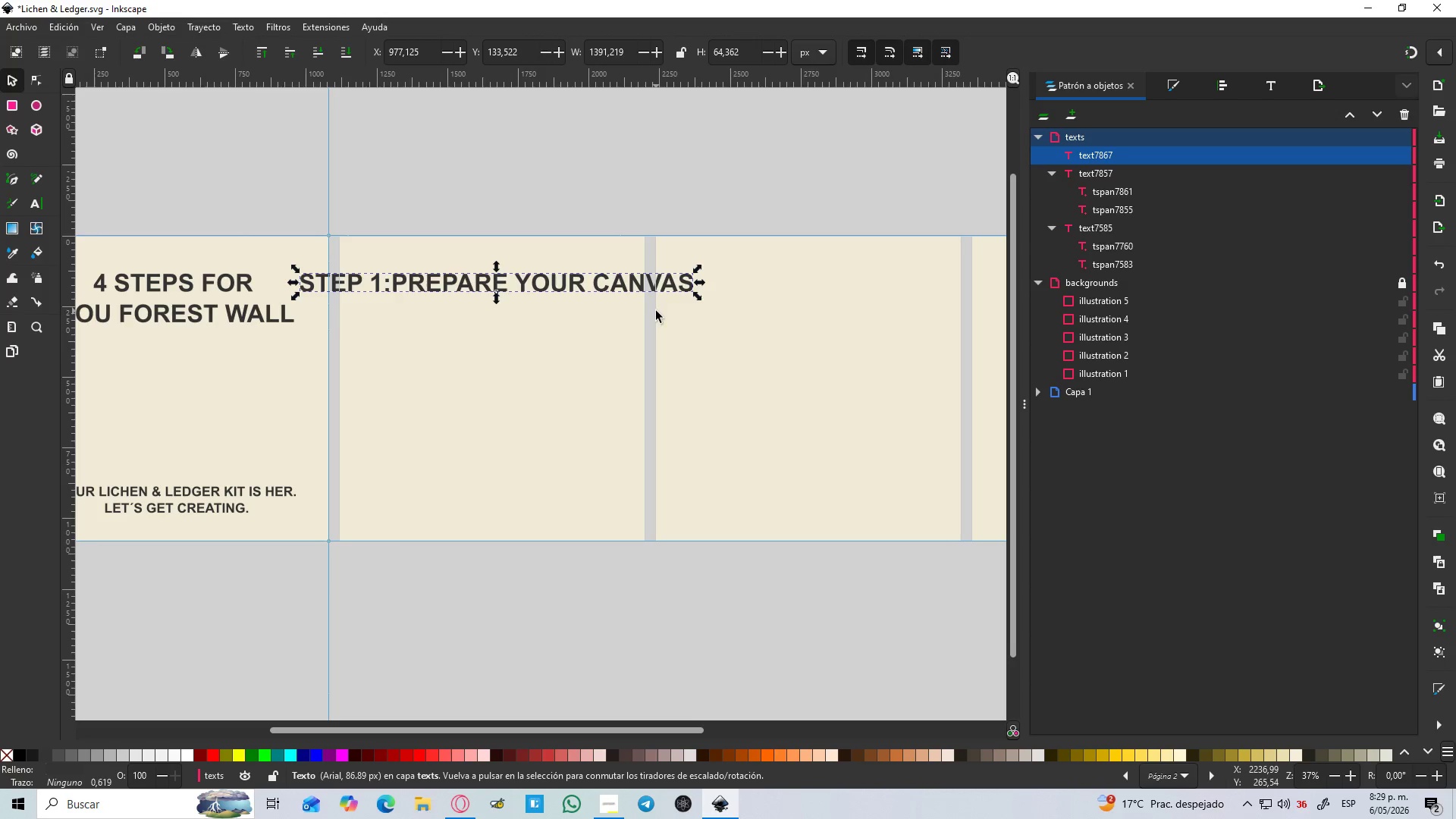 
hold_key(key=ShiftLeft, duration=1.52)
 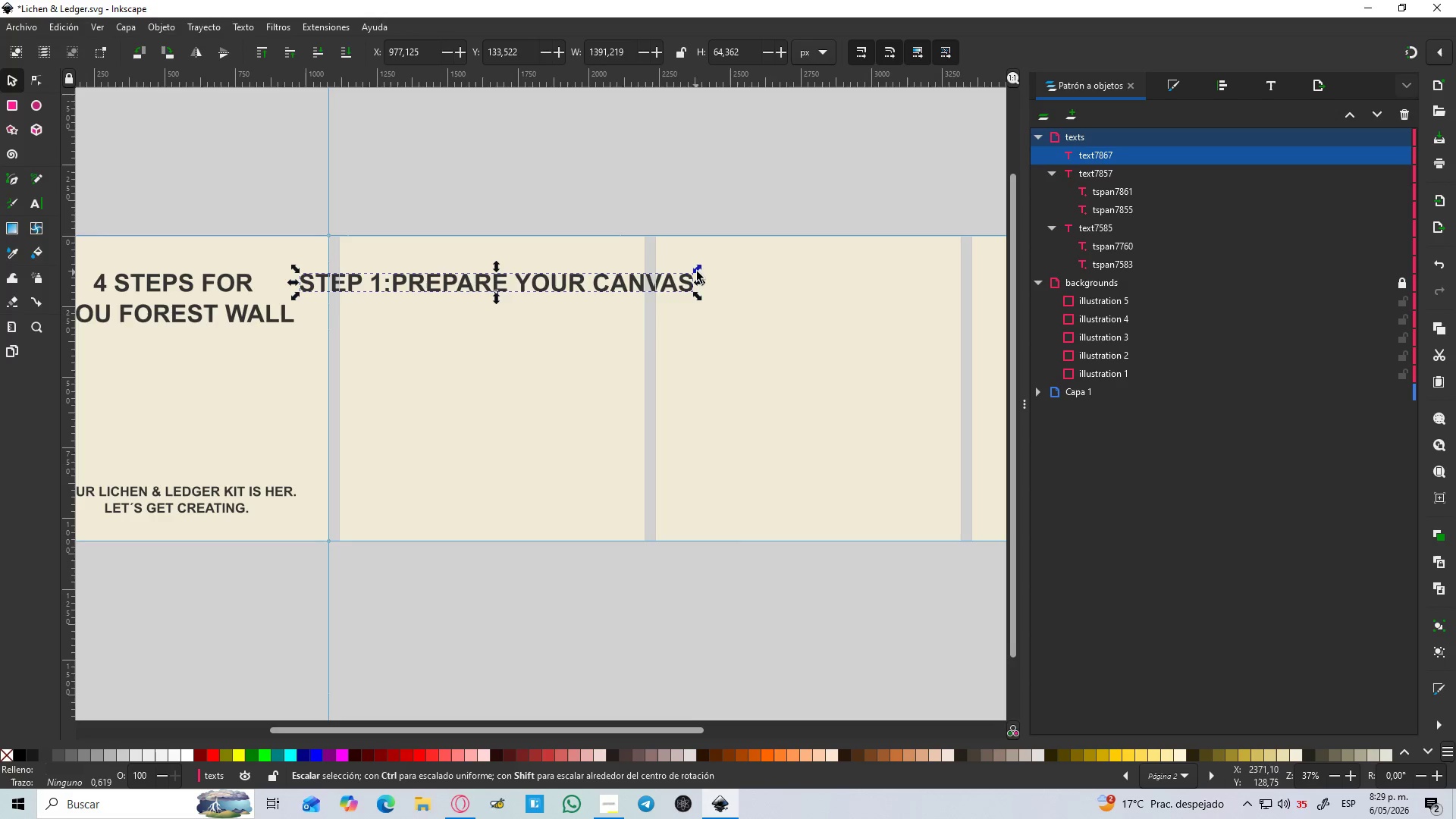 
hold_key(key=ShiftLeft, duration=1.5)
left_click_drag(start_coordinate=[698, 271], to_coordinate=[678, 275])
 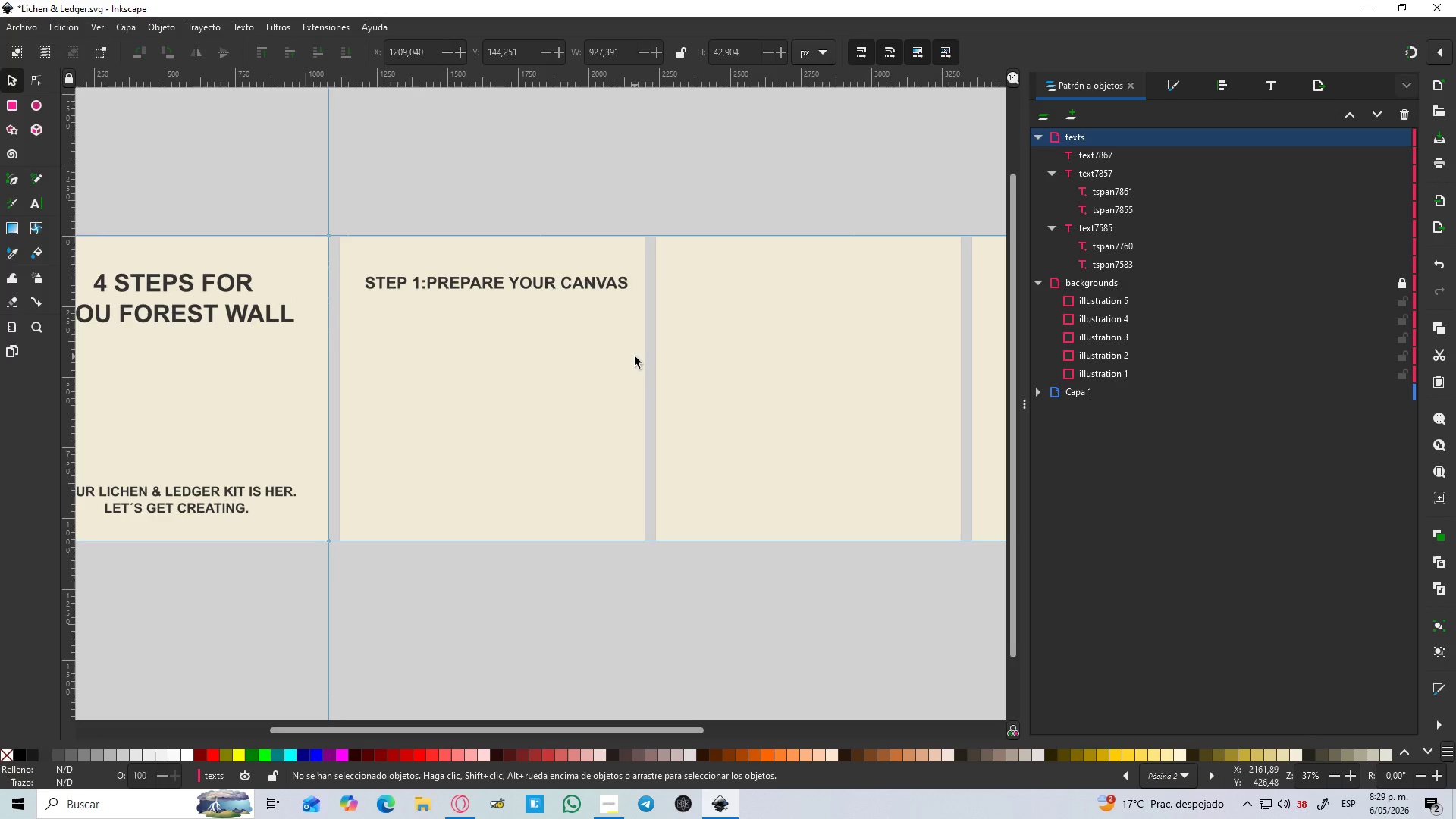 
hold_key(key=ShiftLeft, duration=1.51)
 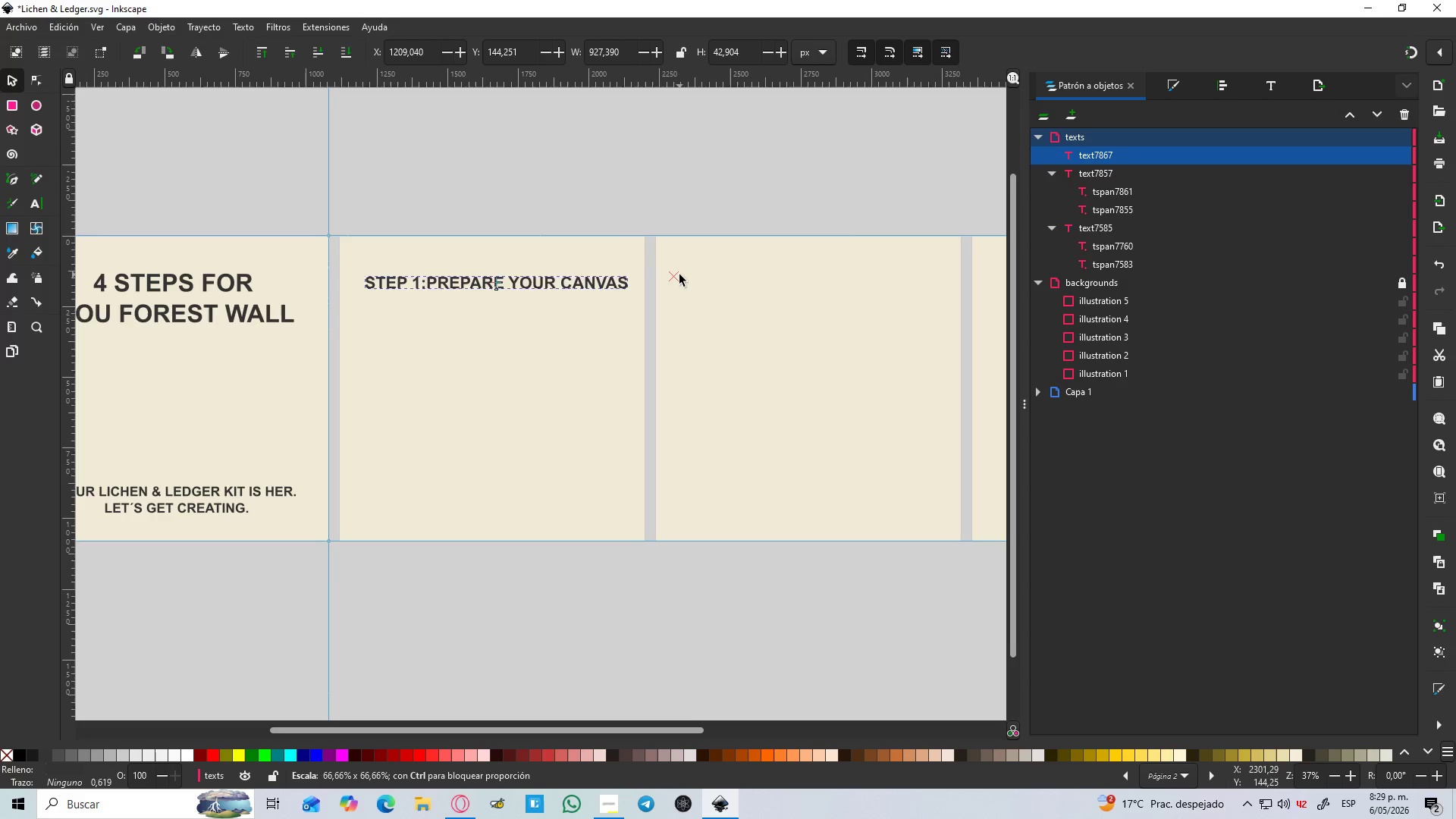 
hold_key(key=ShiftLeft, duration=1.52)
 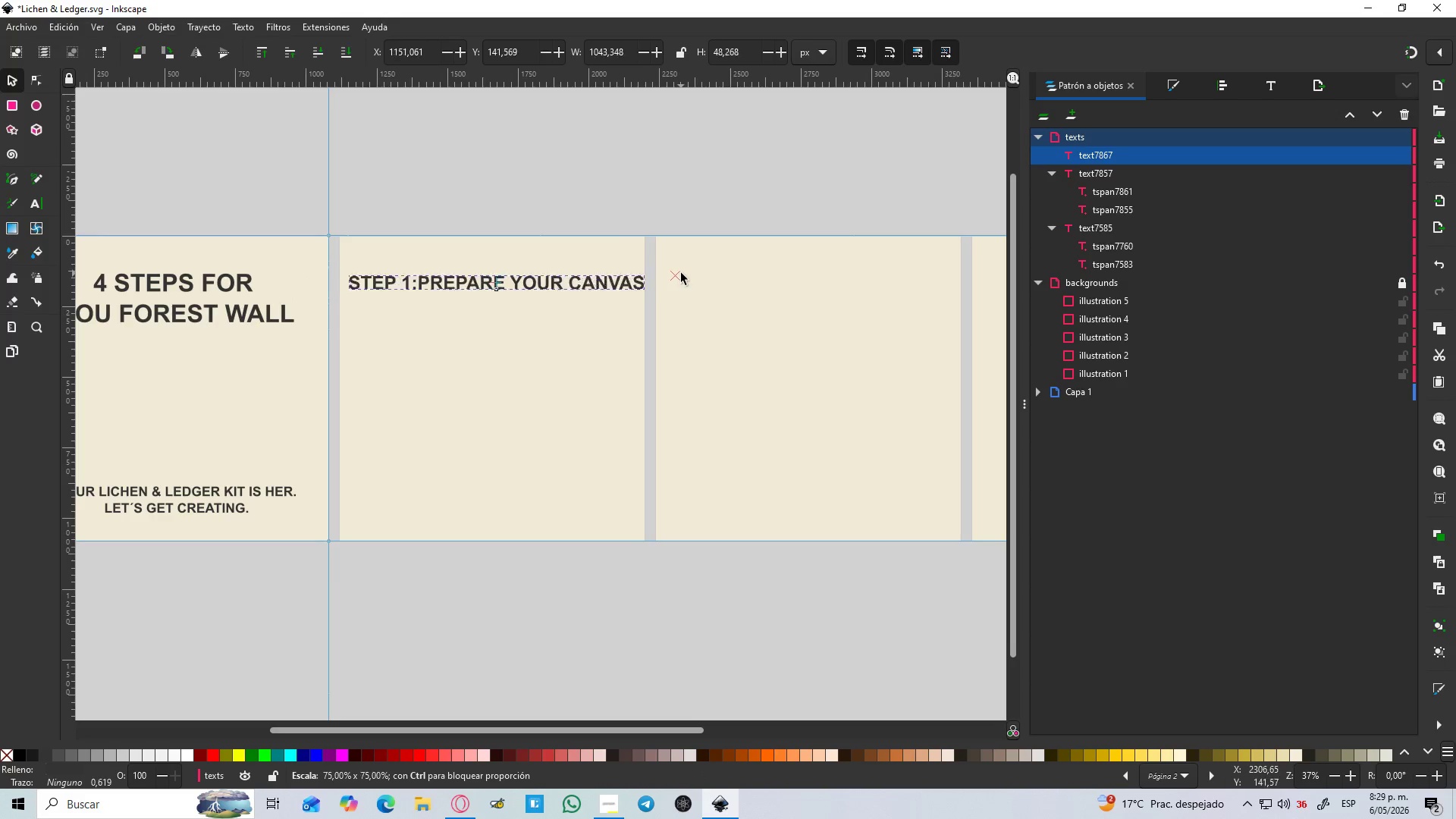 
hold_key(key=ShiftLeft, duration=1.51)
 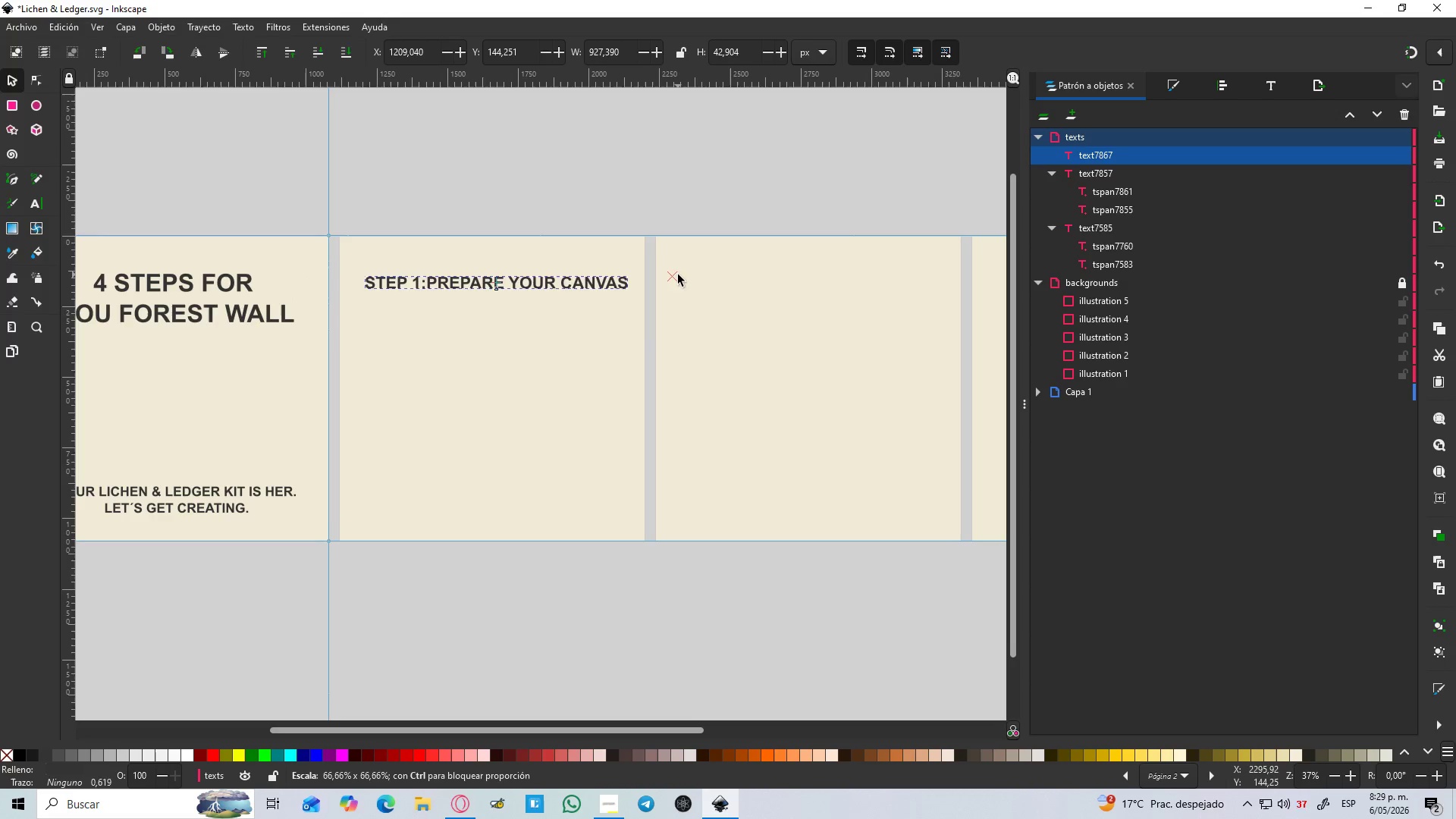 
hold_key(key=ShiftLeft, duration=0.59)
 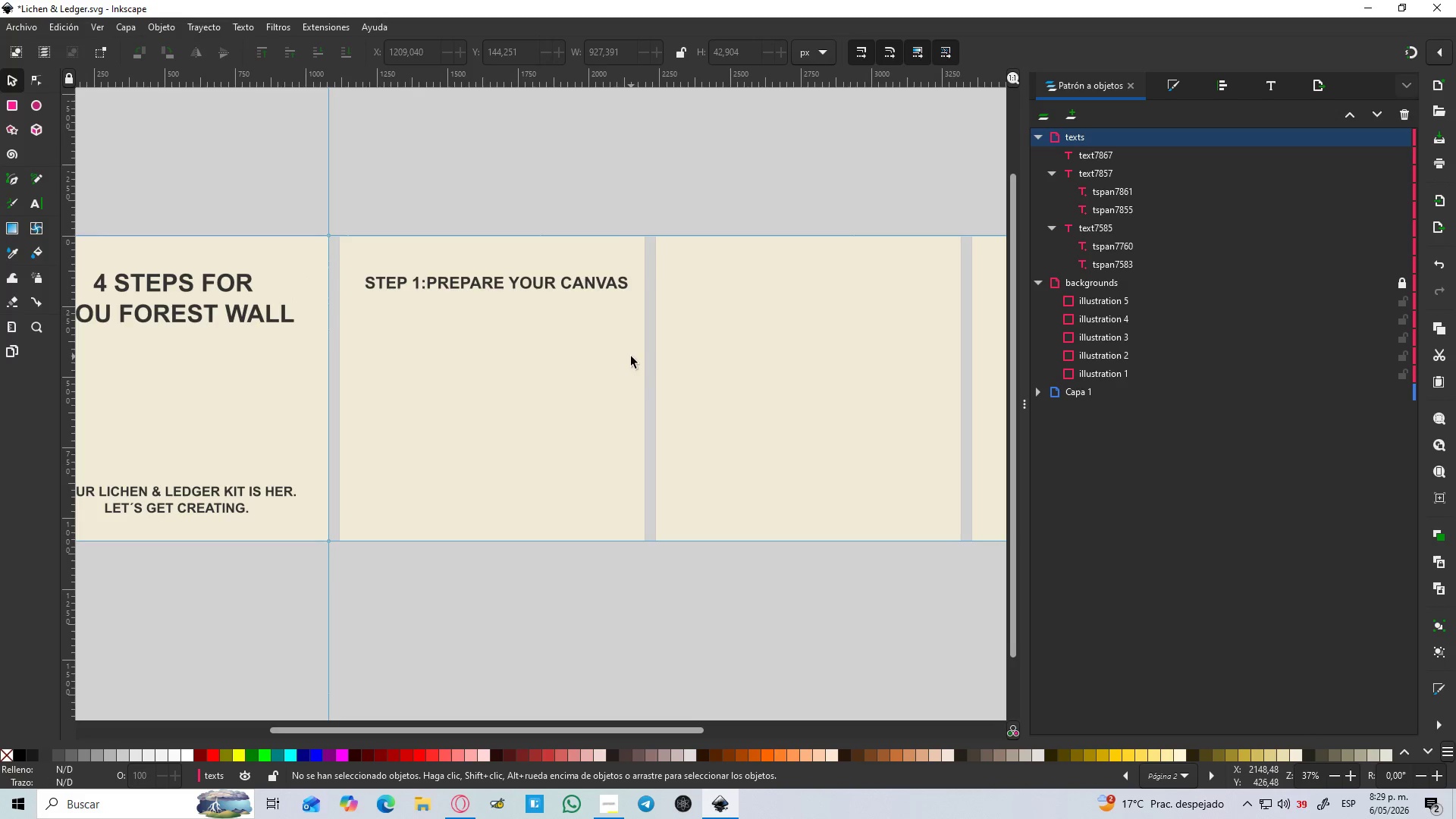 
left_click([537, 284])
 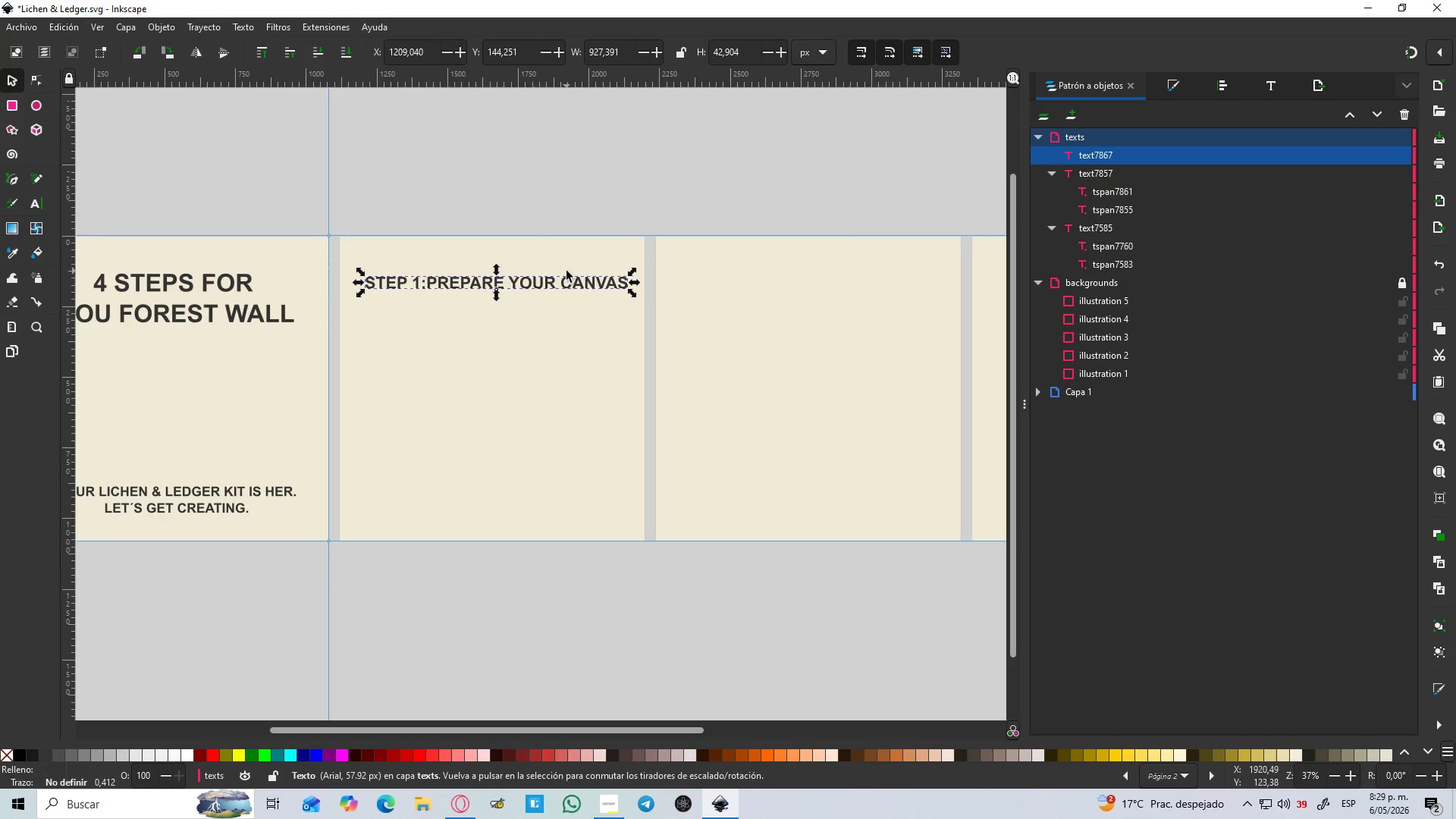 
key(Control+D)
 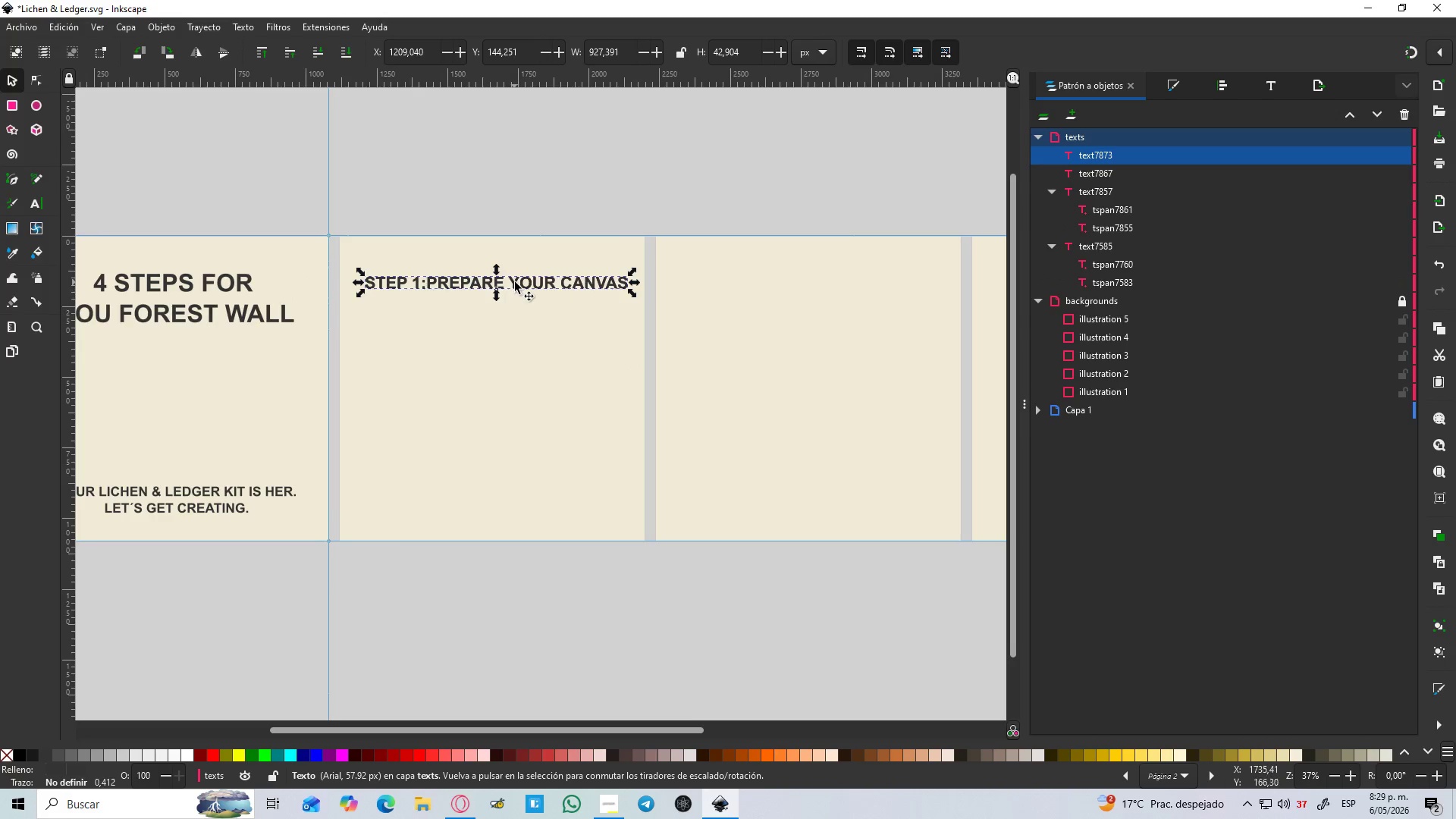 
left_click_drag(start_coordinate=[515, 282], to_coordinate=[835, 288])
 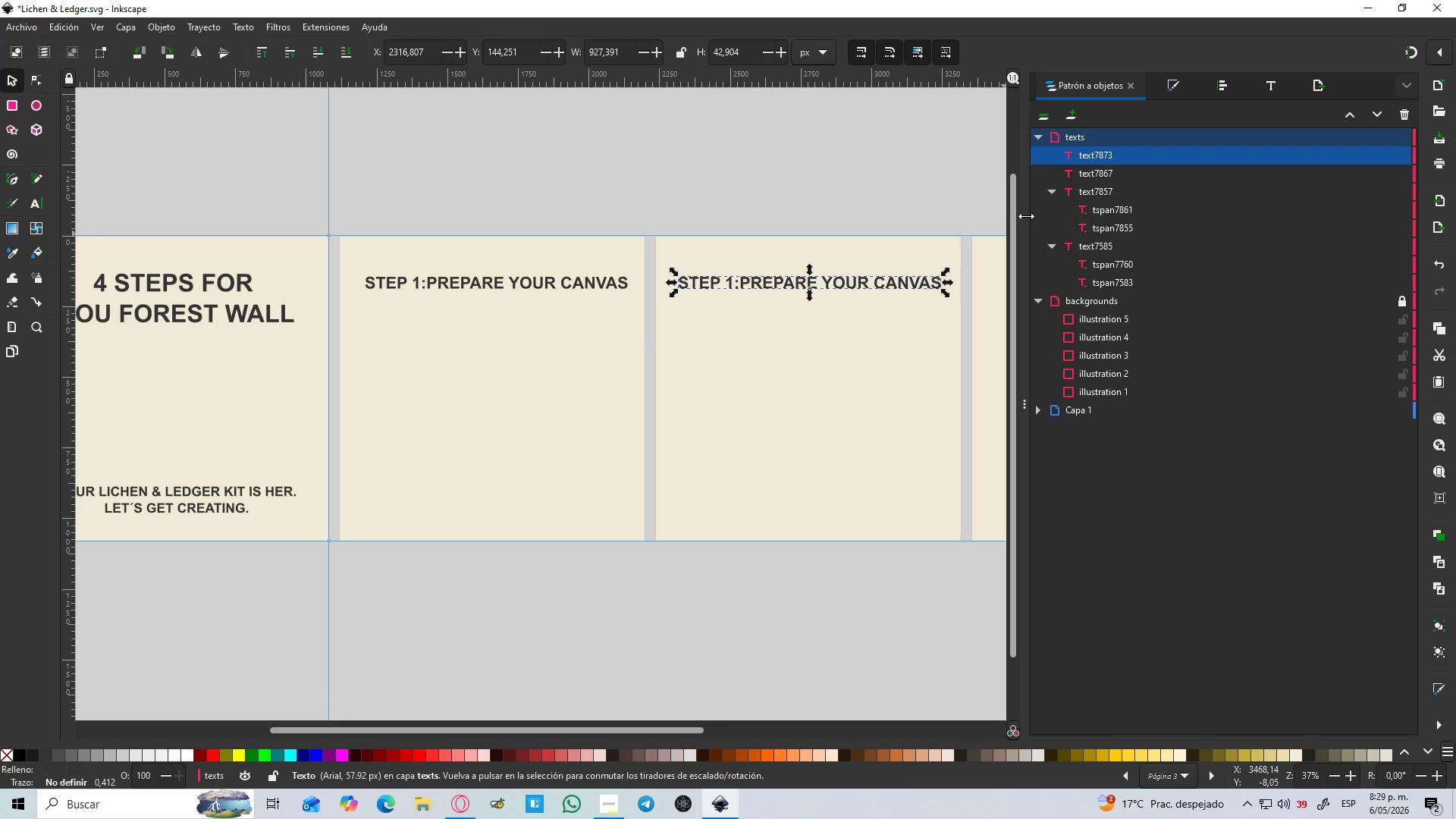 
hold_key(key=ControlLeft, duration=1.34)
 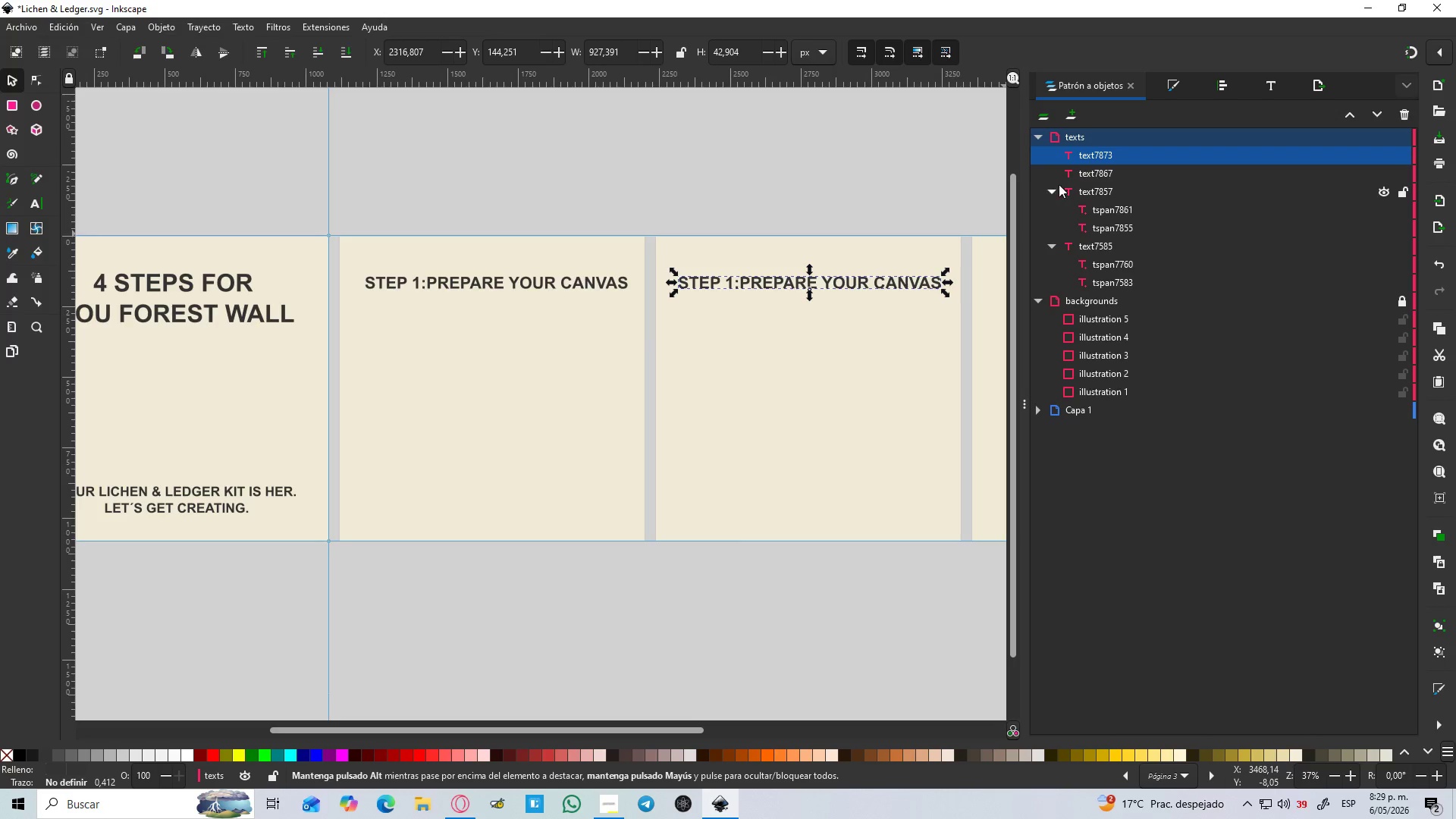 
left_click([1066, 175])
 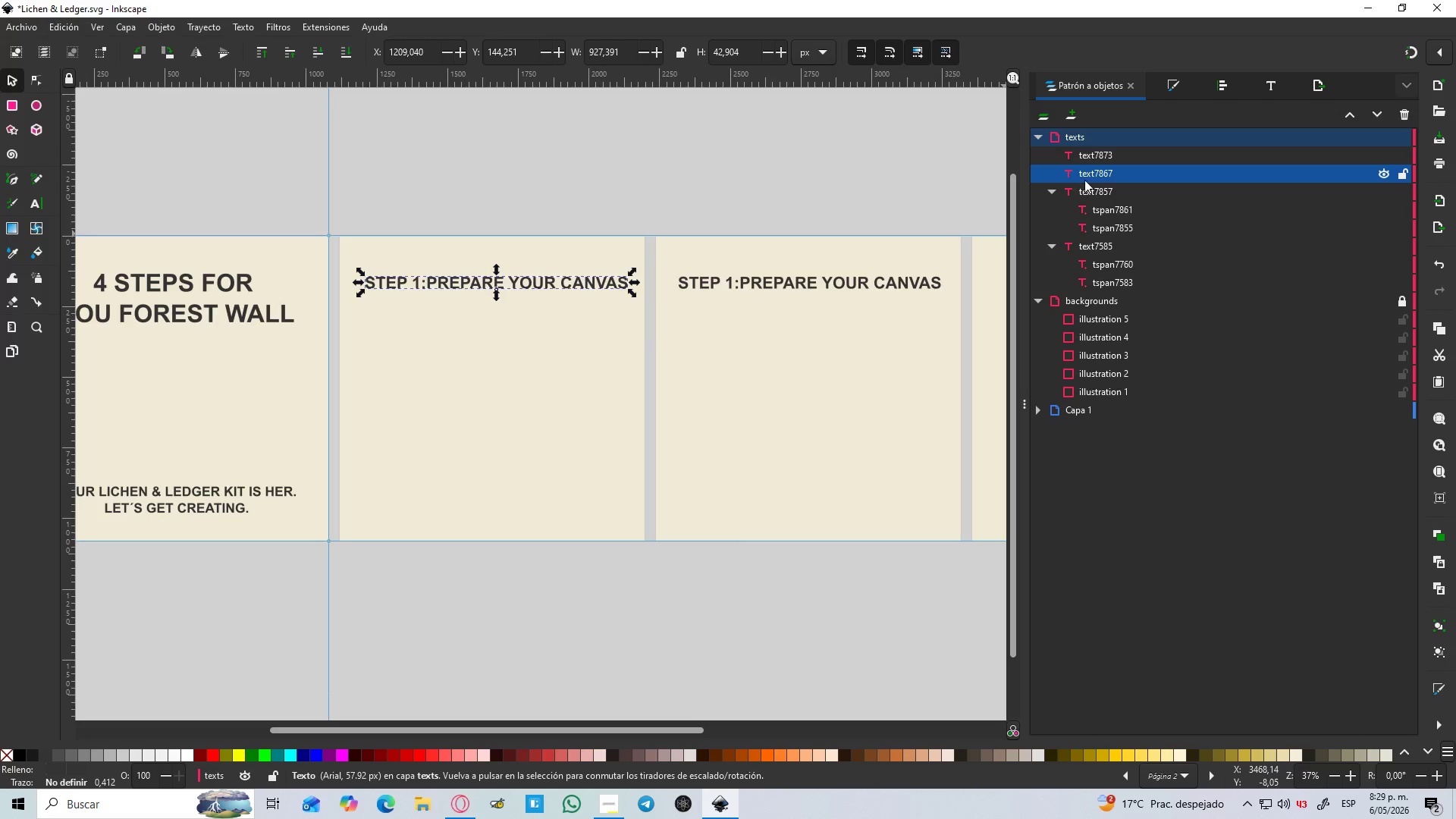 
left_click([1090, 186])
 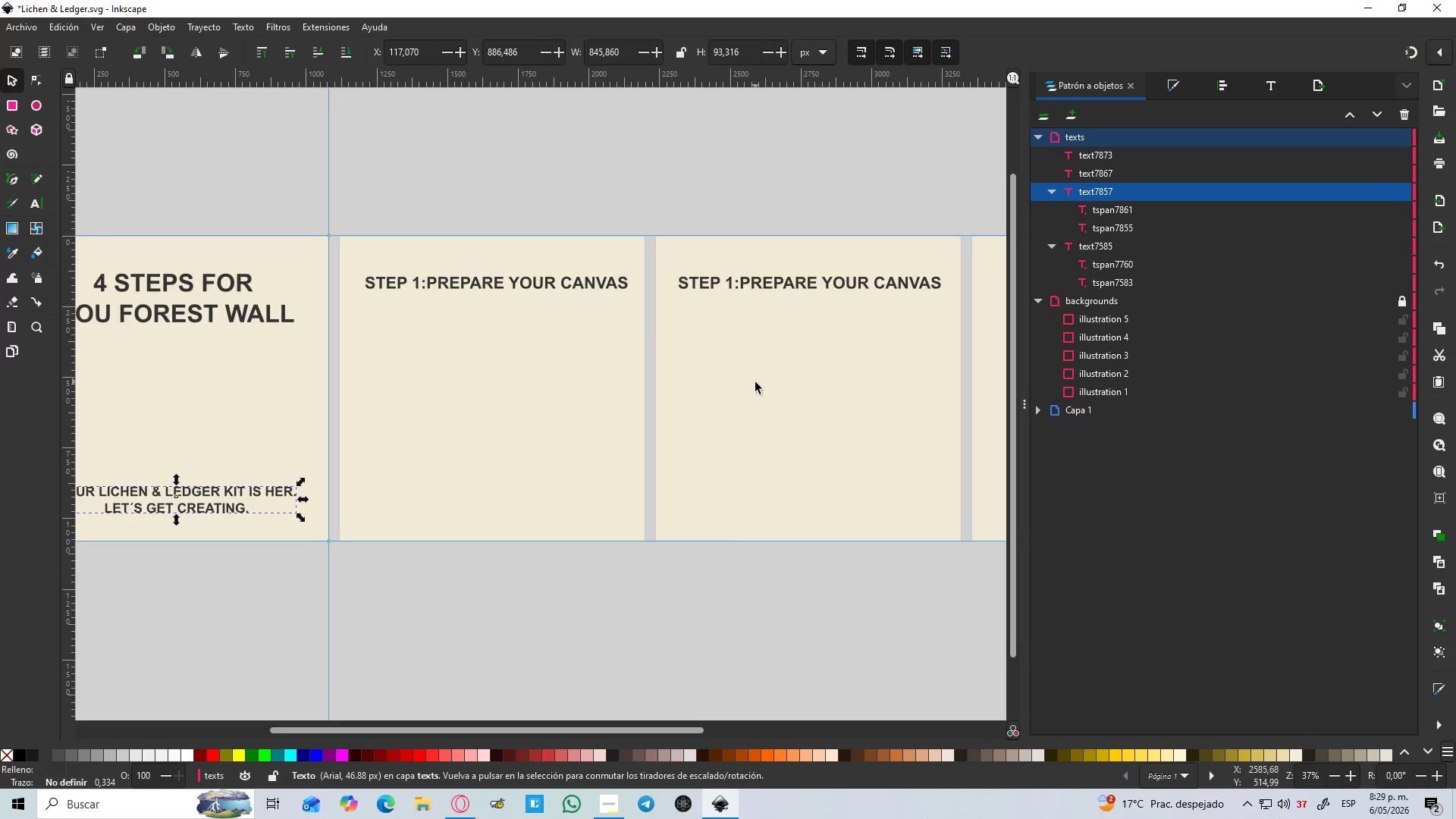 
hold_key(key=Space, duration=0.38)
 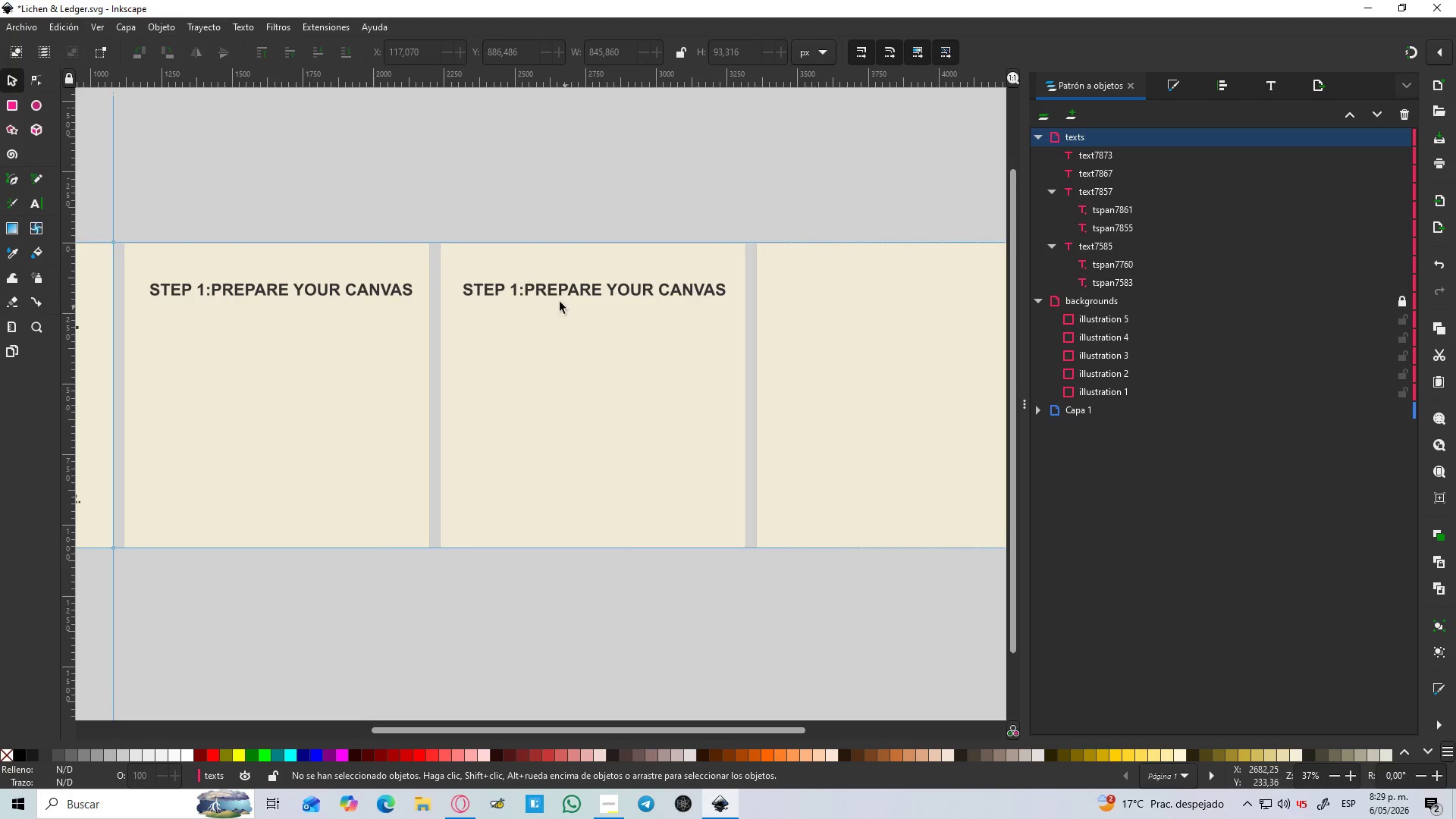 
left_click([544, 282])
 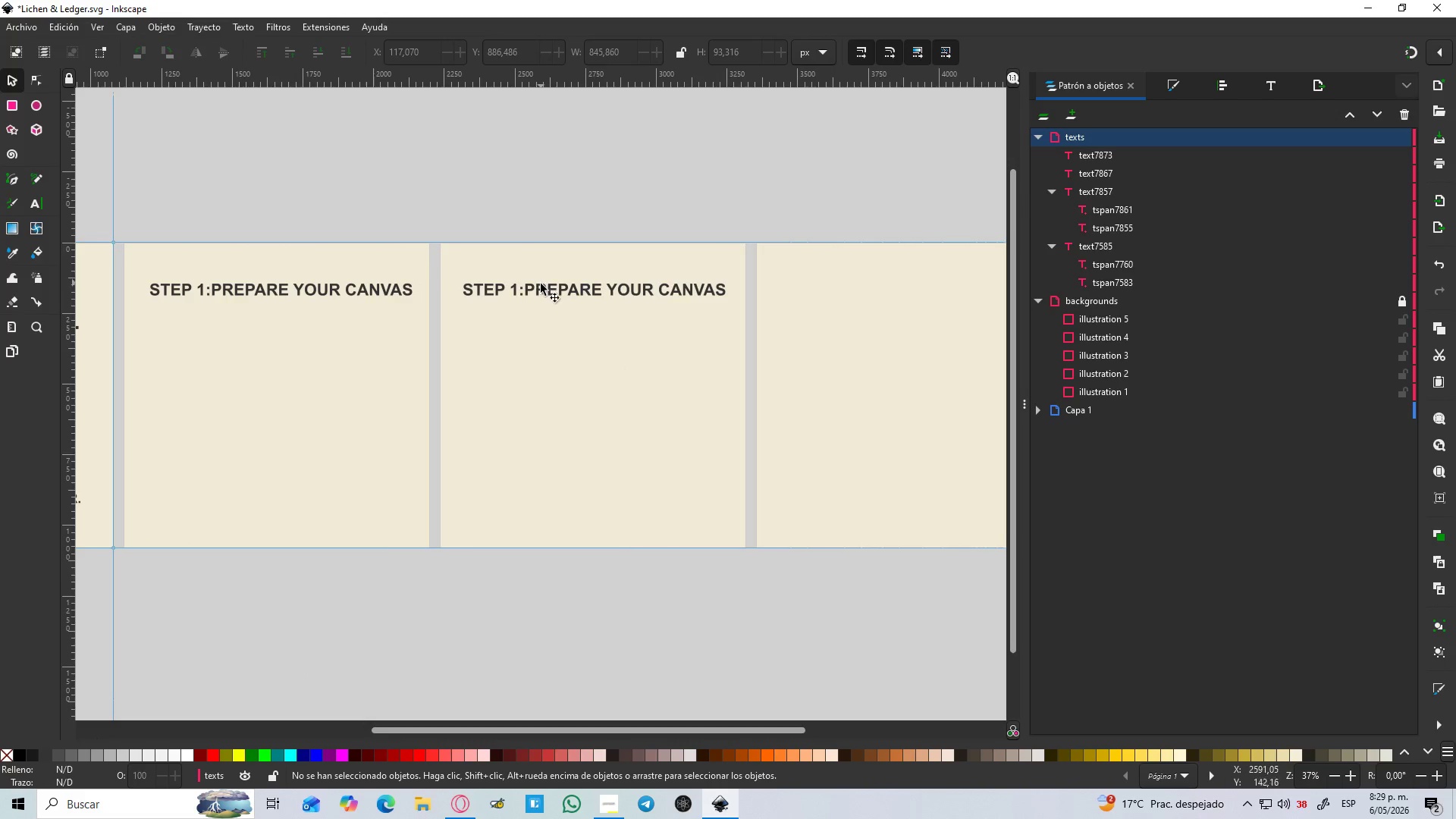 
left_click([541, 287])
 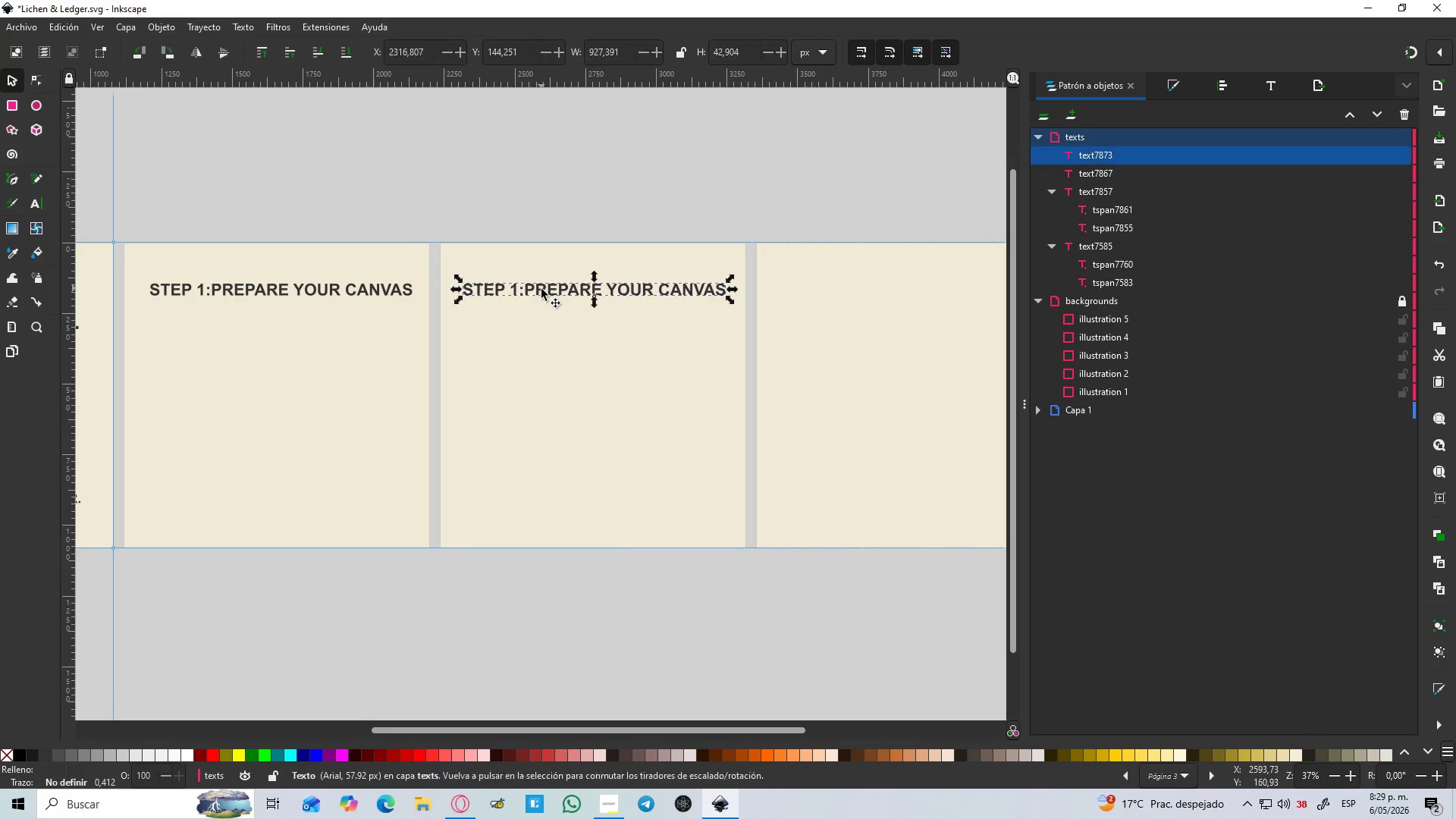 
hold_key(key=ShiftLeft, duration=0.56)
 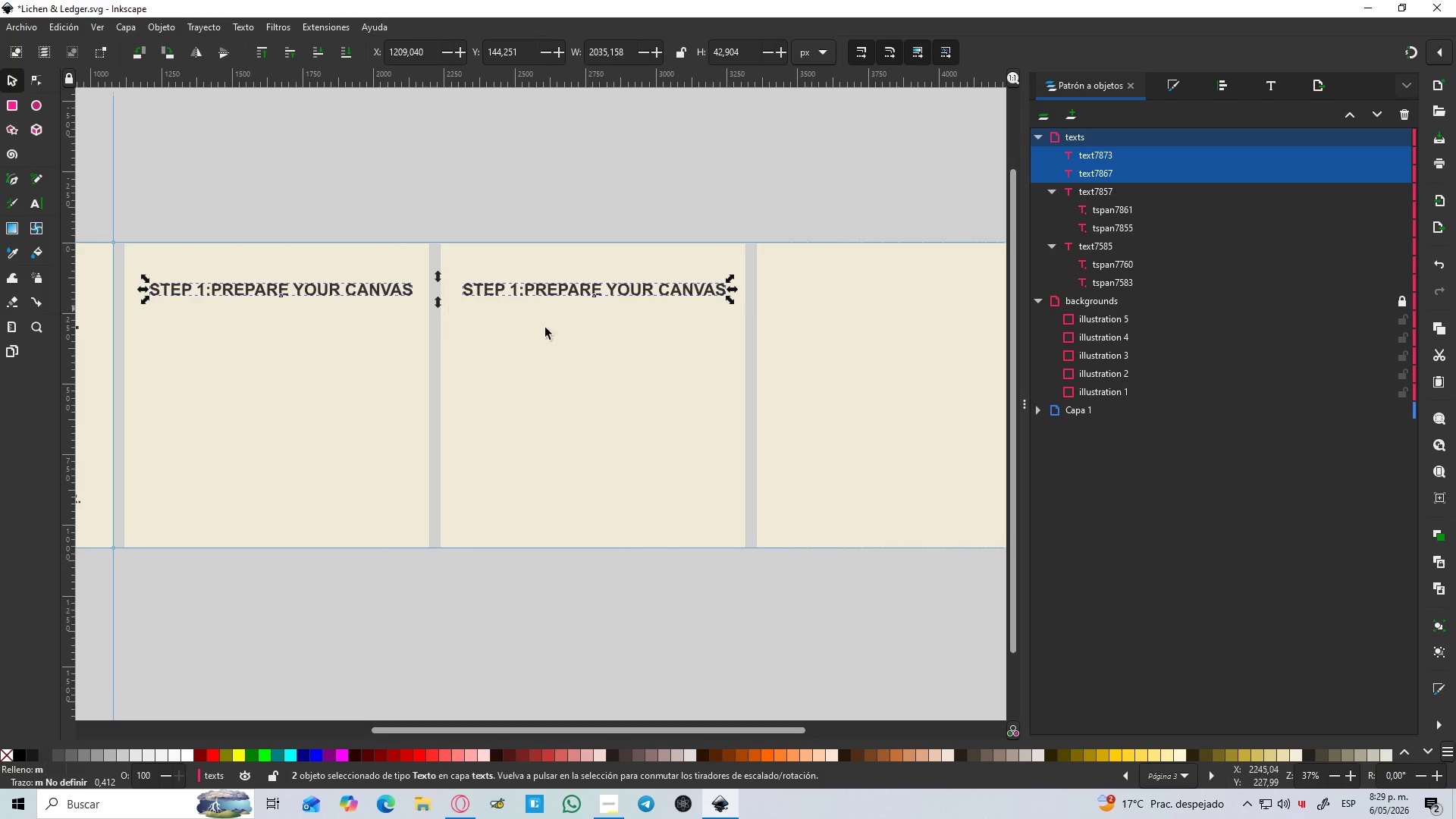 
hold_key(key=ControlLeft, duration=0.5)
scroll: coordinate [573, 332], scroll_direction: down, amount: 2.0
 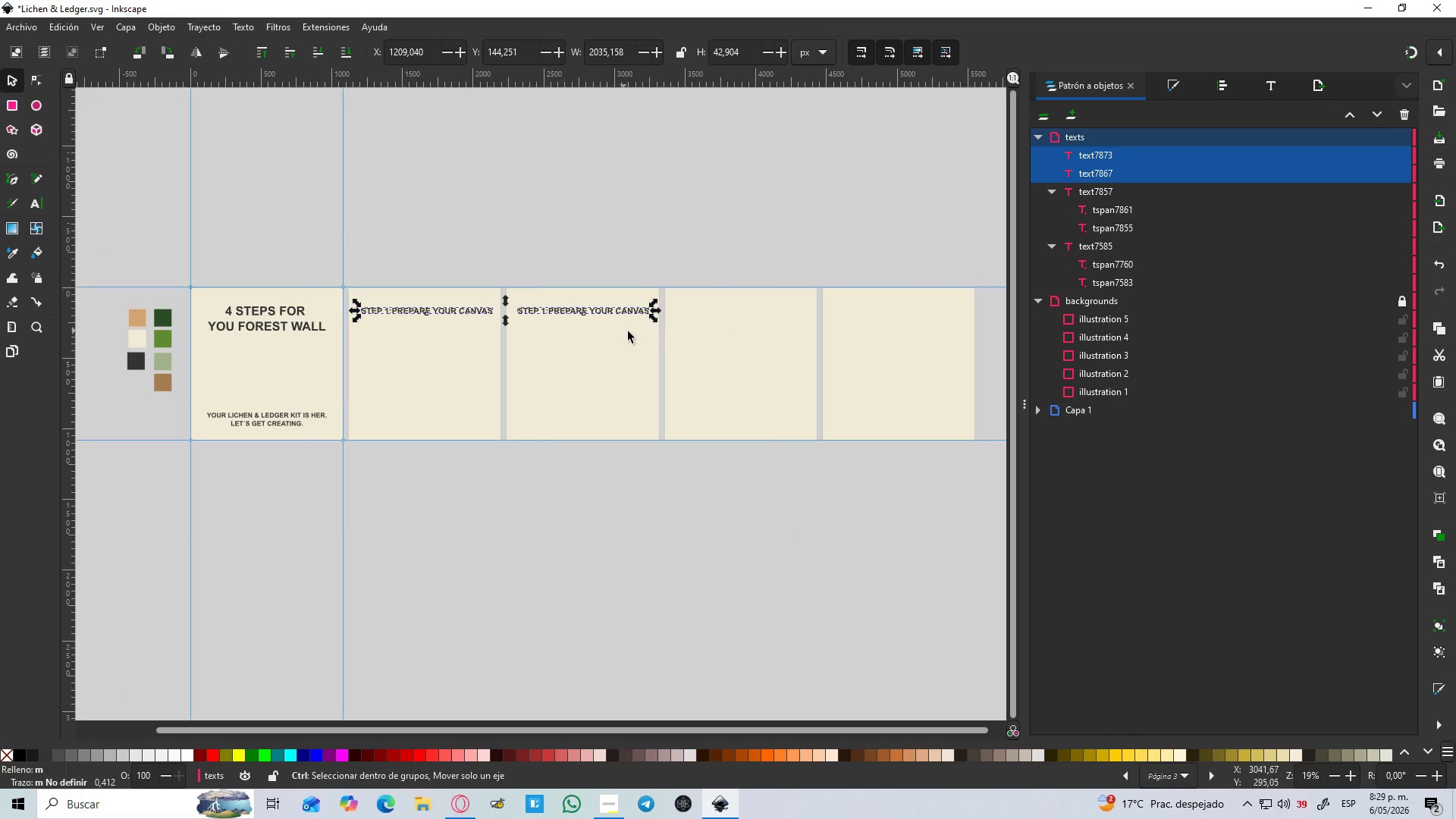 
key(Control+D)
 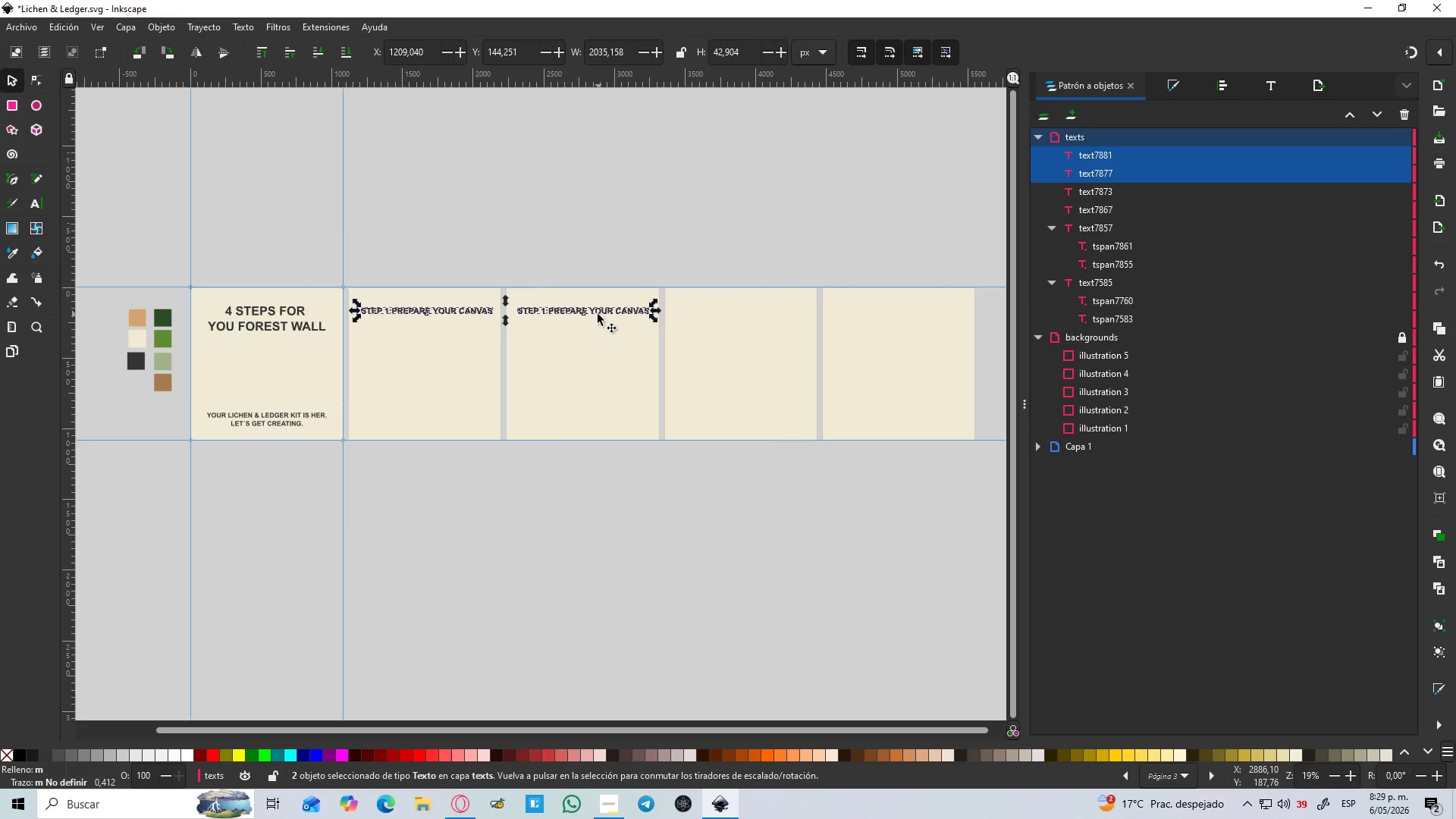 
left_click_drag(start_coordinate=[595, 312], to_coordinate=[927, 323])
 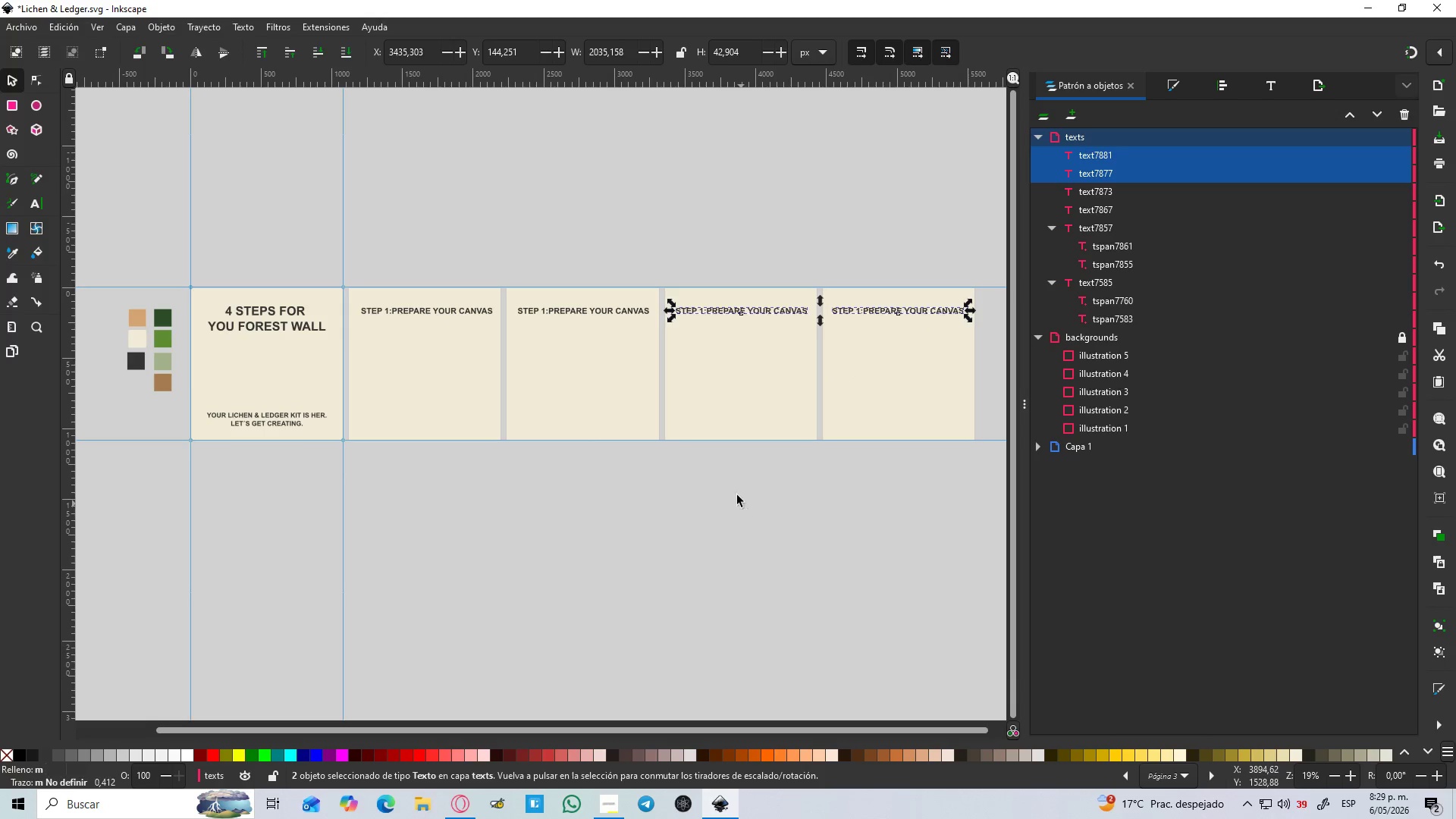 
hold_key(key=ControlLeft, duration=1.5)
 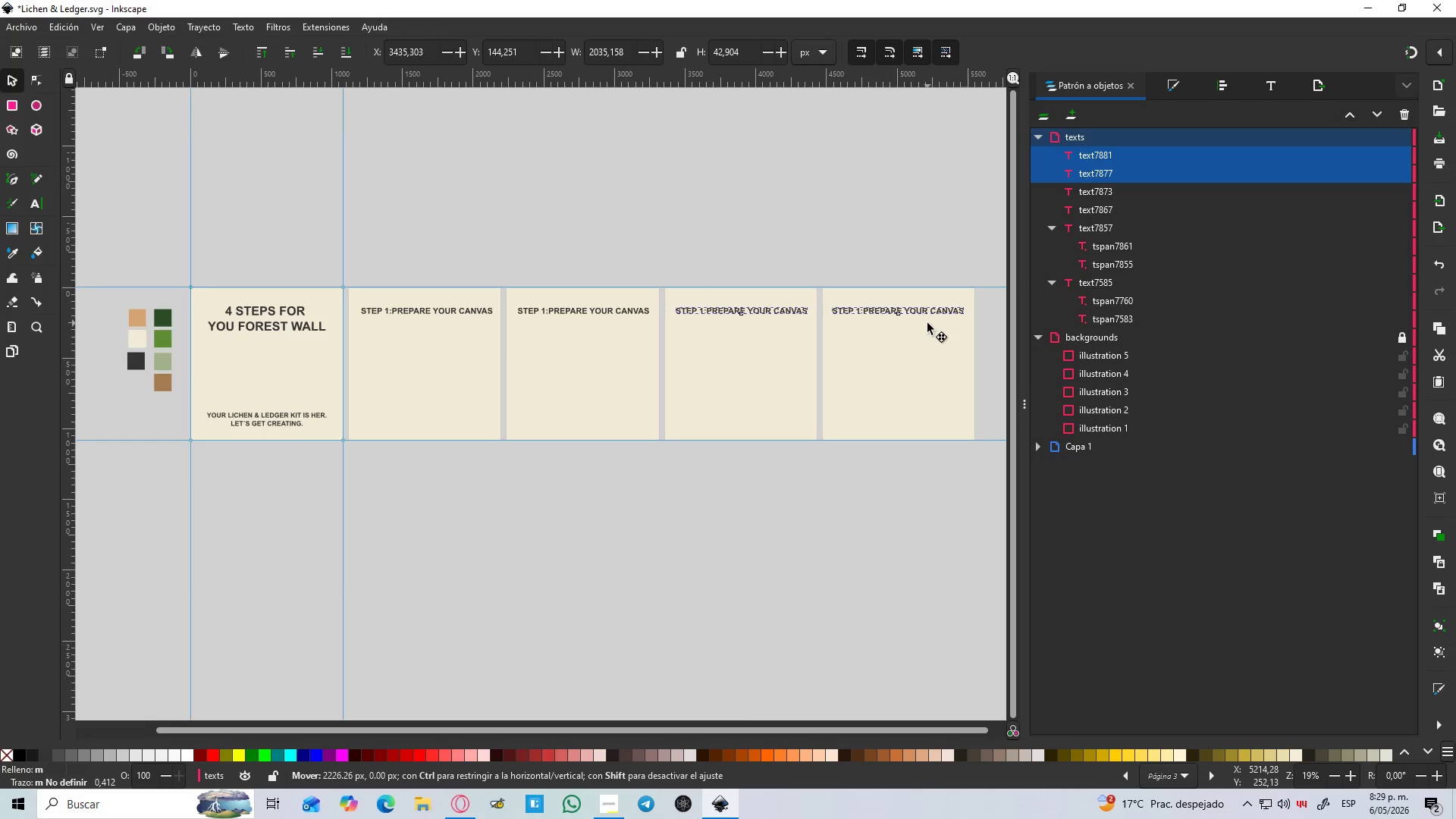 
hold_key(key=ControlLeft, duration=0.86)
 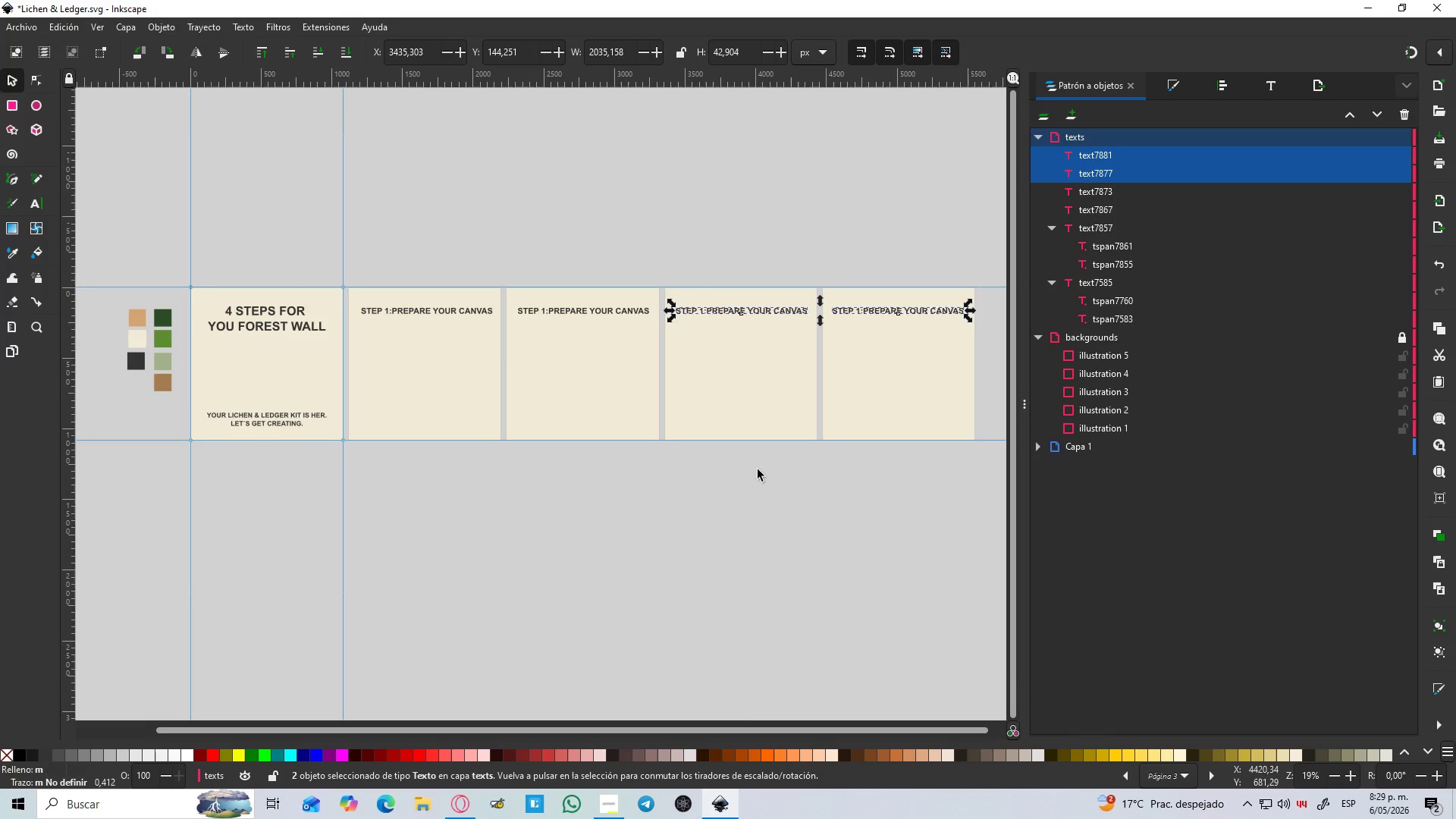 
left_click([741, 504])
 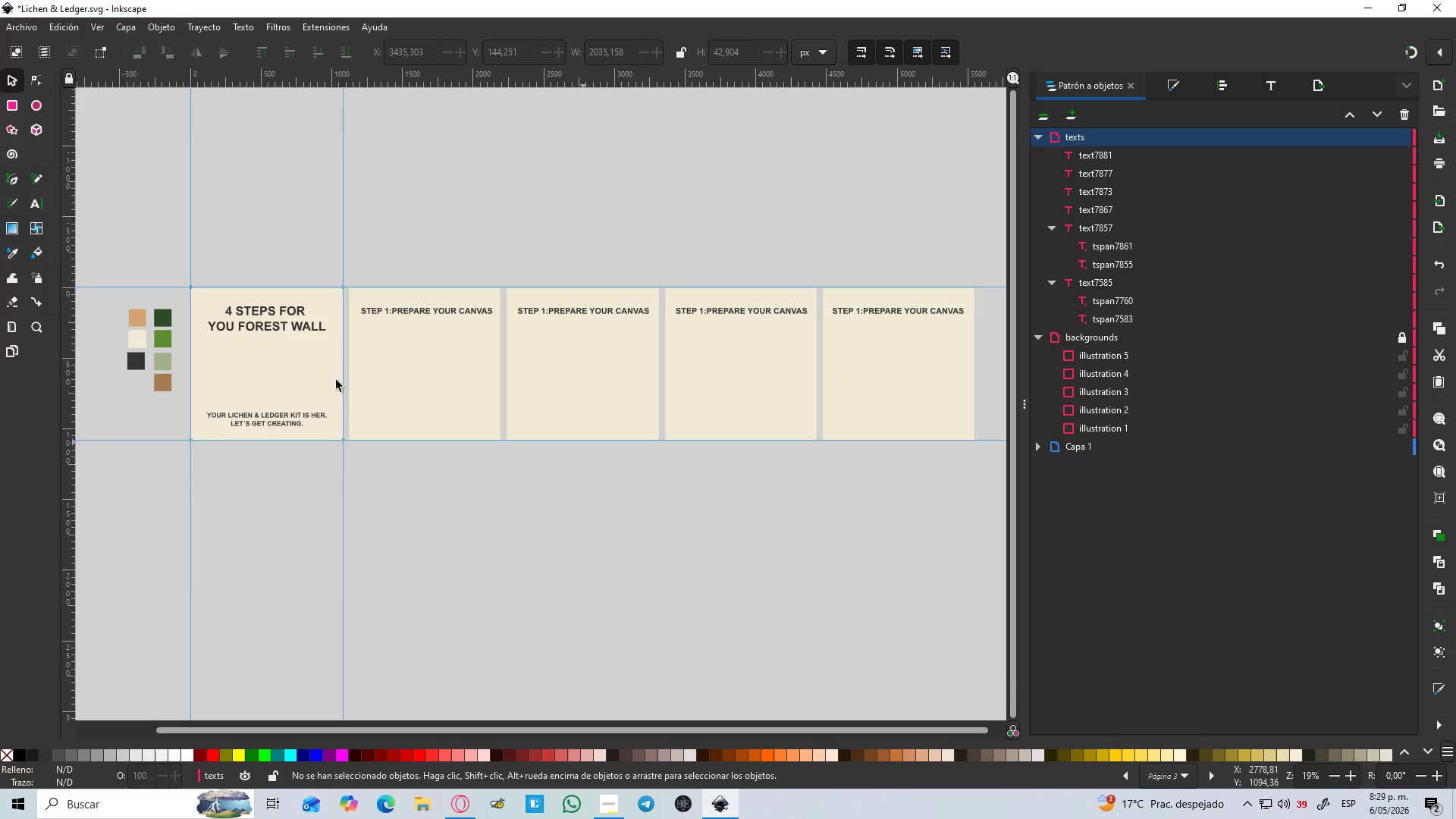 
hold_key(key=ControlLeft, duration=0.81)
scroll: coordinate [428, 337], scroll_direction: up, amount: 2.0
 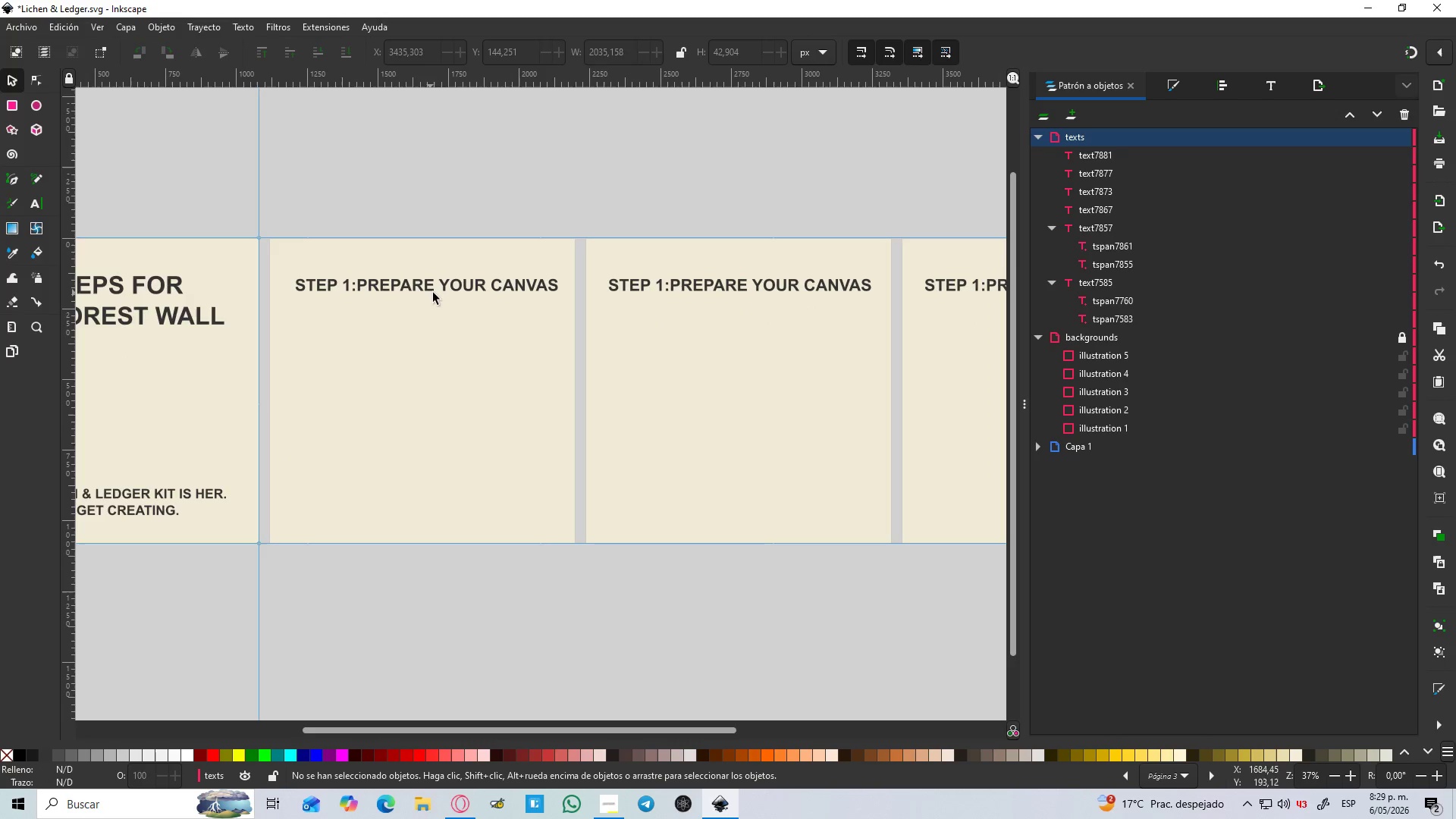 
hold_key(key=ControlLeft, duration=0.44)
 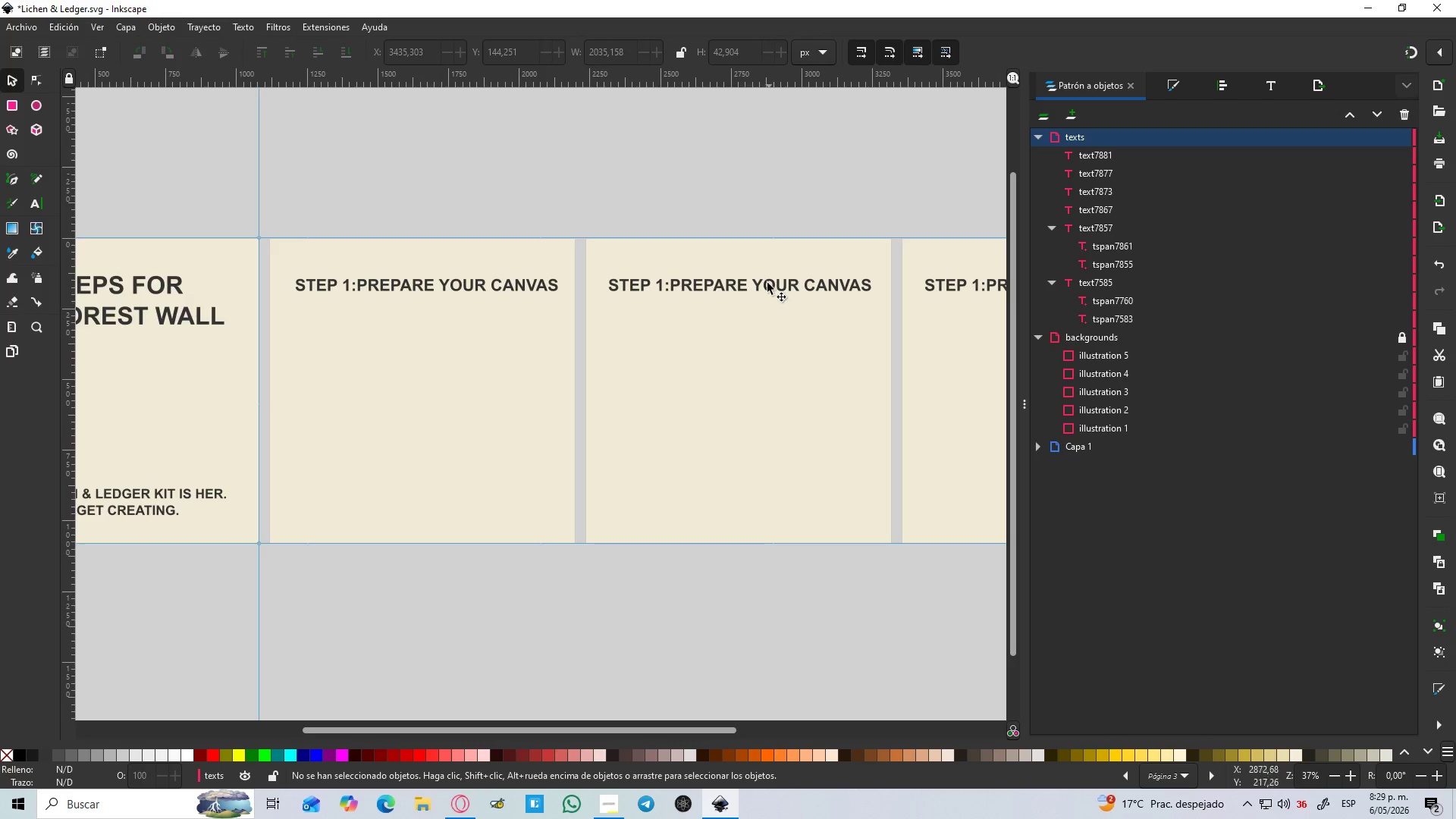 
double_click([661, 286])
 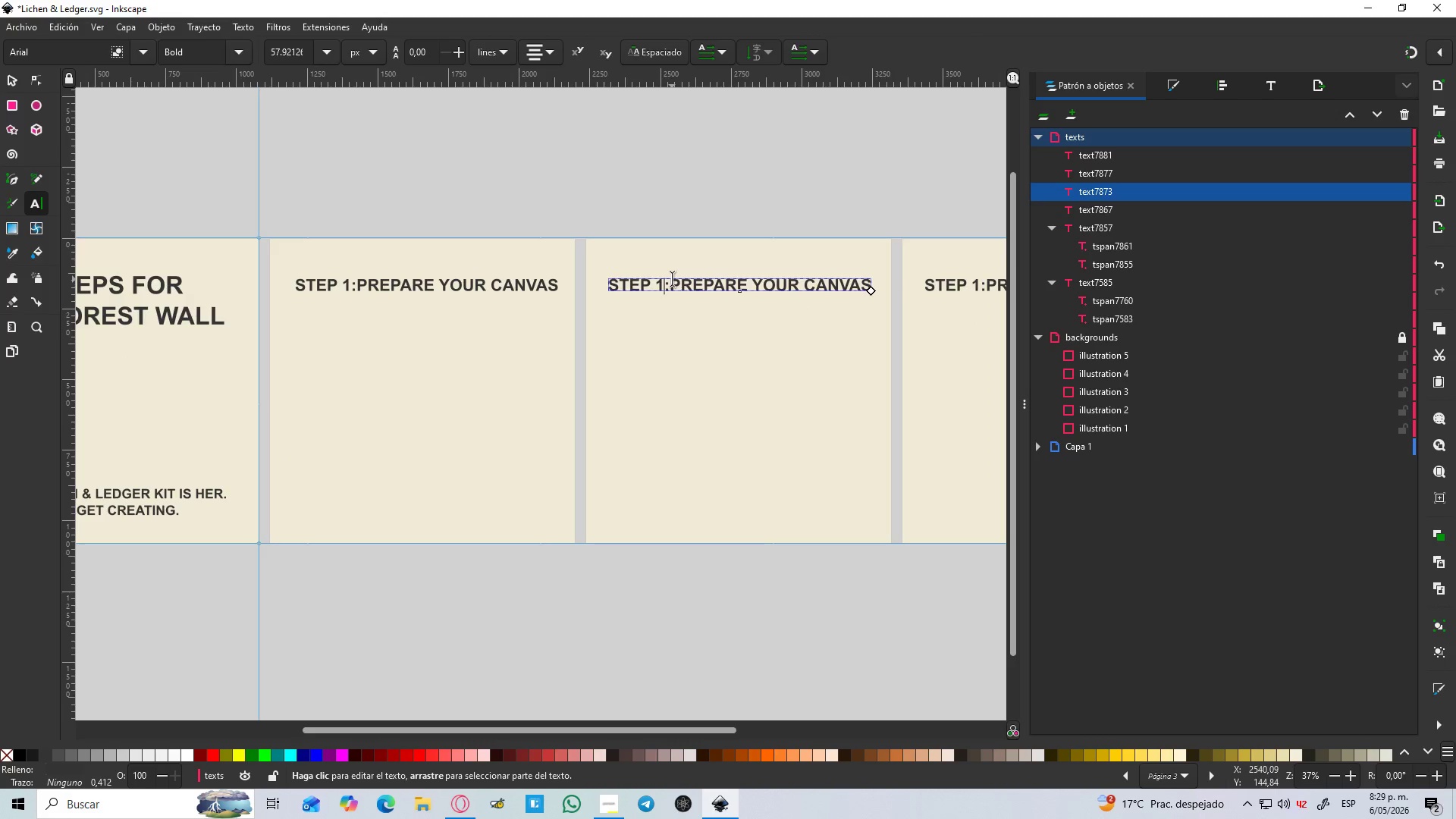 
key(Backspace)
 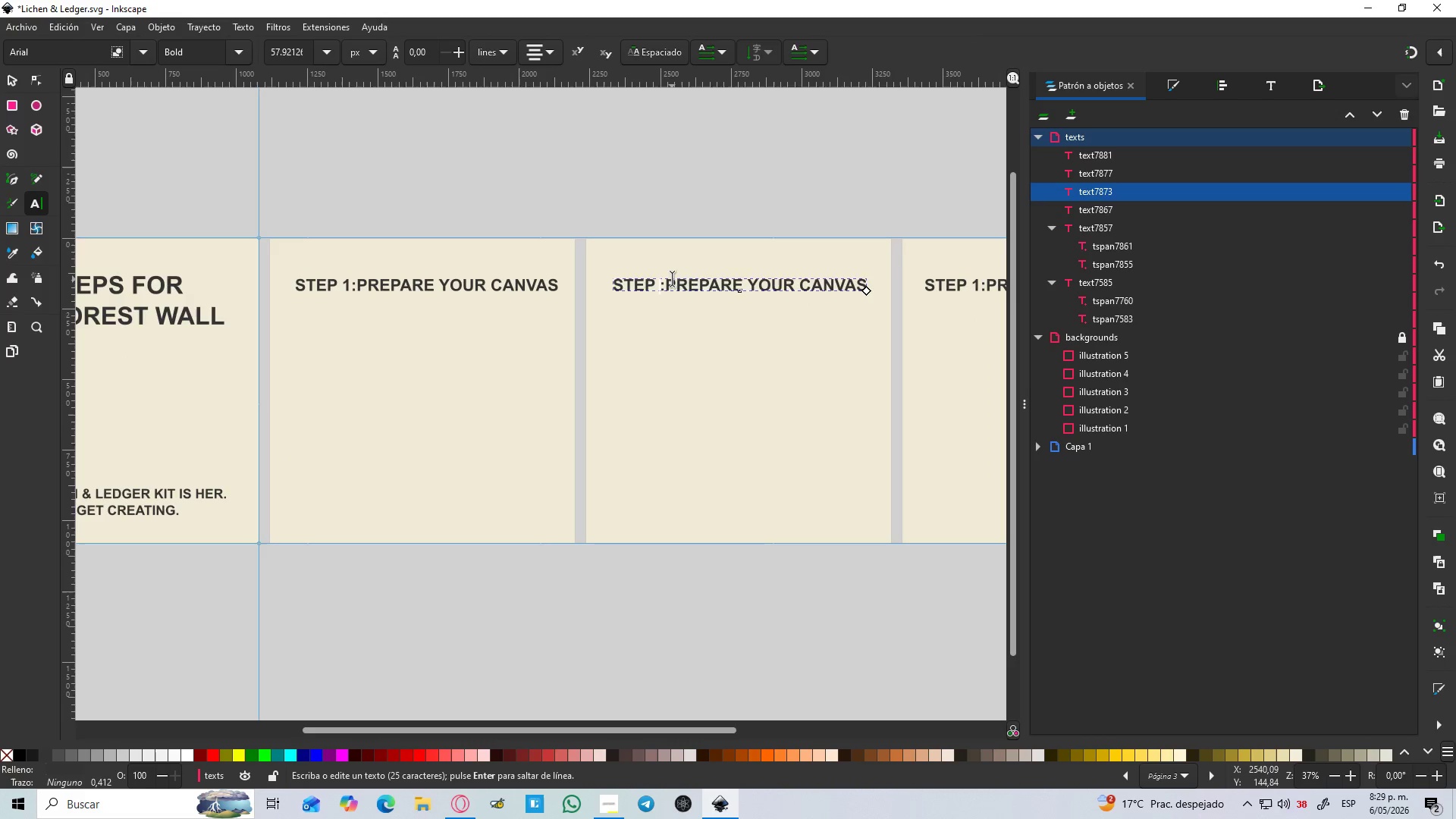 
key(2)
 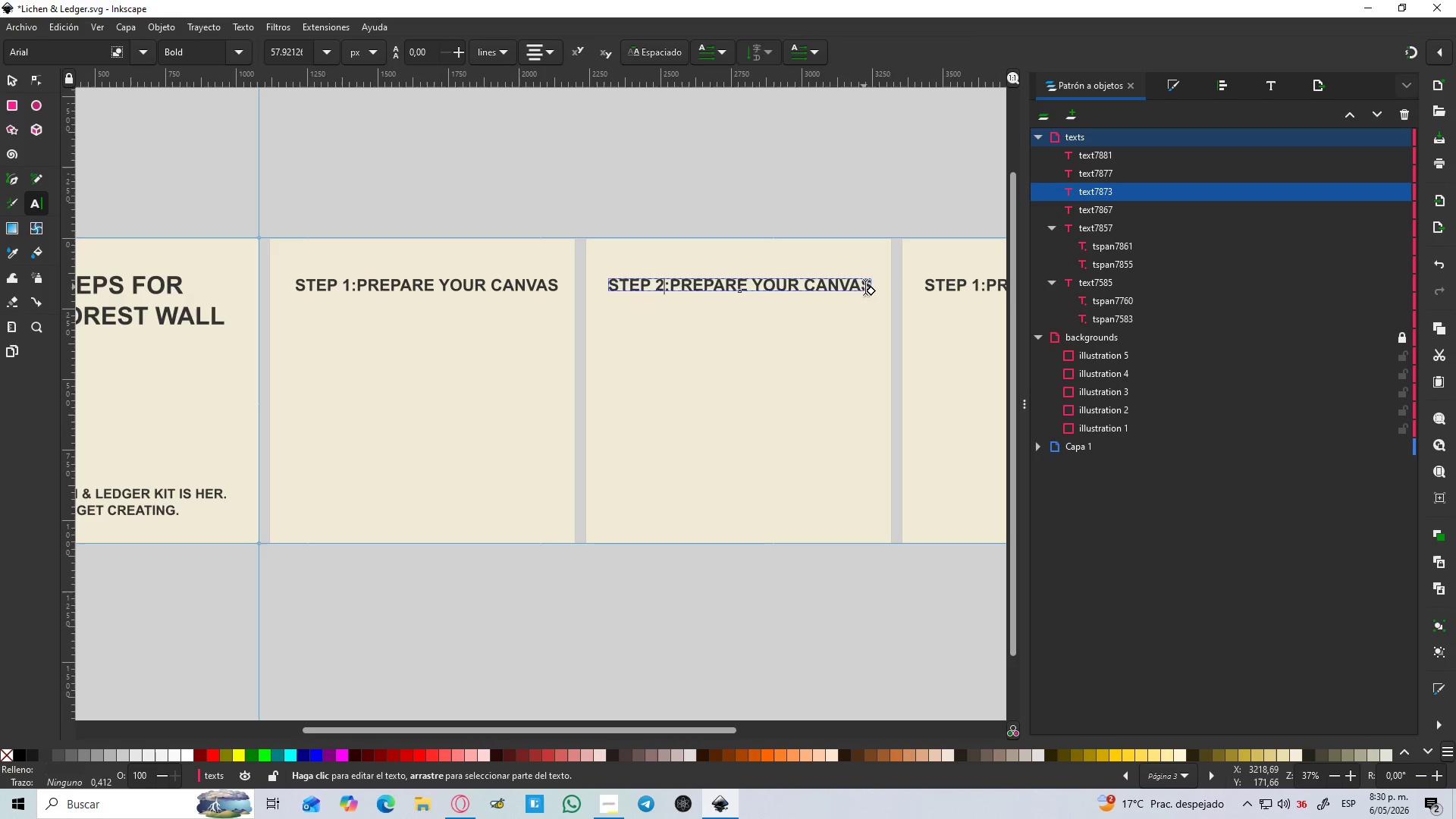 
left_click_drag(start_coordinate=[870, 285], to_coordinate=[670, 306])
 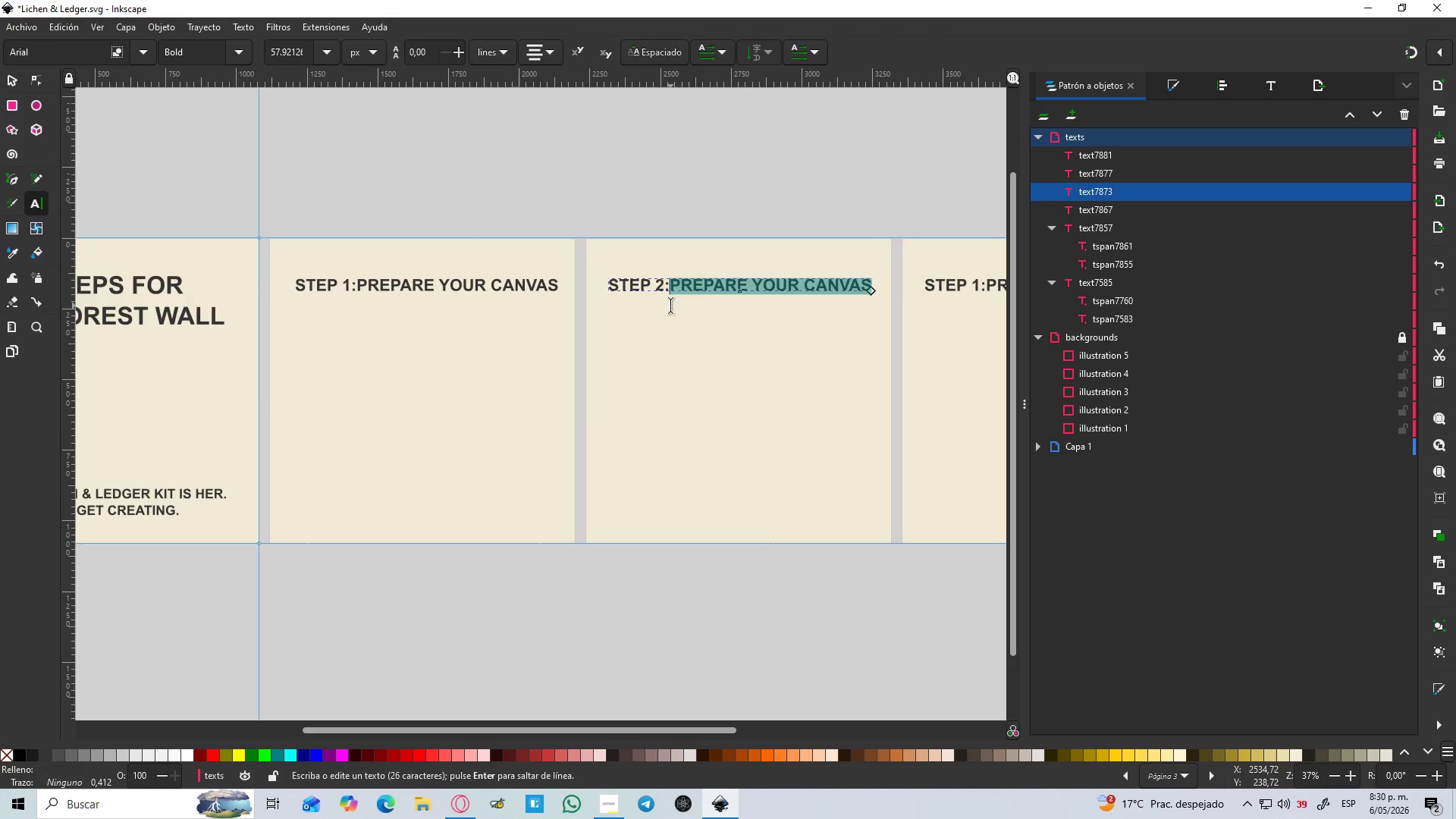 
type(SELECT THE MOSS)
 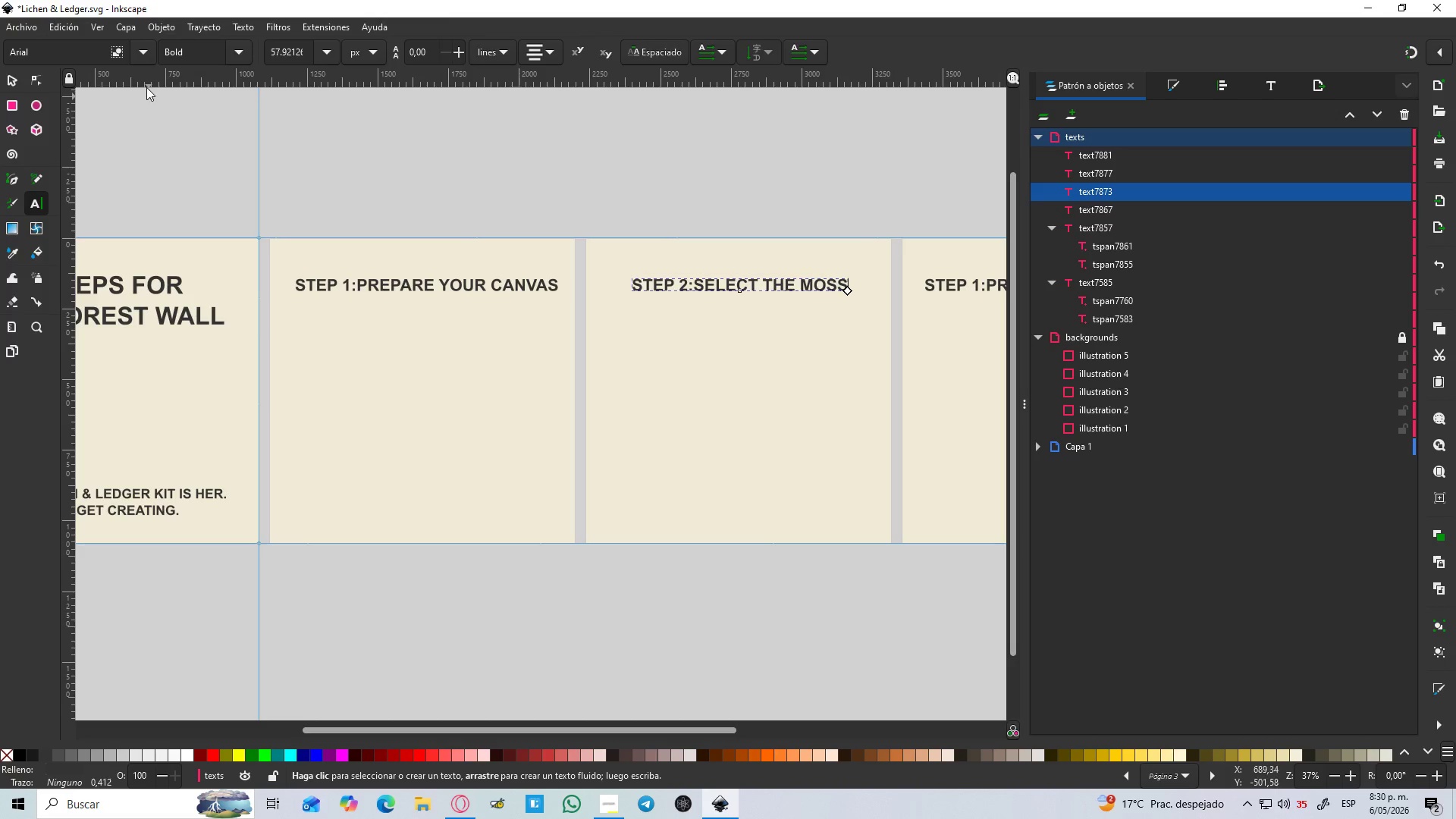 
left_click([5, 82])
 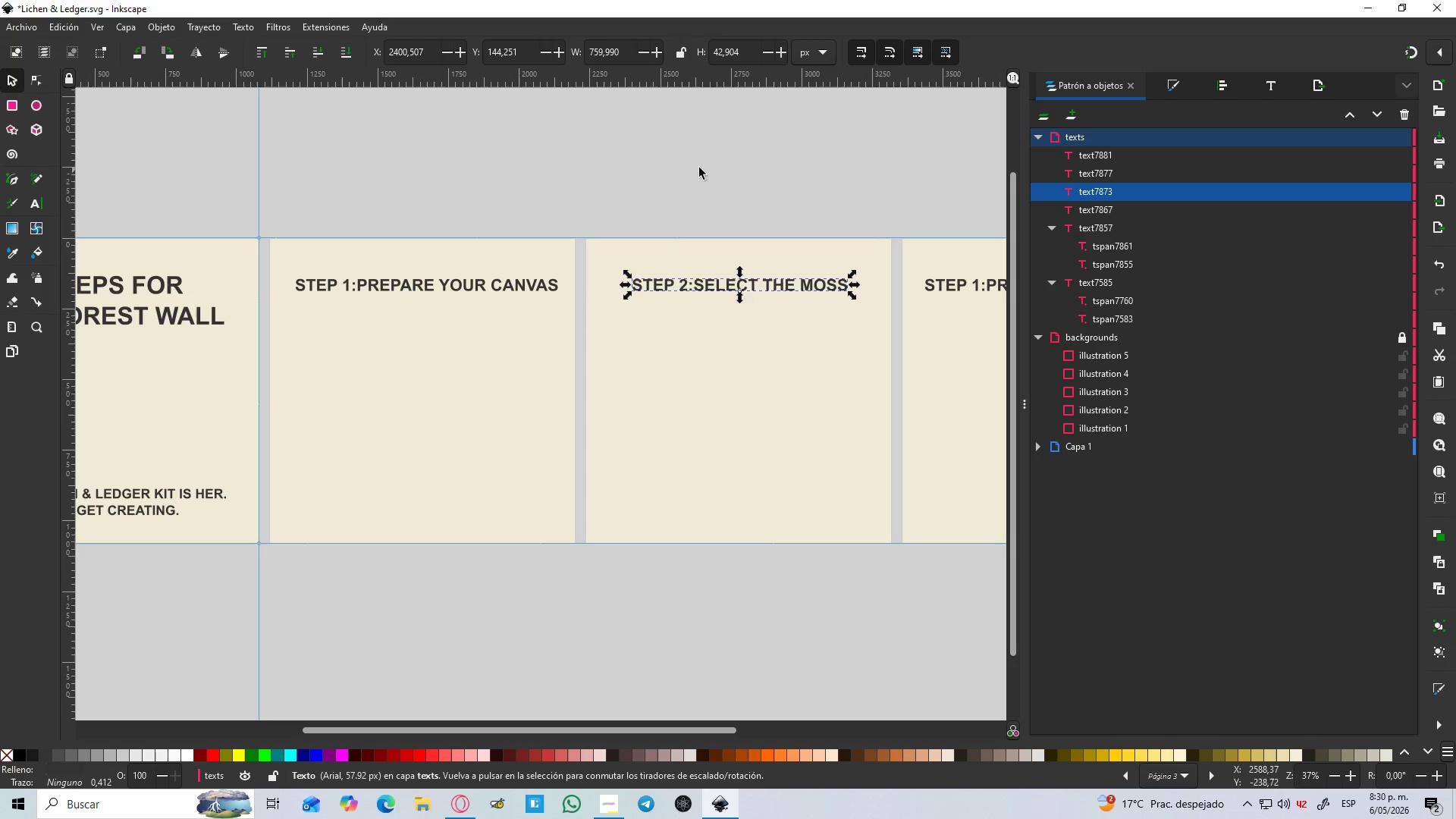 
hold_key(key=Space, duration=0.47)
 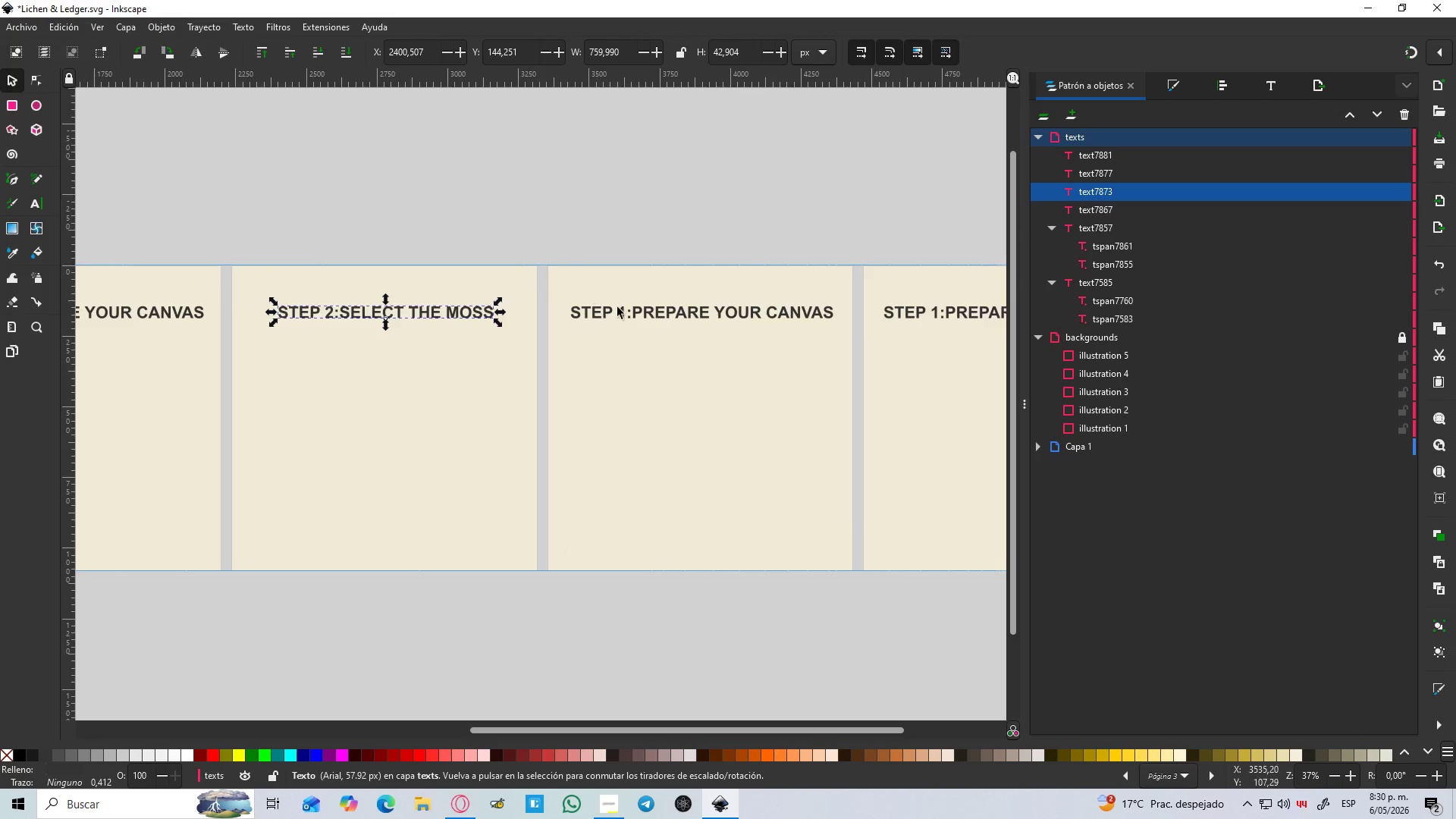 
left_click([649, 312])
 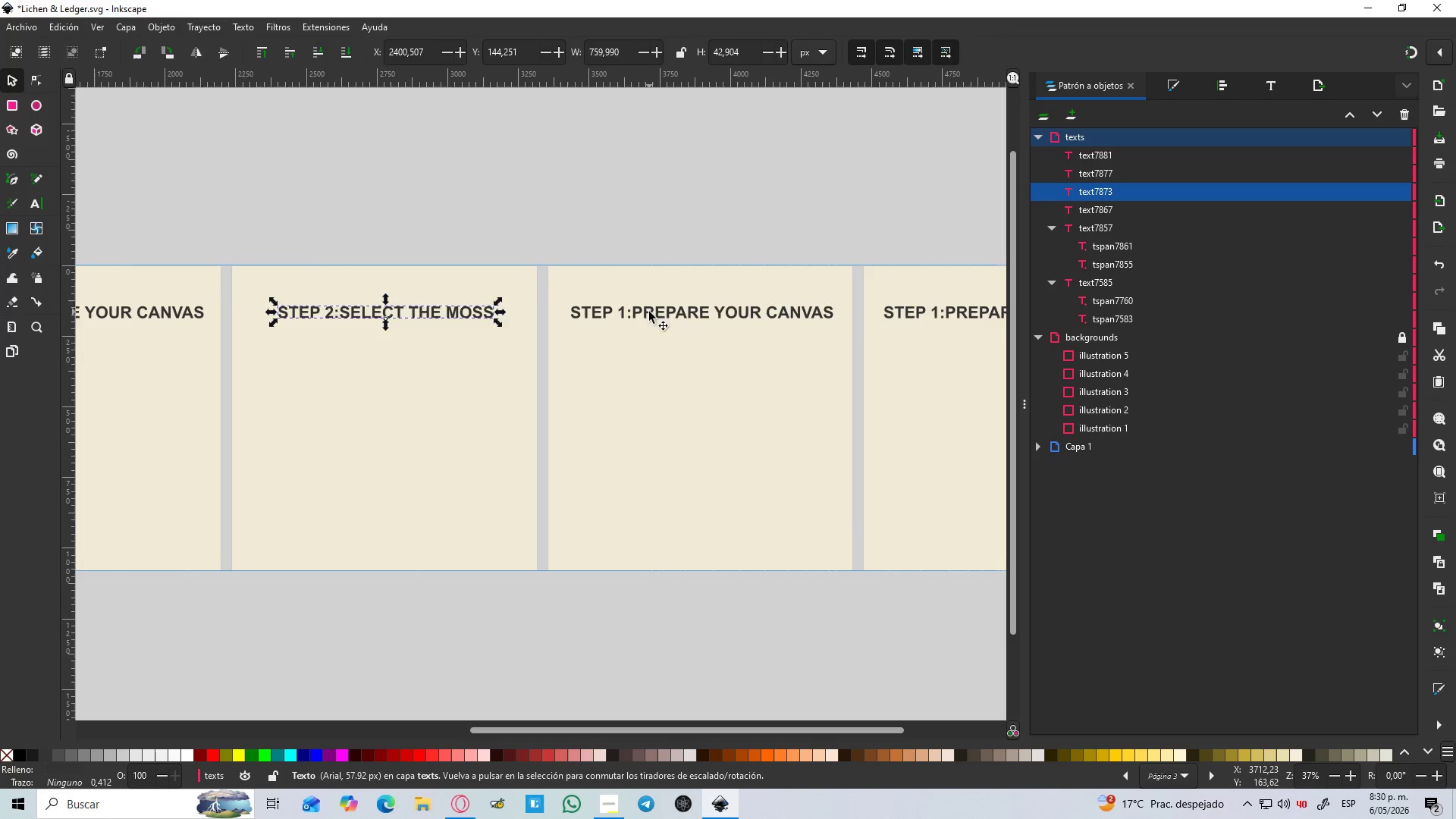 
left_click_drag(start_coordinate=[649, 312], to_coordinate=[620, 316])
 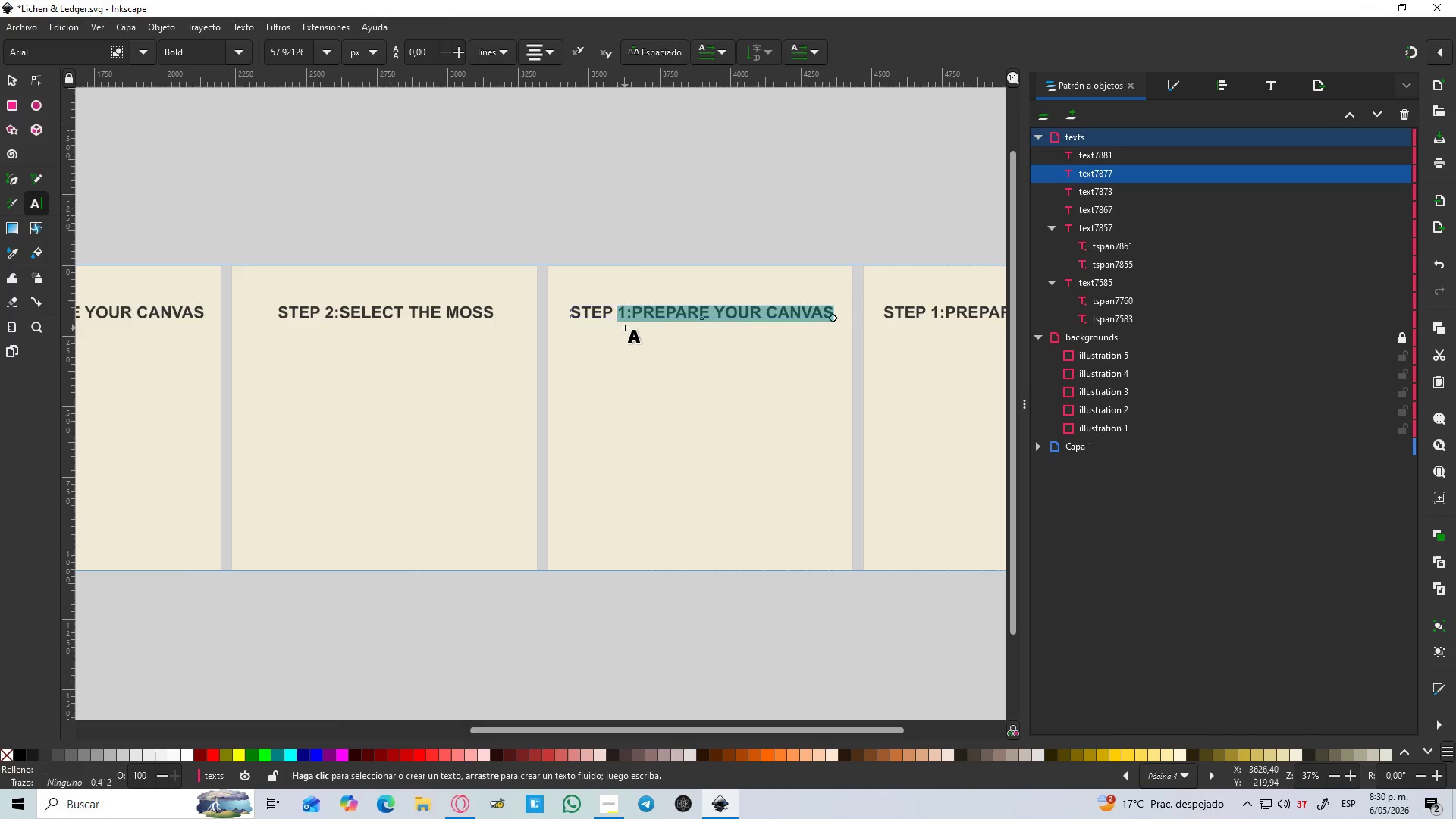 
key(3)
 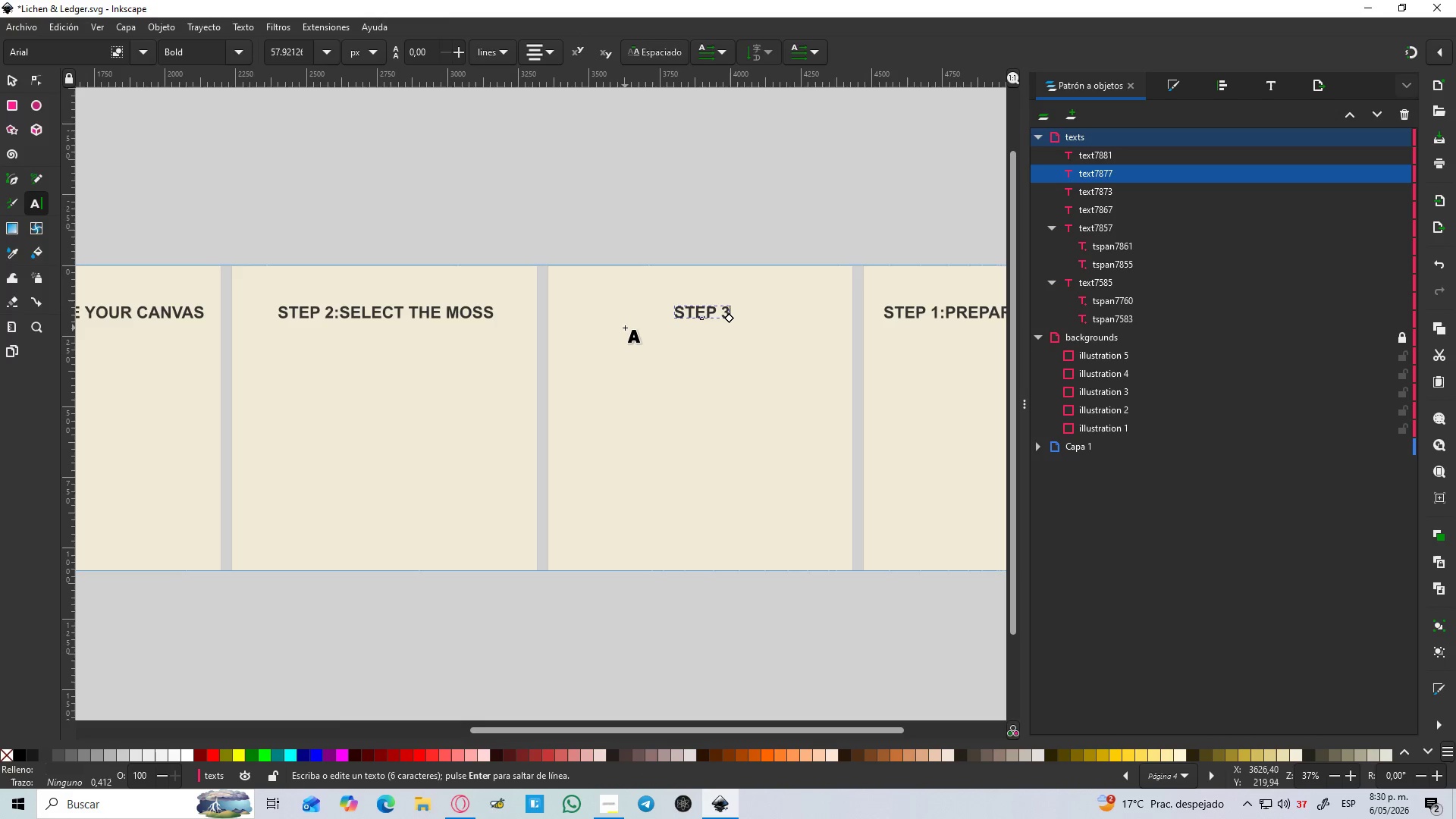 
key(Shift+Period)
 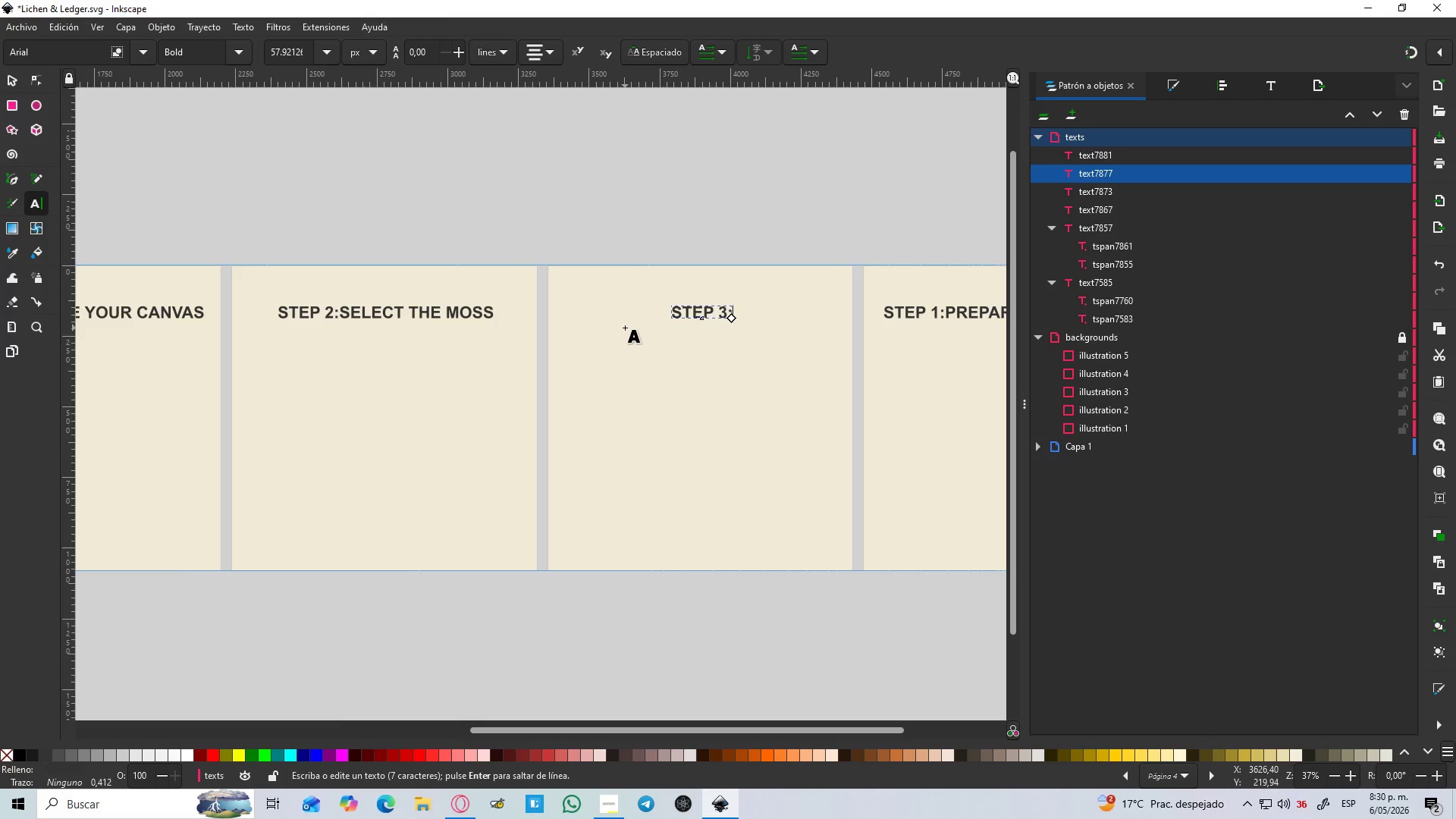 
type(DESIGN YOUR FOREST)
 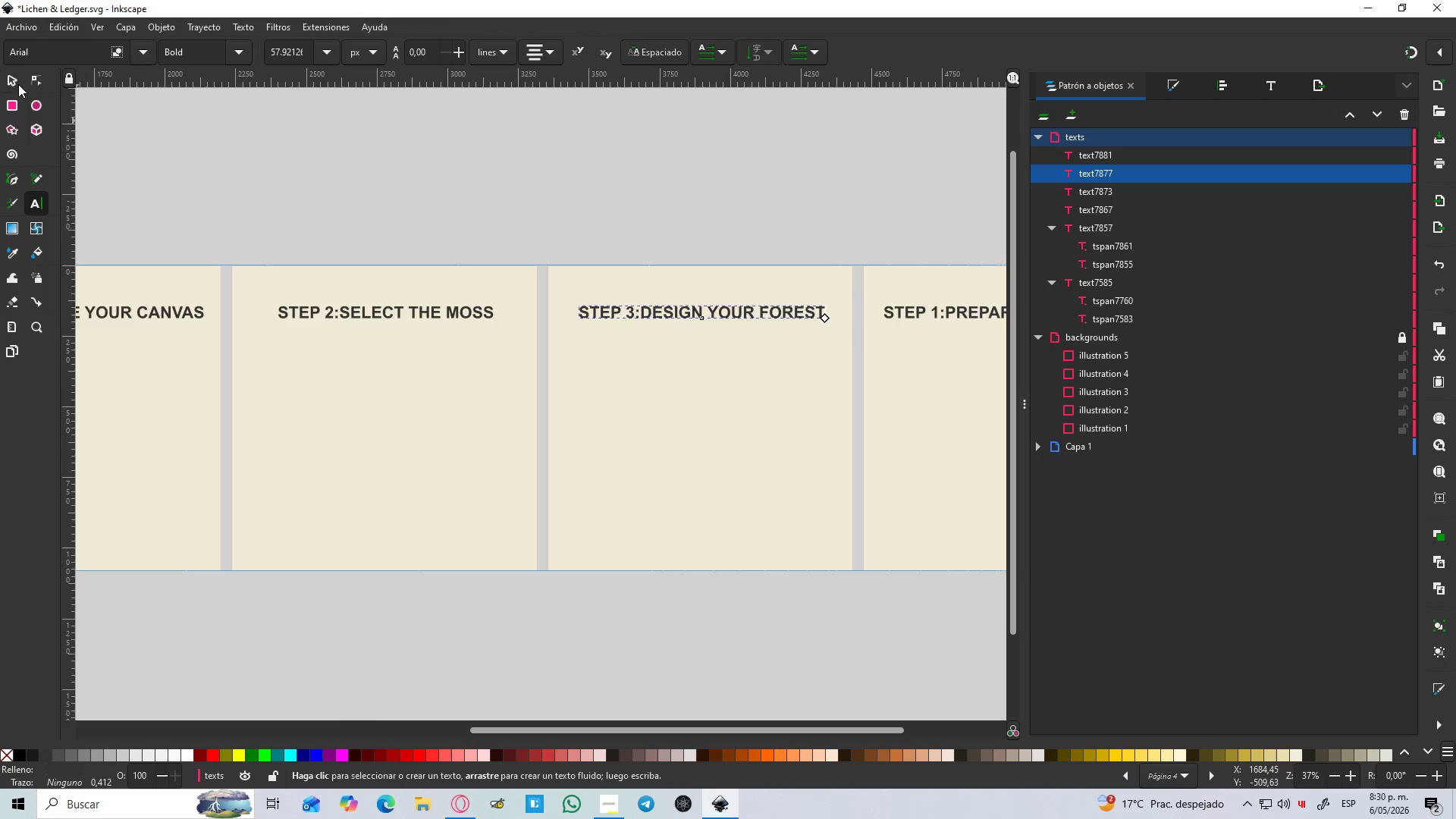 
hold_key(key=Space, duration=0.53)
 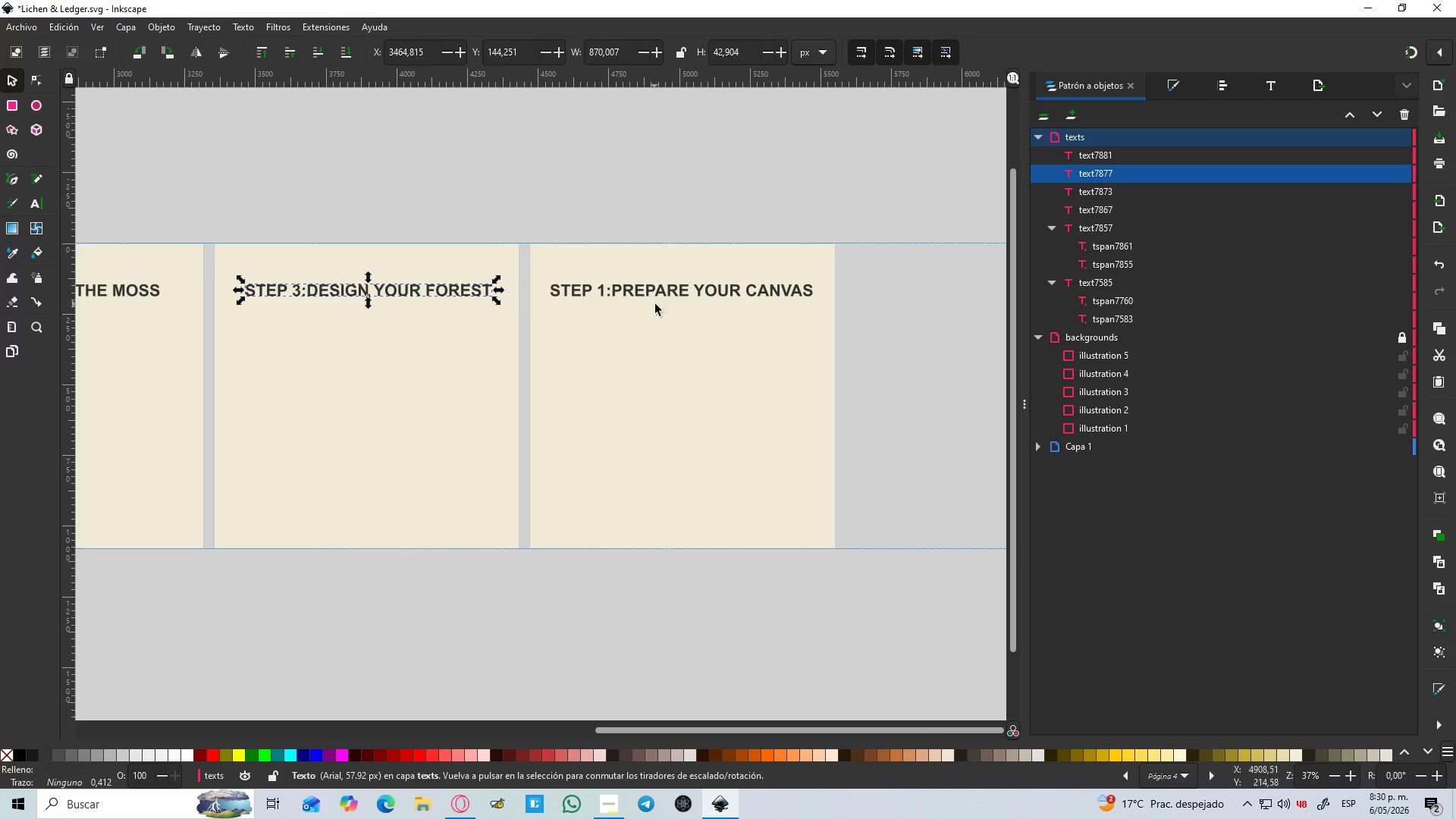 
hold_key(key=Space, duration=17.44)
 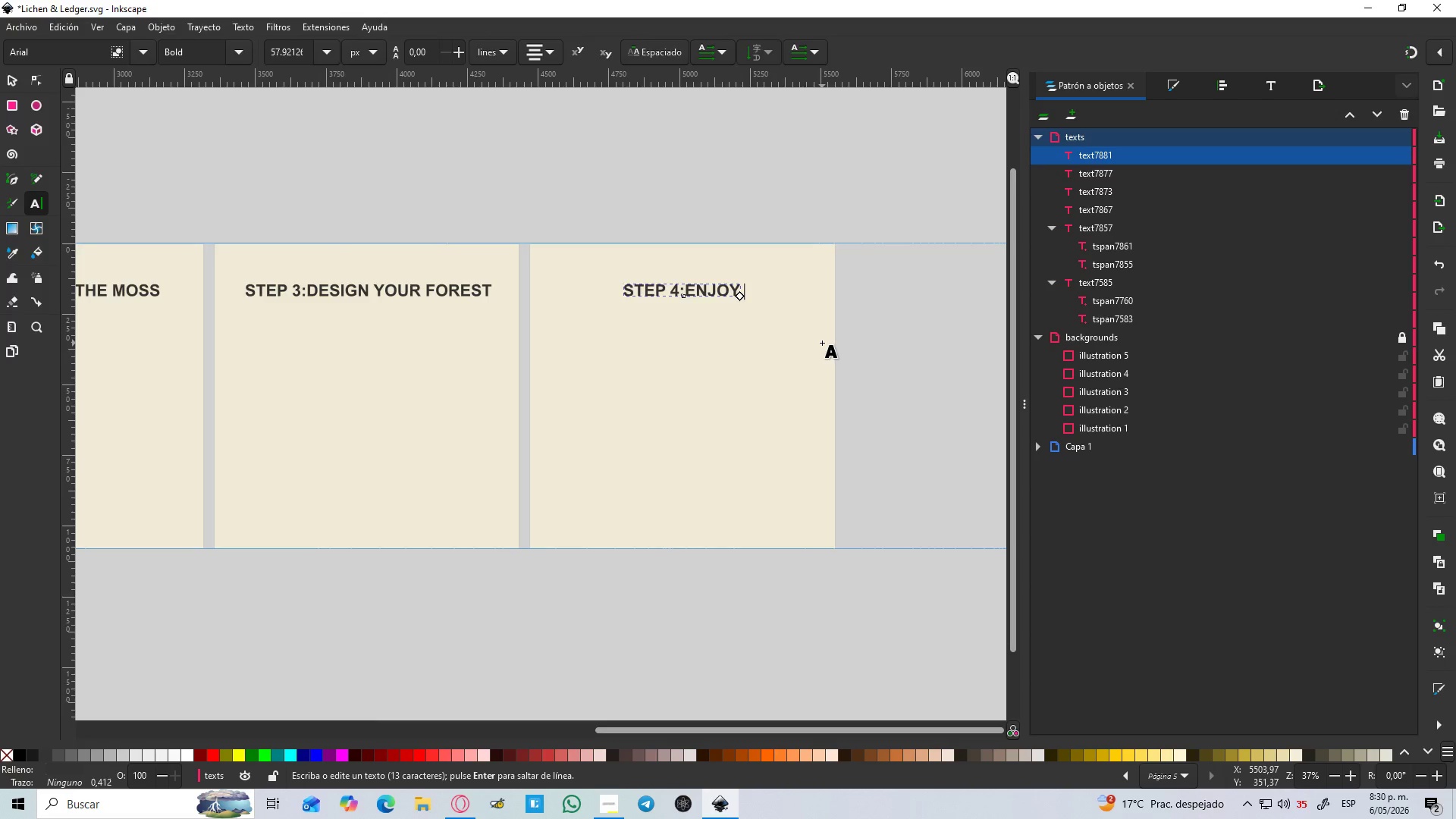 
left_click([655, 304])
 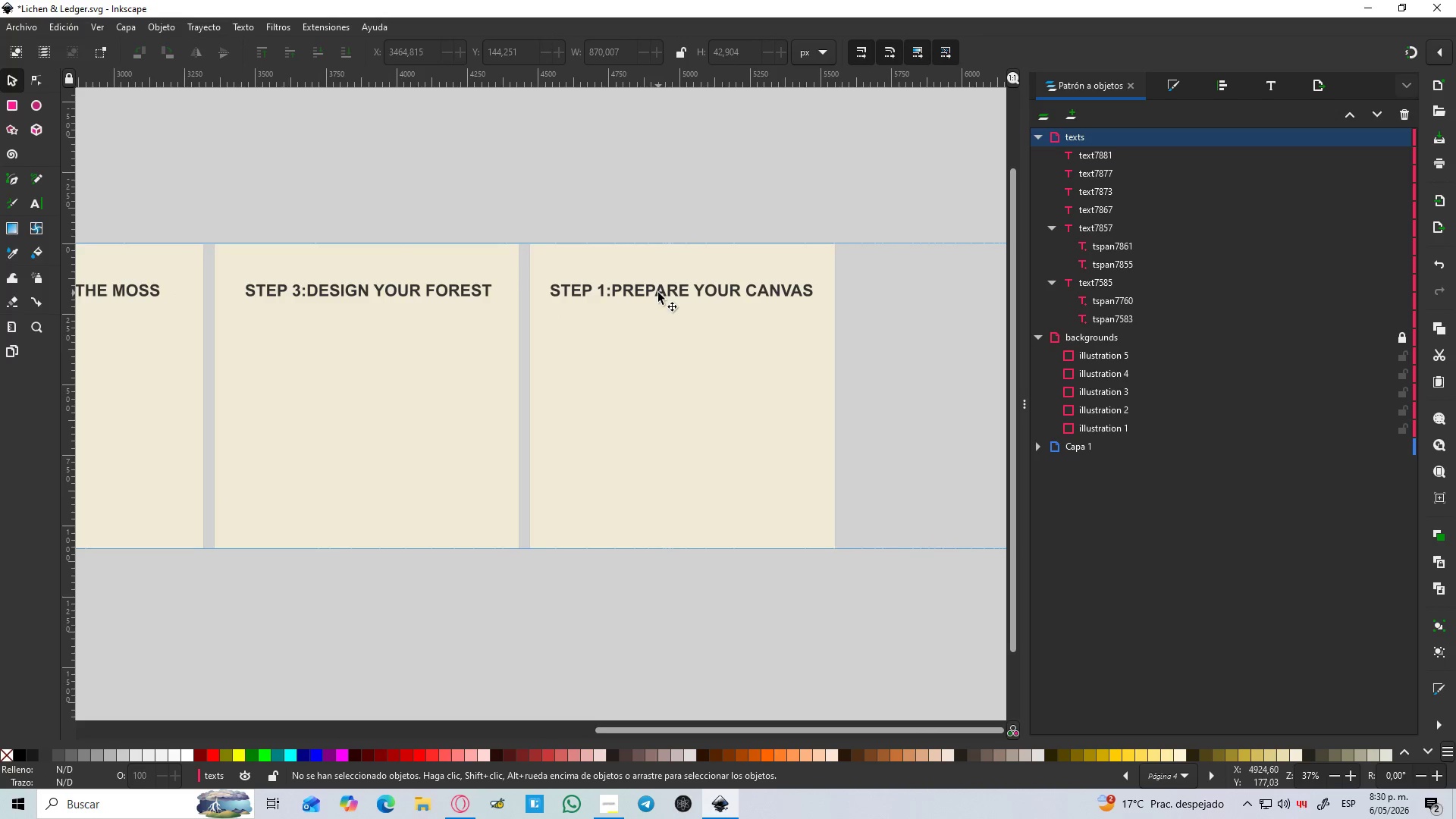 
double_click([658, 293])
 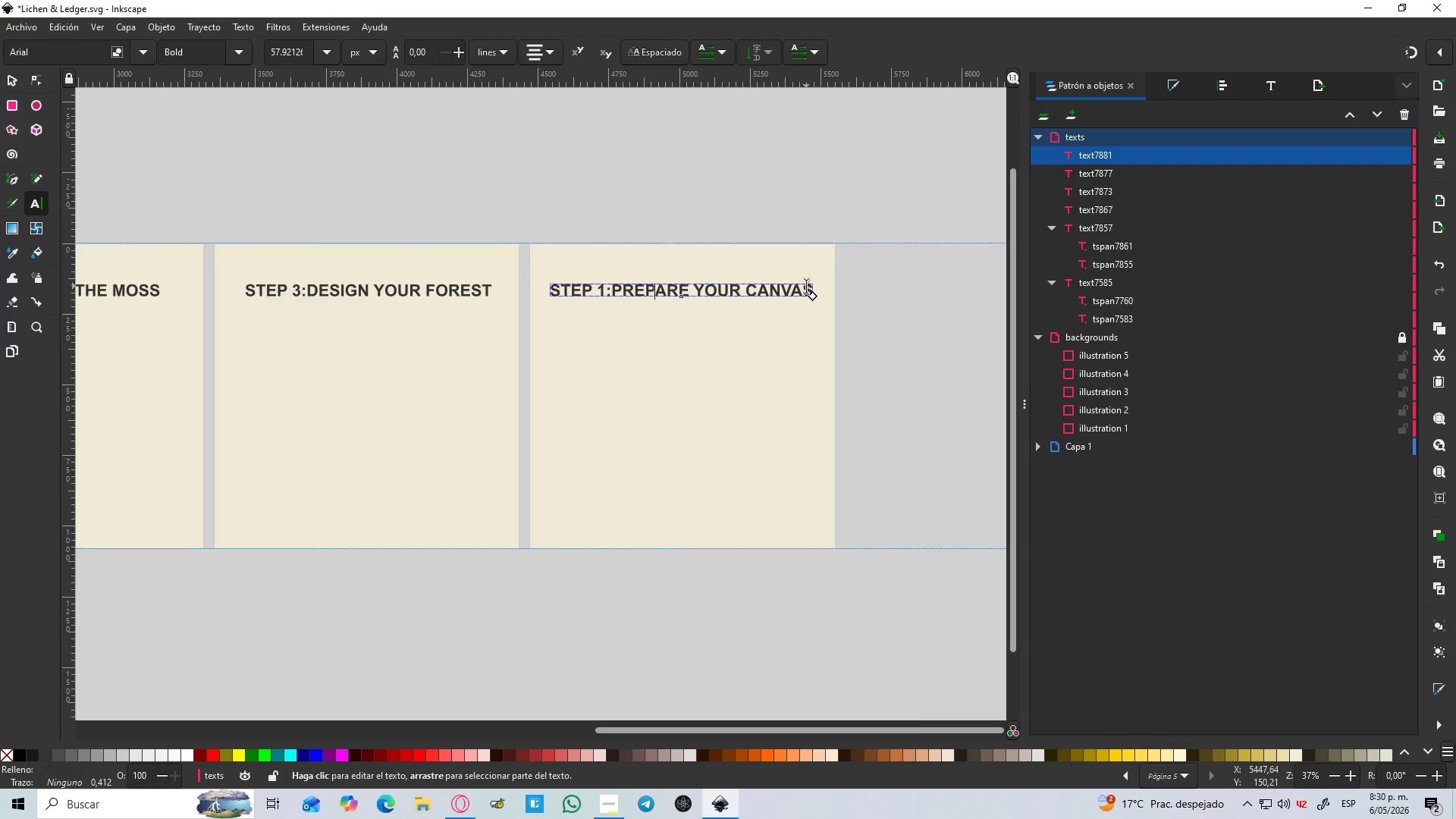 
left_click_drag(start_coordinate=[809, 289], to_coordinate=[598, 287])
 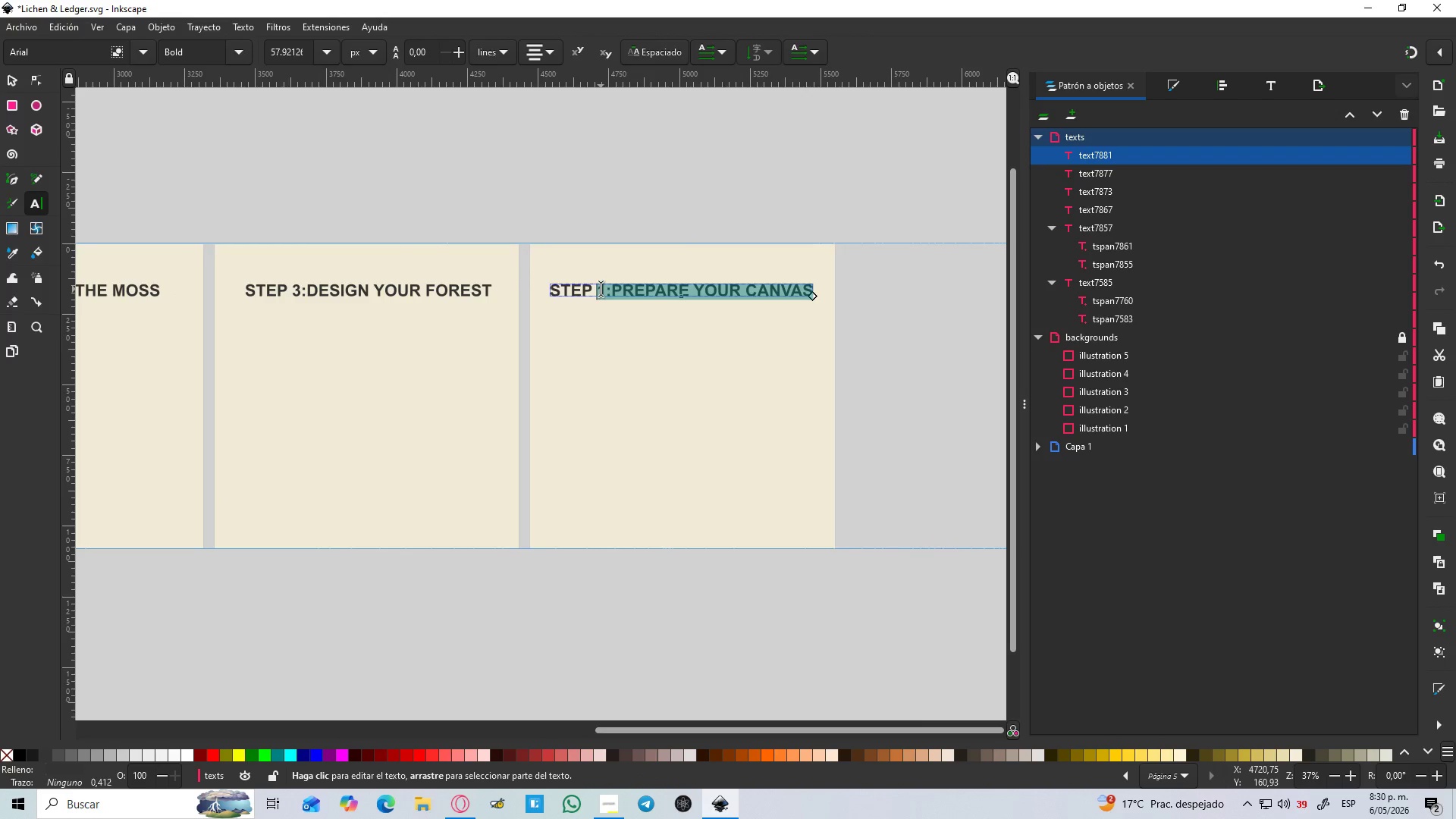 
key(Backspace)
 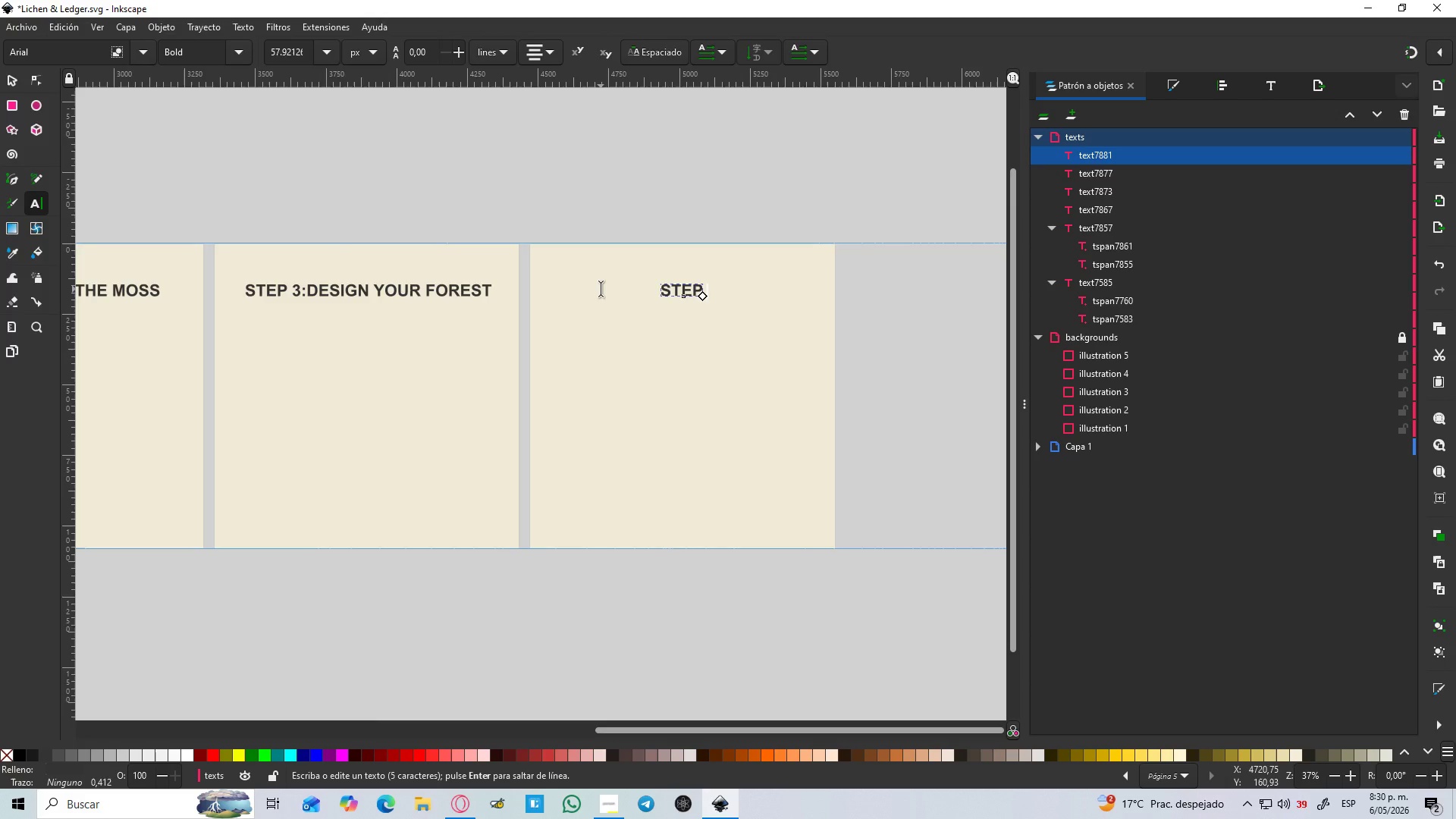 
key(4)
 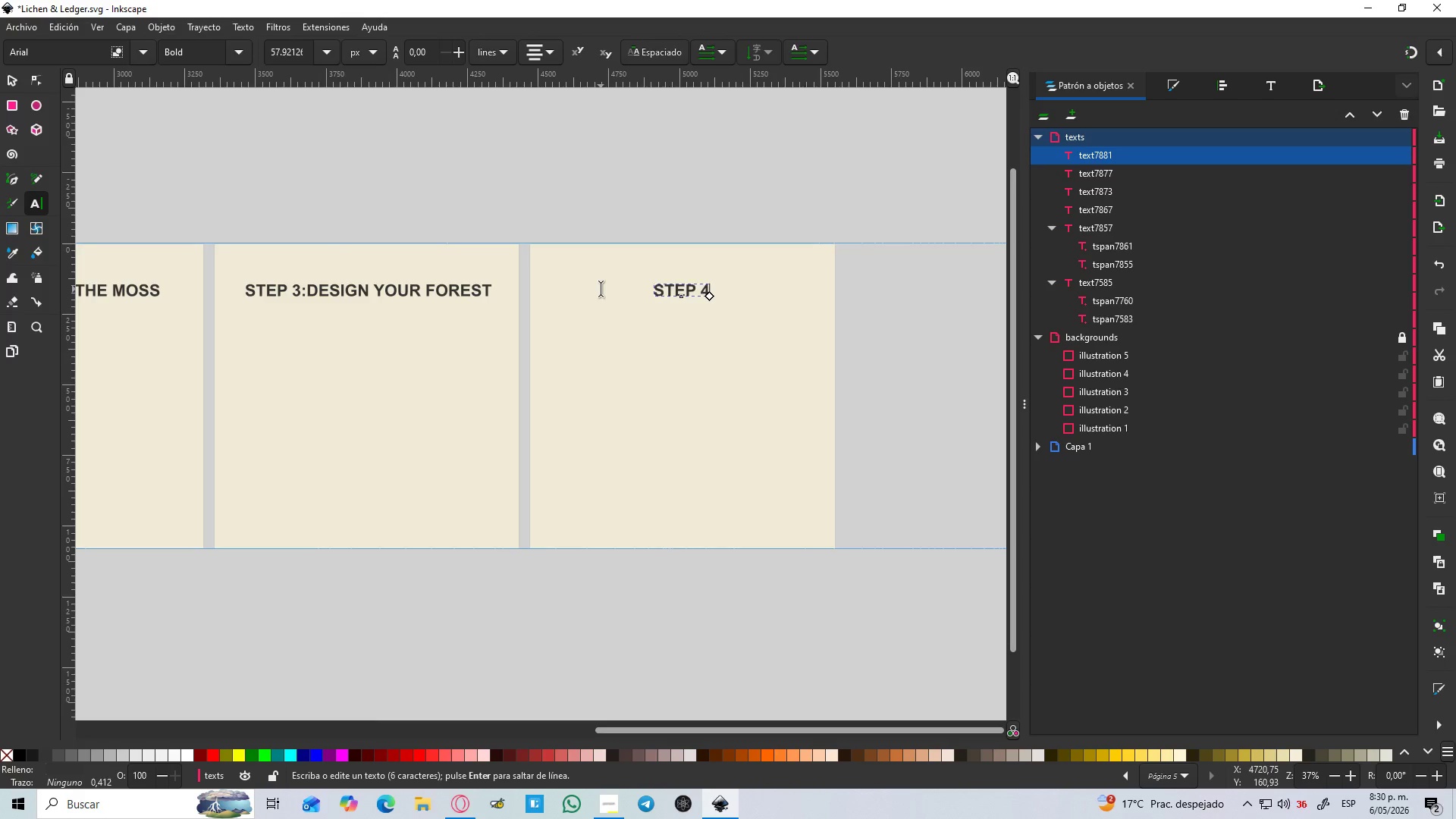 
key(VolumeUp)
 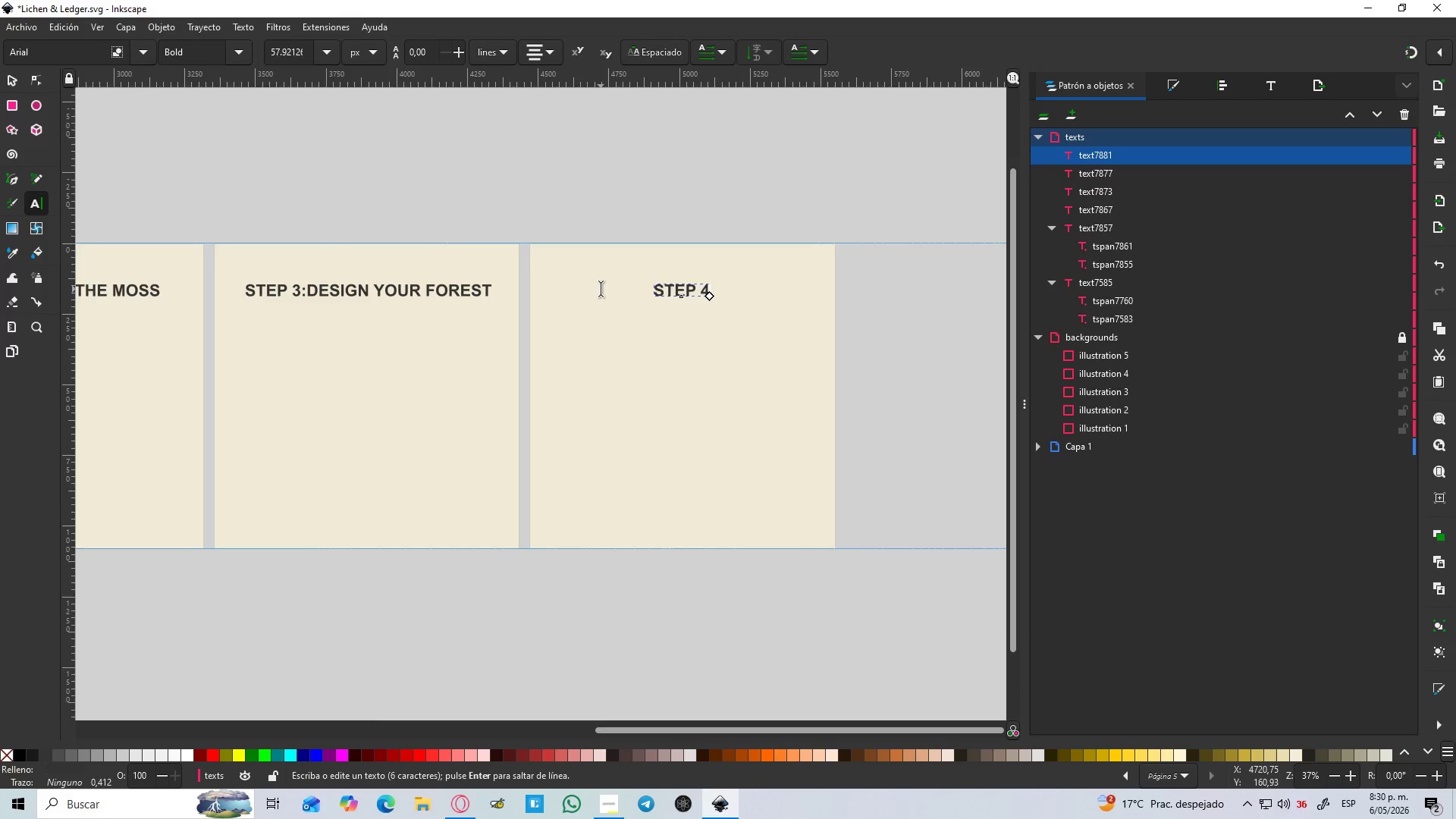 
key(VolumeUp)
 